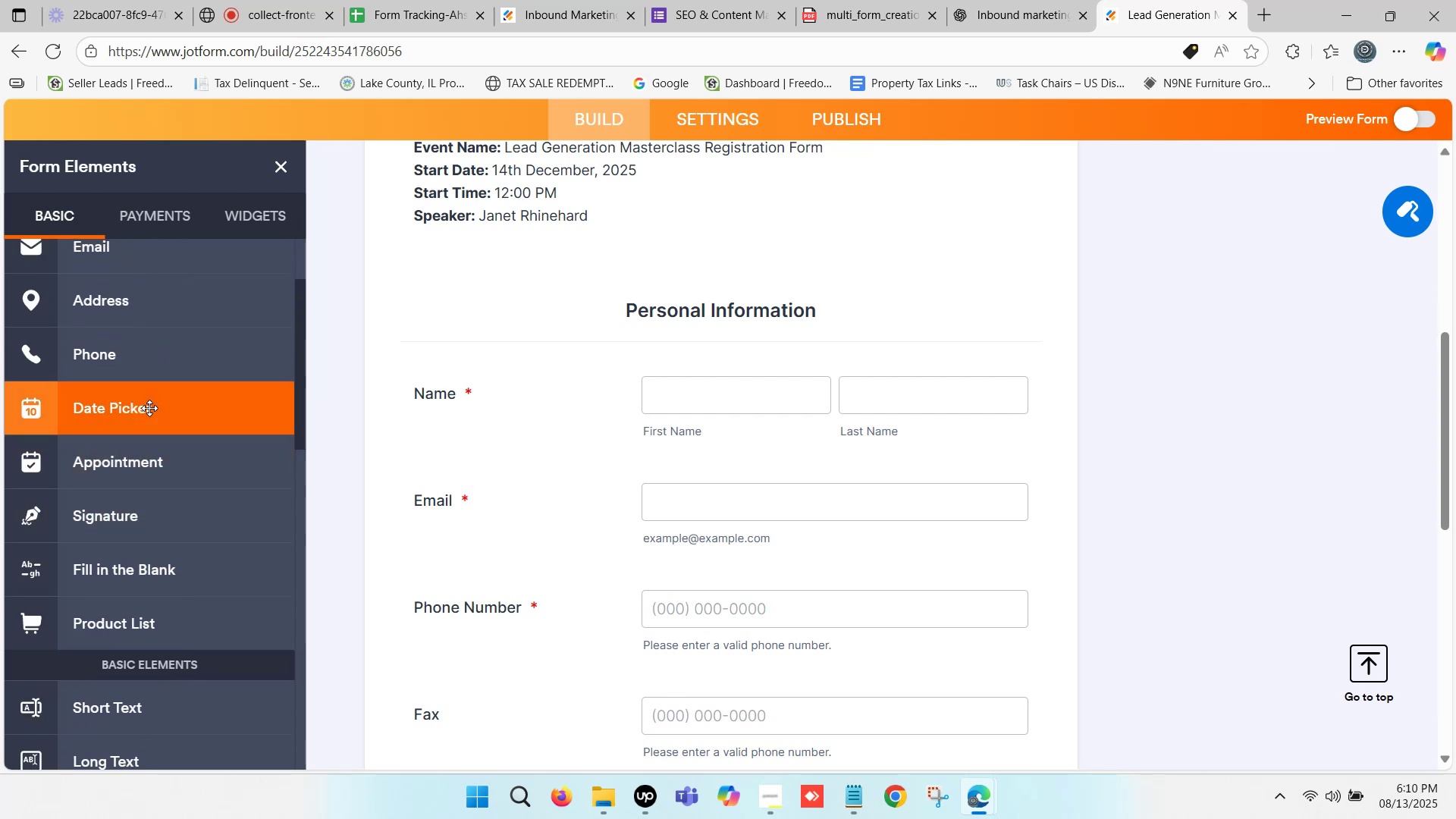 
scroll: coordinate [659, 442], scroll_direction: down, amount: 3.0
 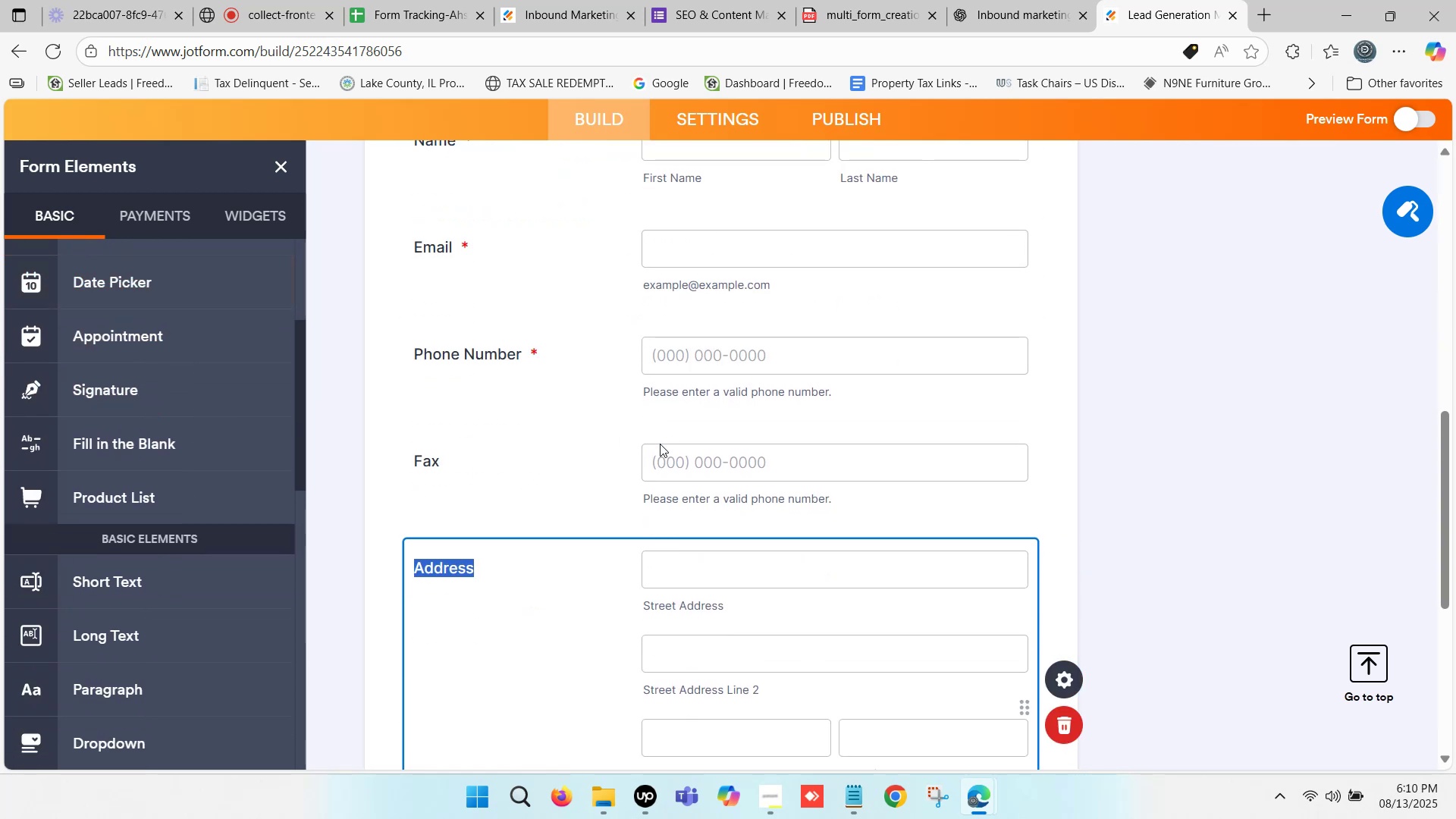 
scroll: coordinate [116, 381], scroll_direction: up, amount: 3.0
 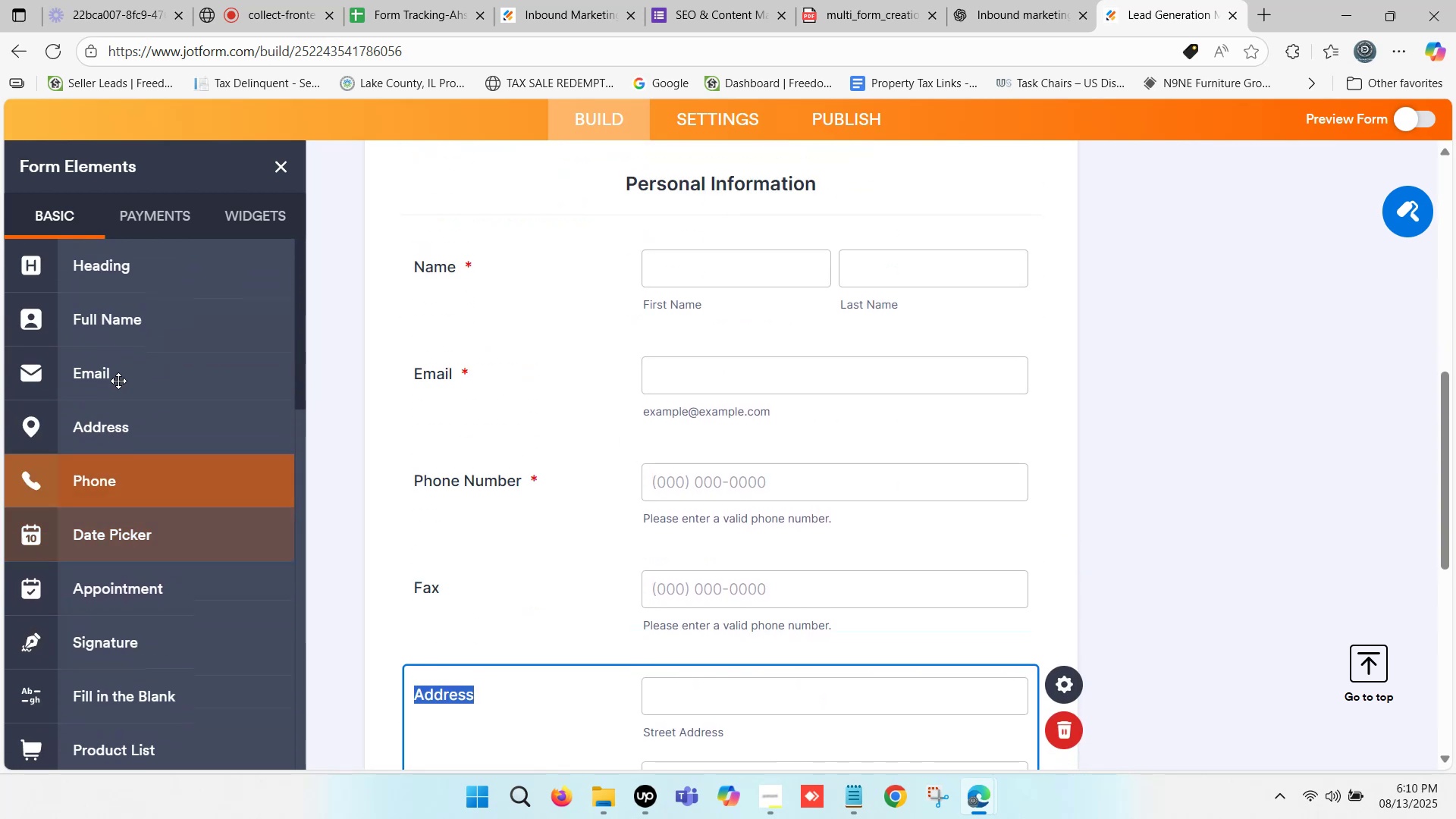 
scroll: coordinate [135, 512], scroll_direction: down, amount: 4.0
 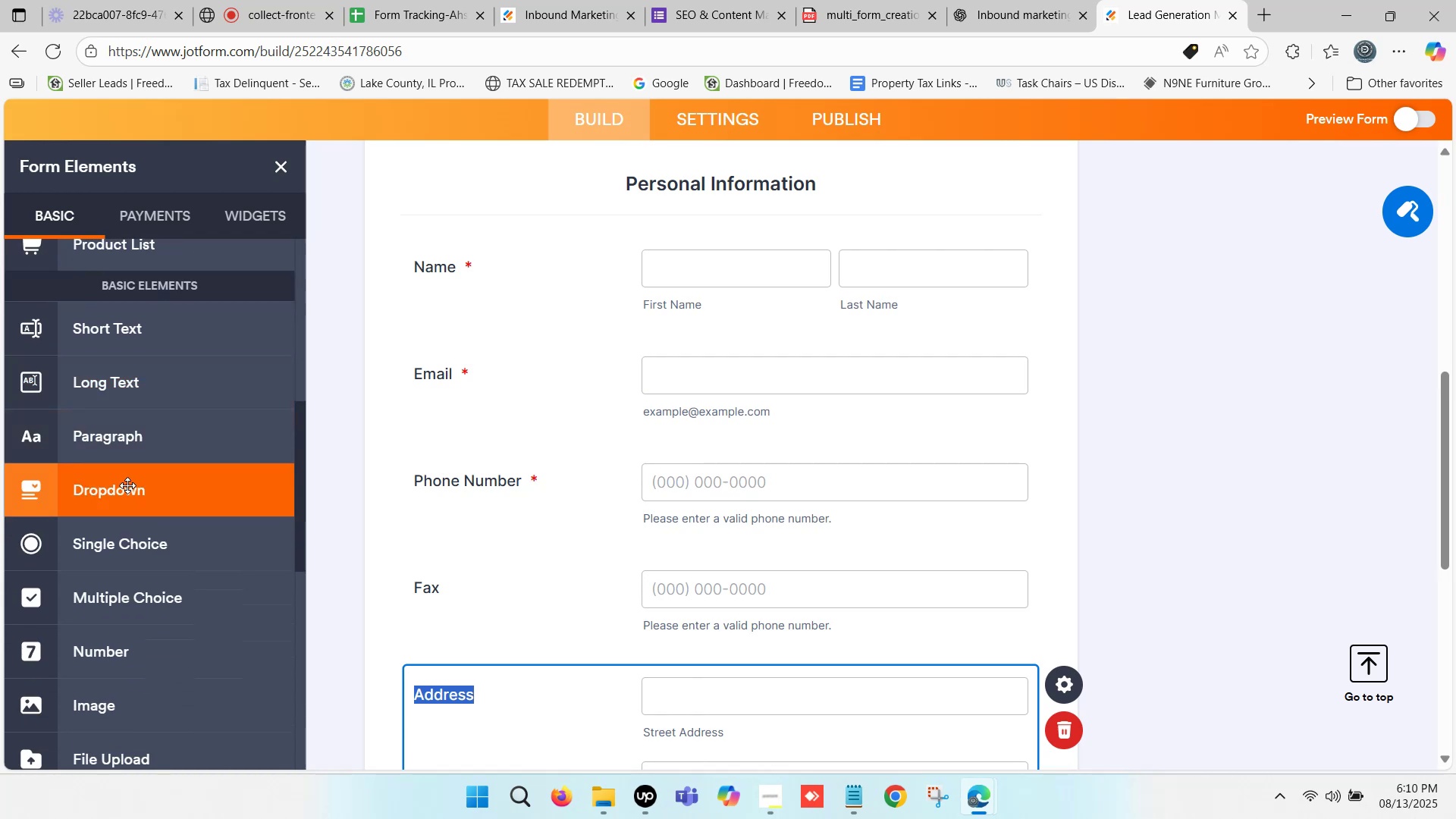 
scroll: coordinate [149, 452], scroll_direction: up, amount: 9.0
 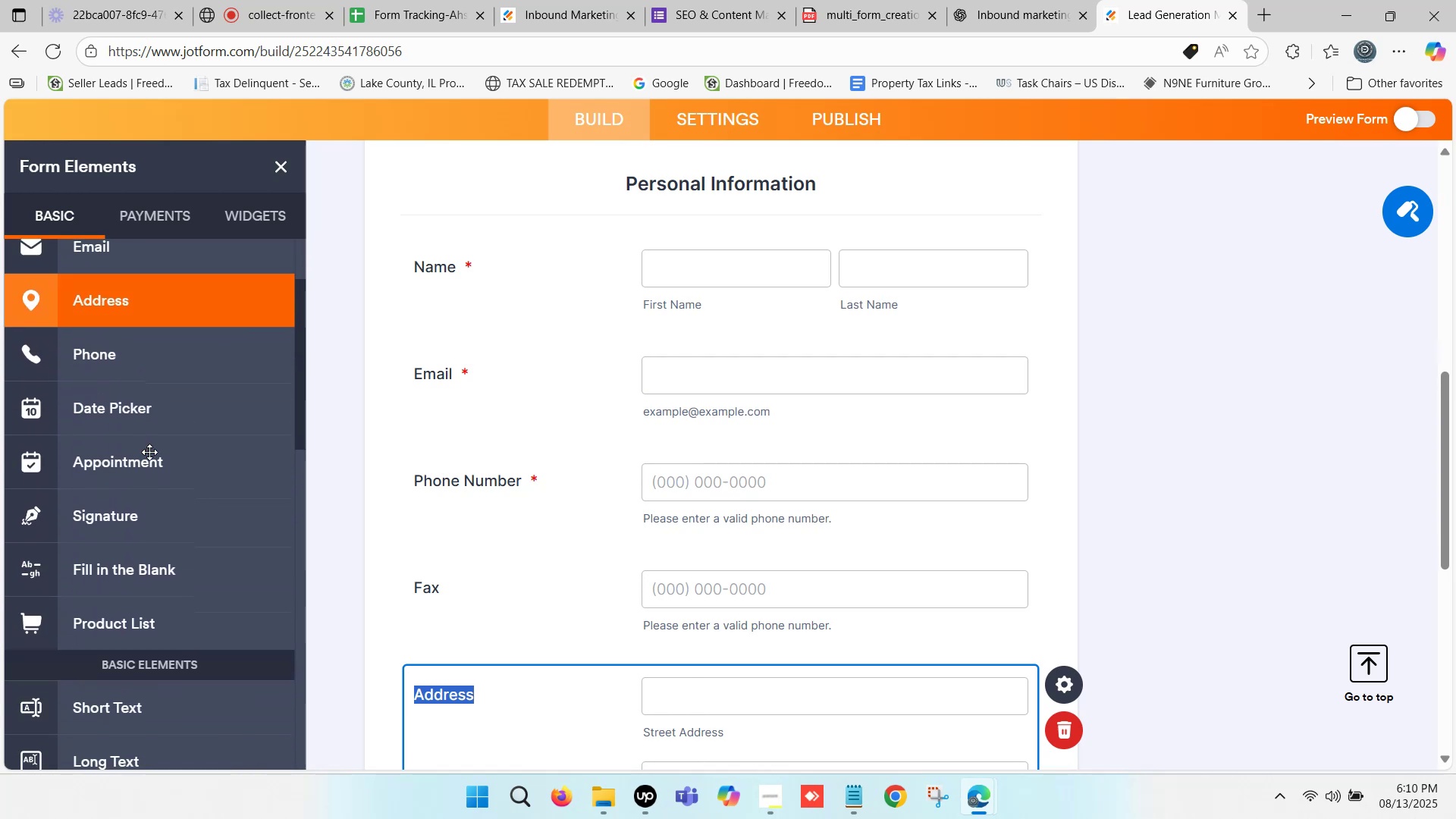 
scroll: coordinate [149, 464], scroll_direction: down, amount: 4.0
 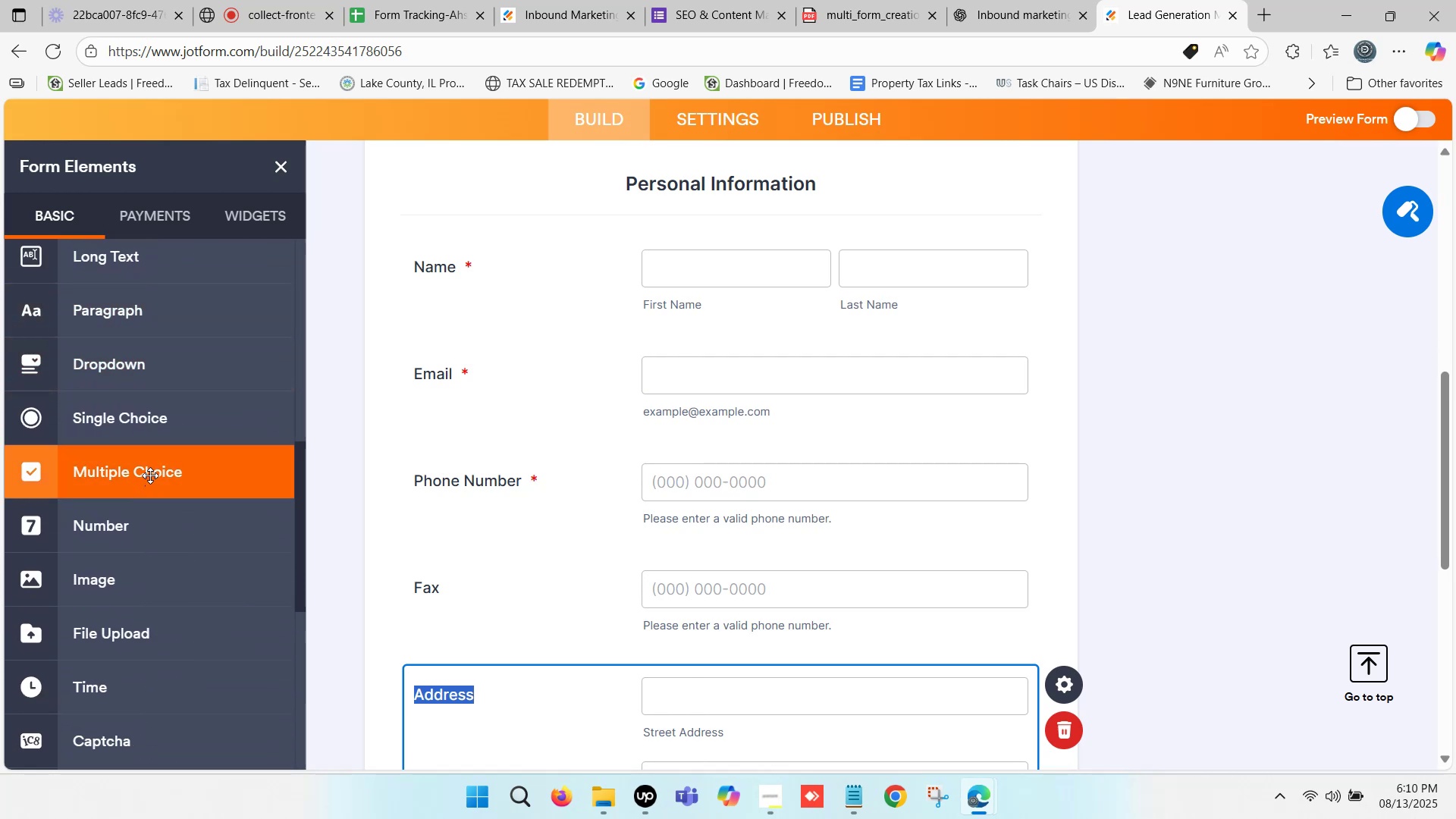 
left_click_drag(start_coordinate=[151, 472], to_coordinate=[702, 312])
 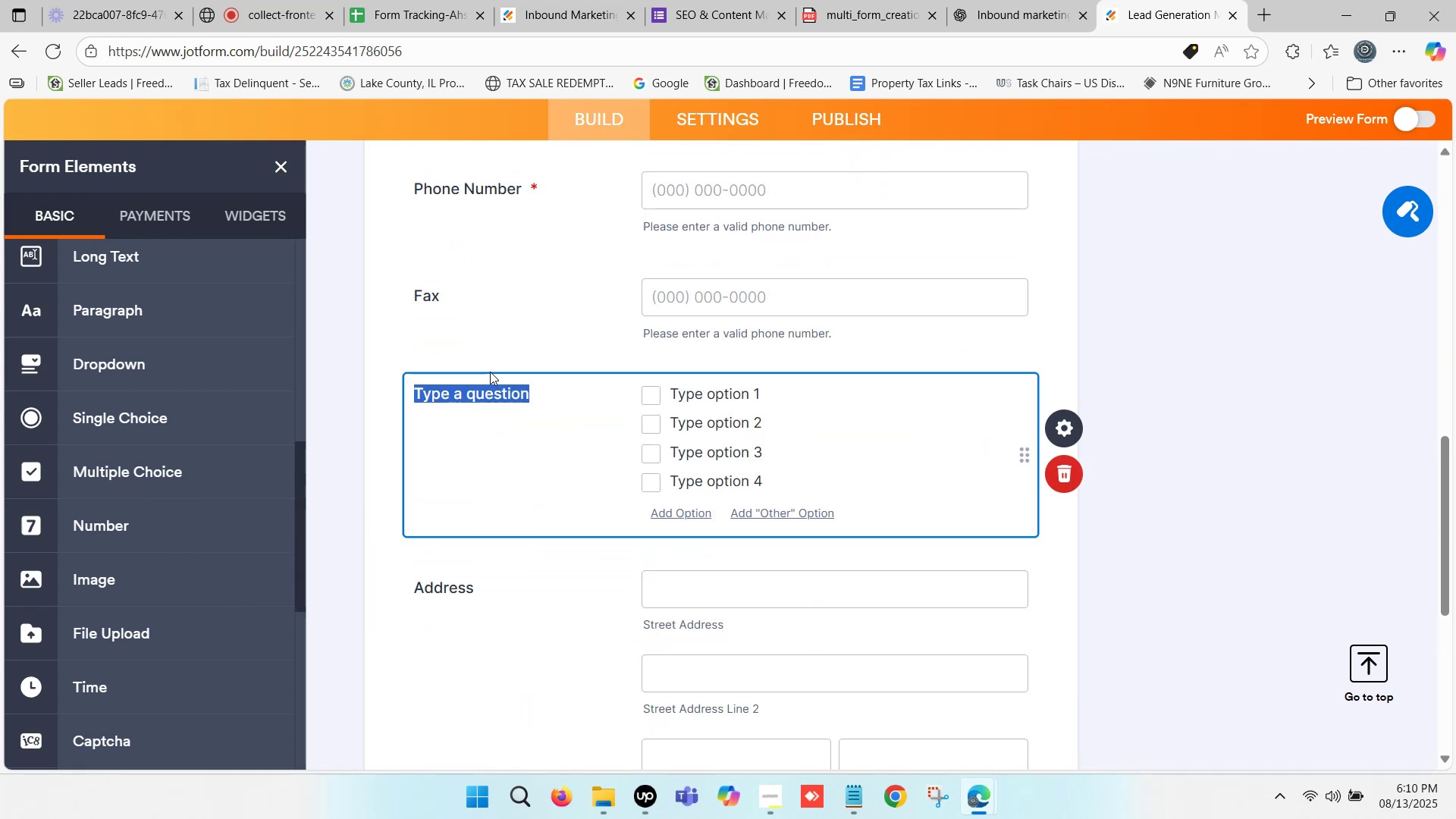 
type(Gender)
 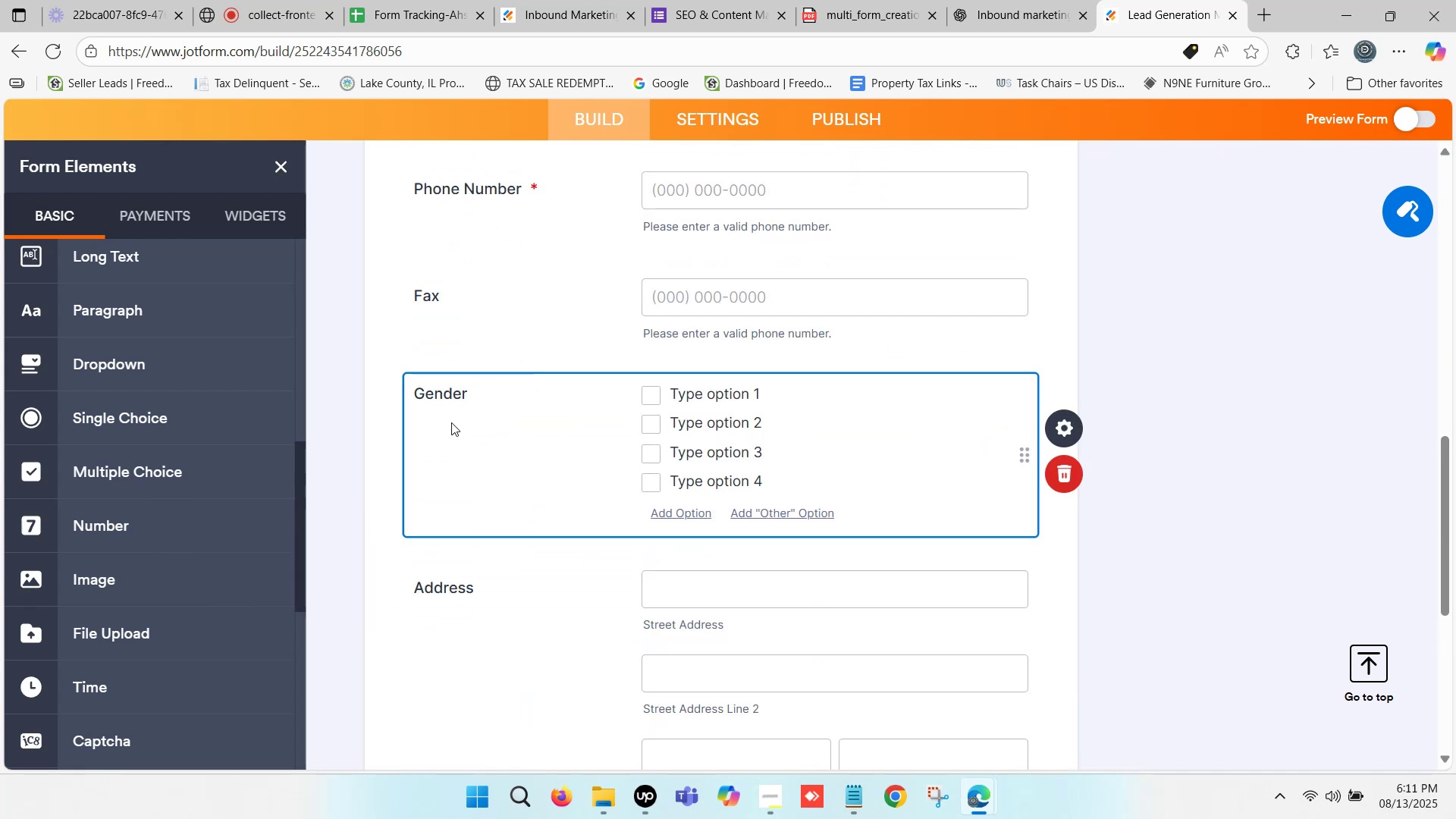 
left_click_drag(start_coordinate=[471, 394], to_coordinate=[405, 399])
 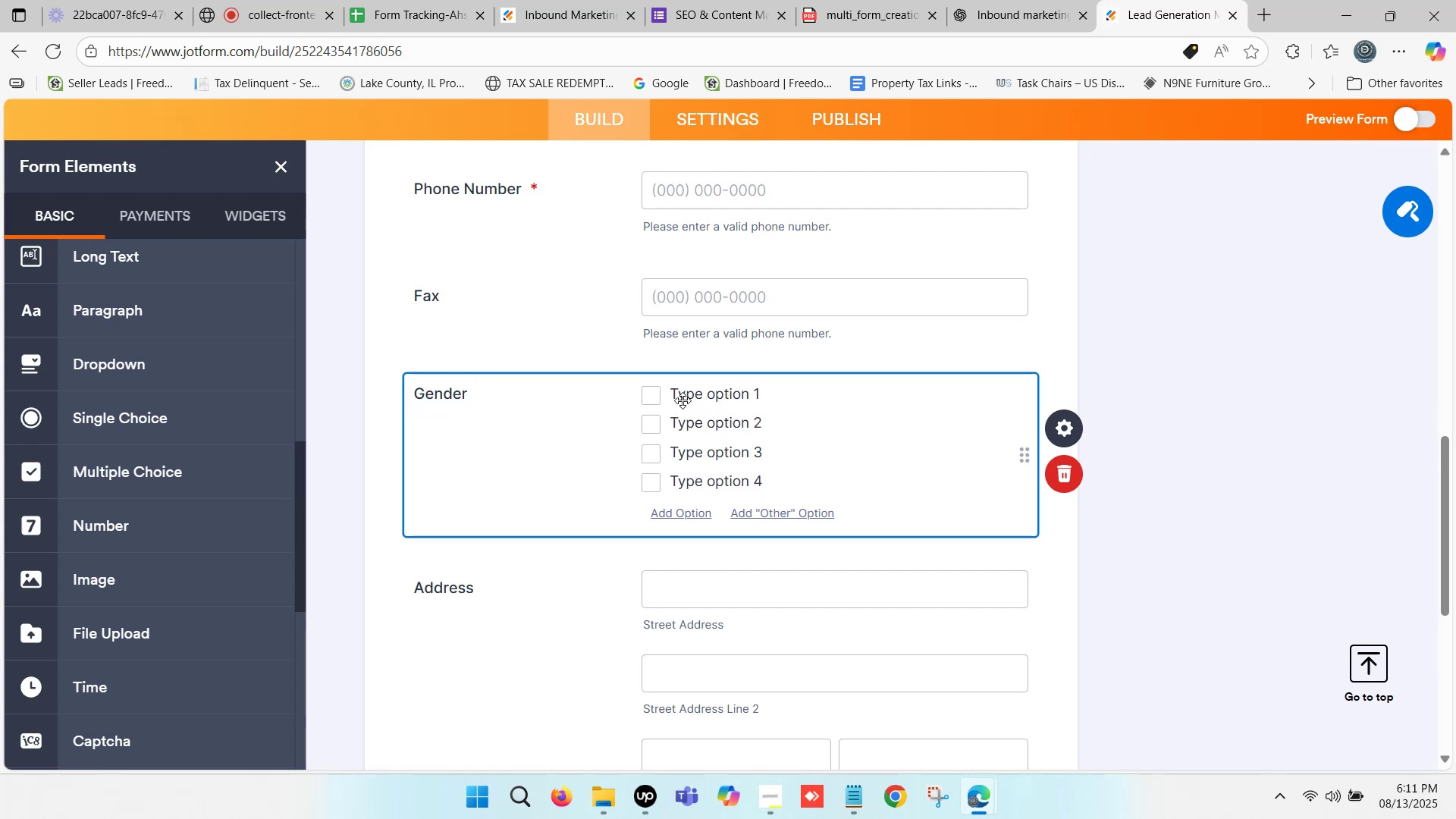 
left_click([714, 394])
 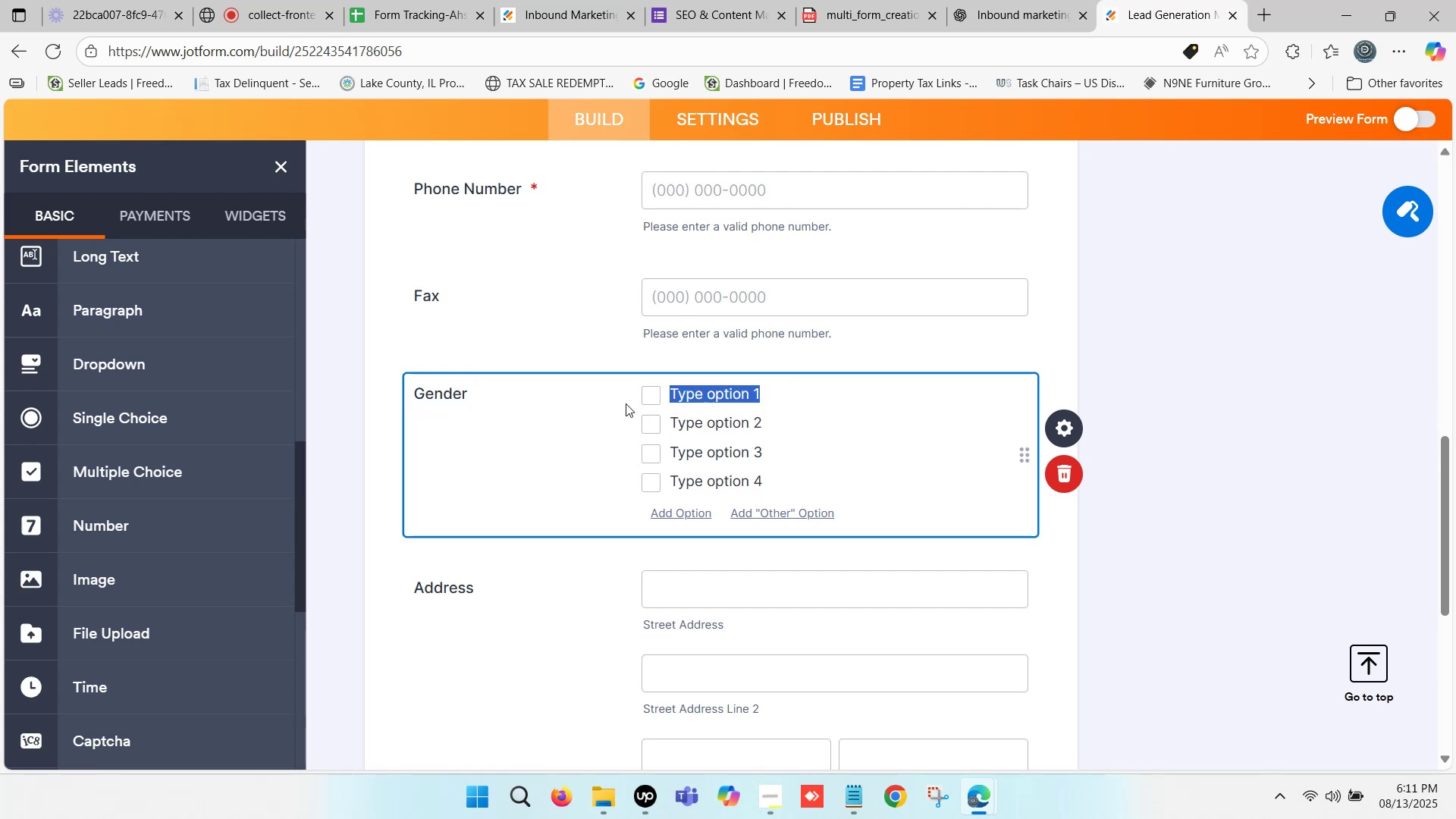 
hold_key(key=ShiftLeft, duration=1.28)
 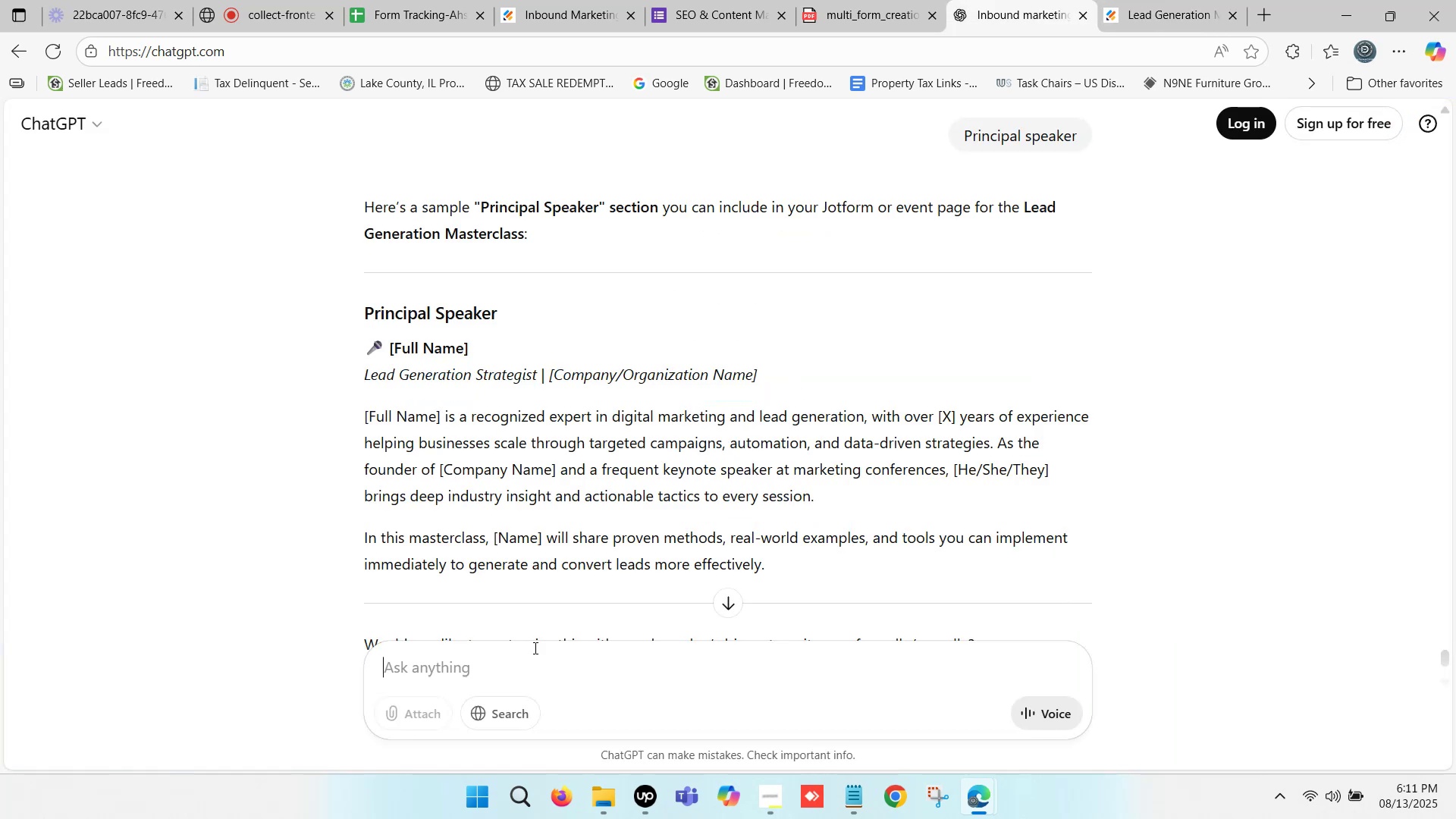 
left_click([435, 664])
 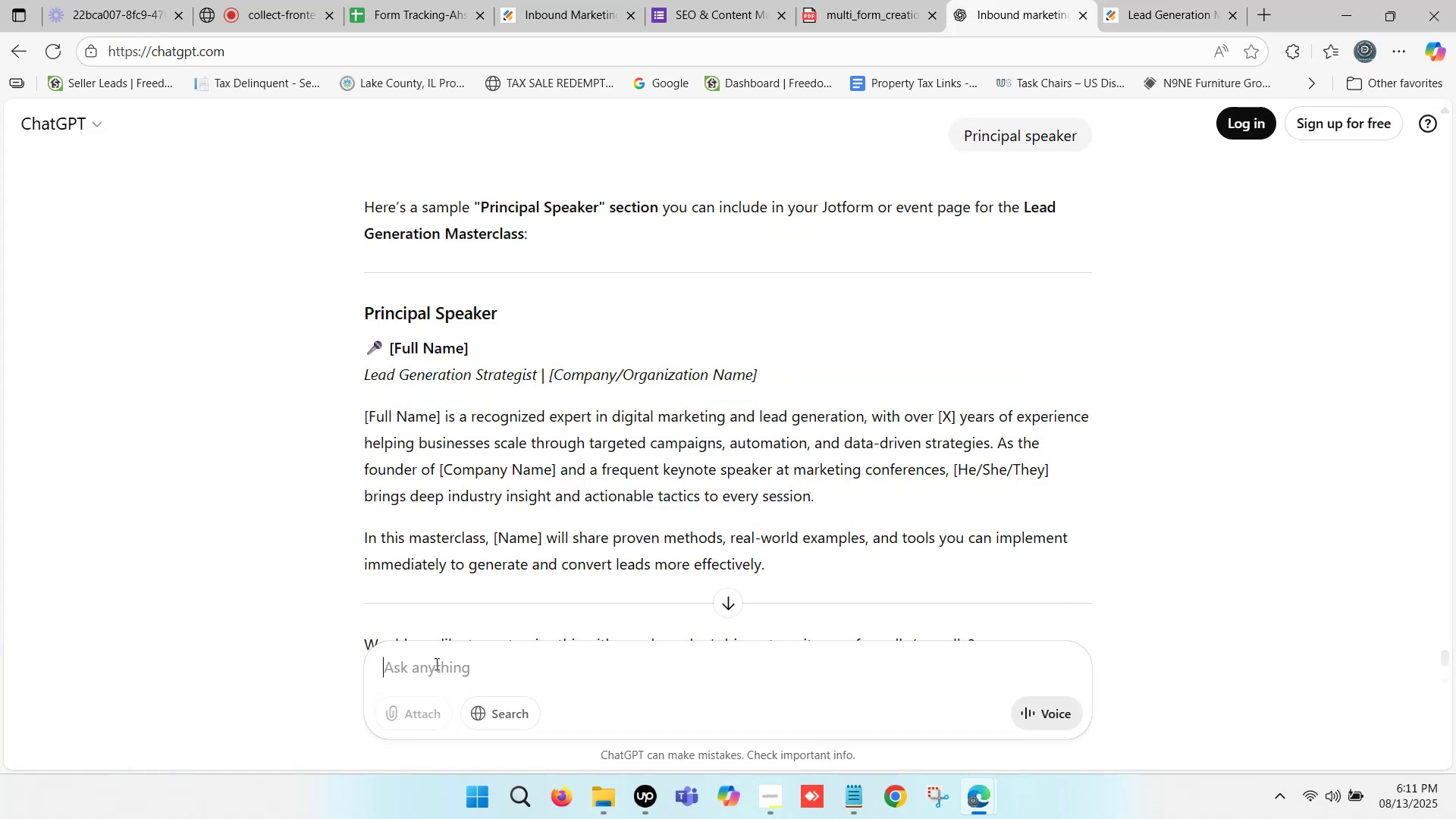 
type(Gender Question used man, woman.....)
 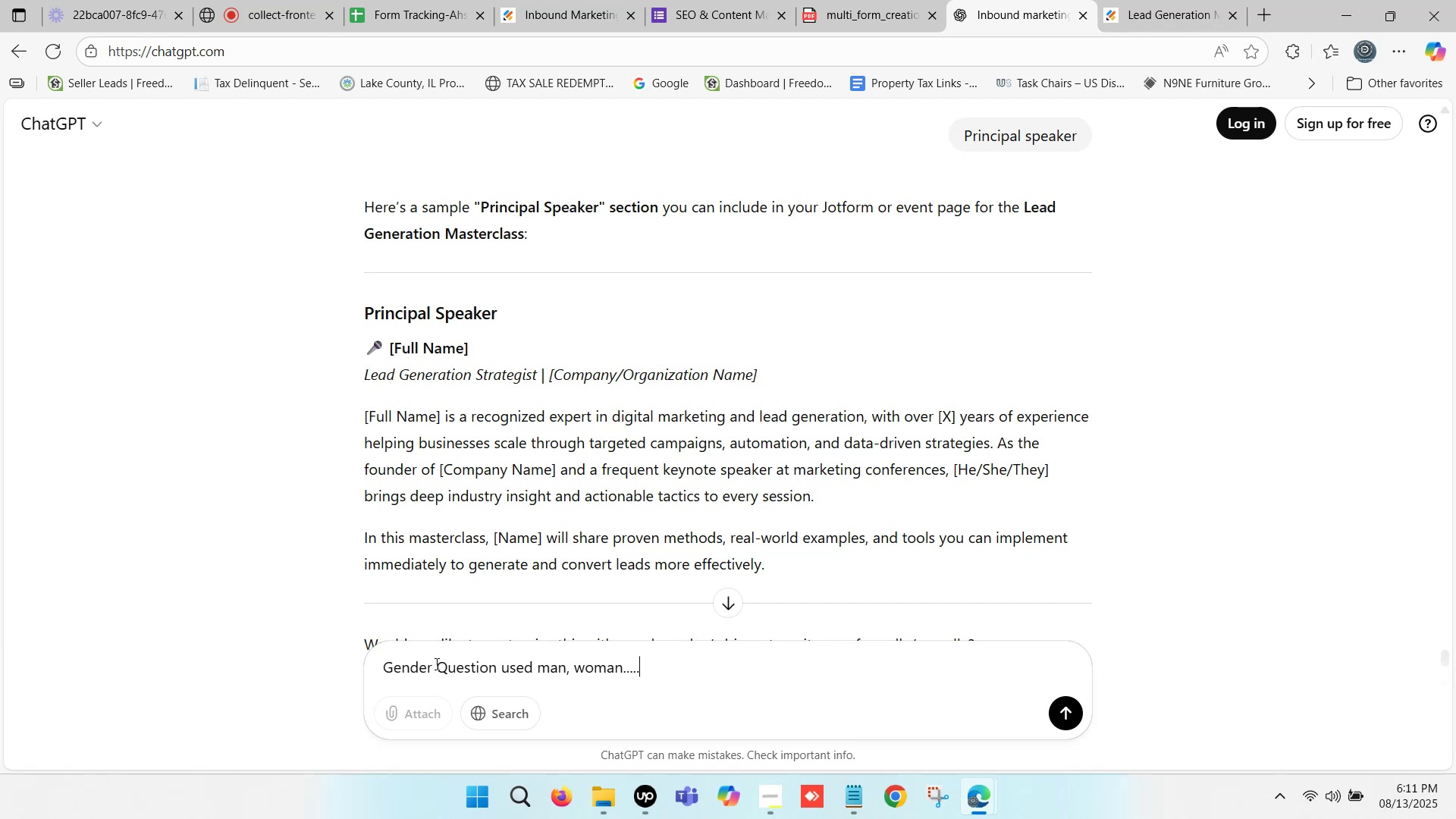 
key(Enter)
 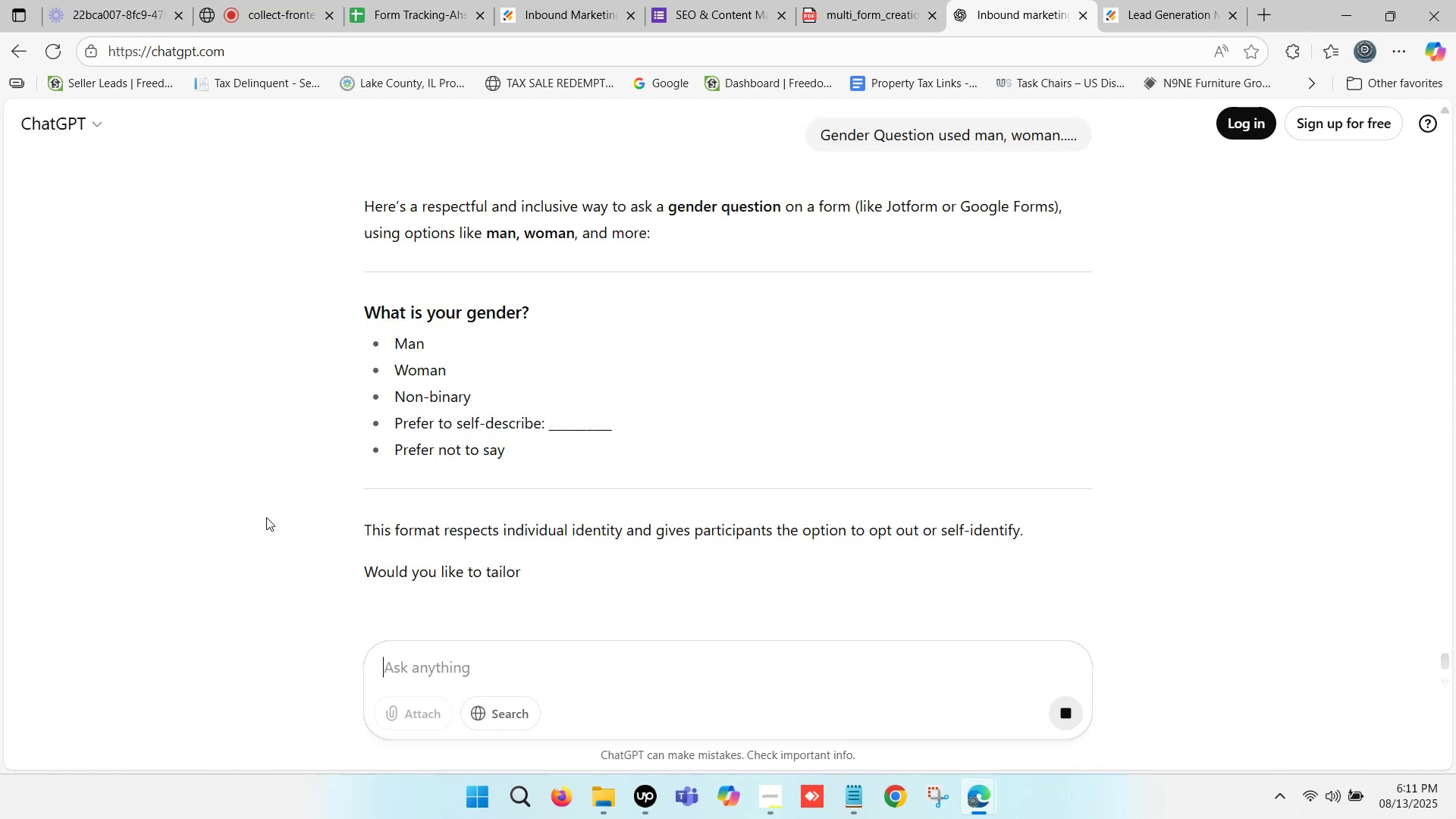 
wait(18.57)
 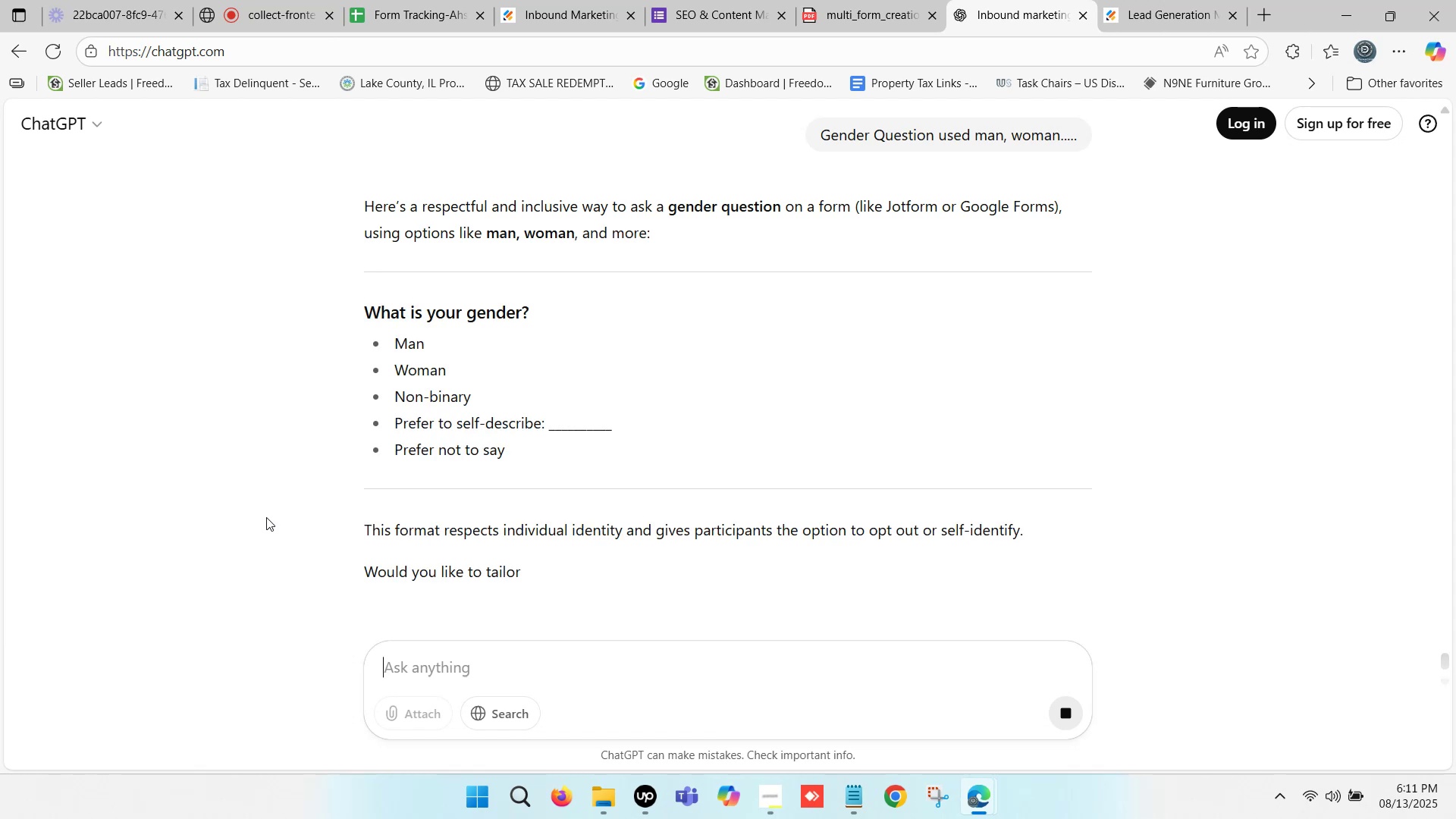 
left_click_drag(start_coordinate=[369, 307], to_coordinate=[529, 313])
 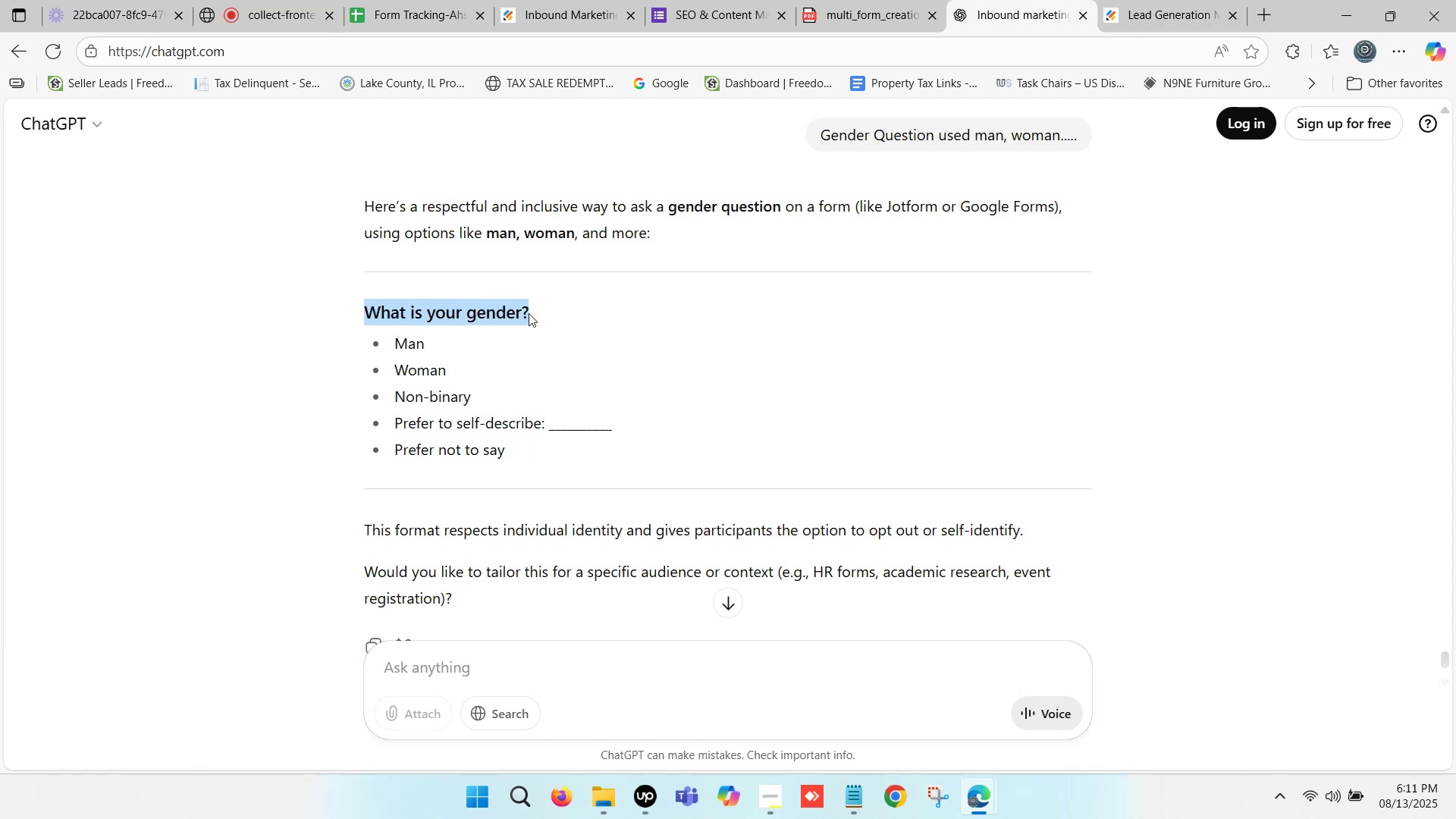 
key(Control+C)
 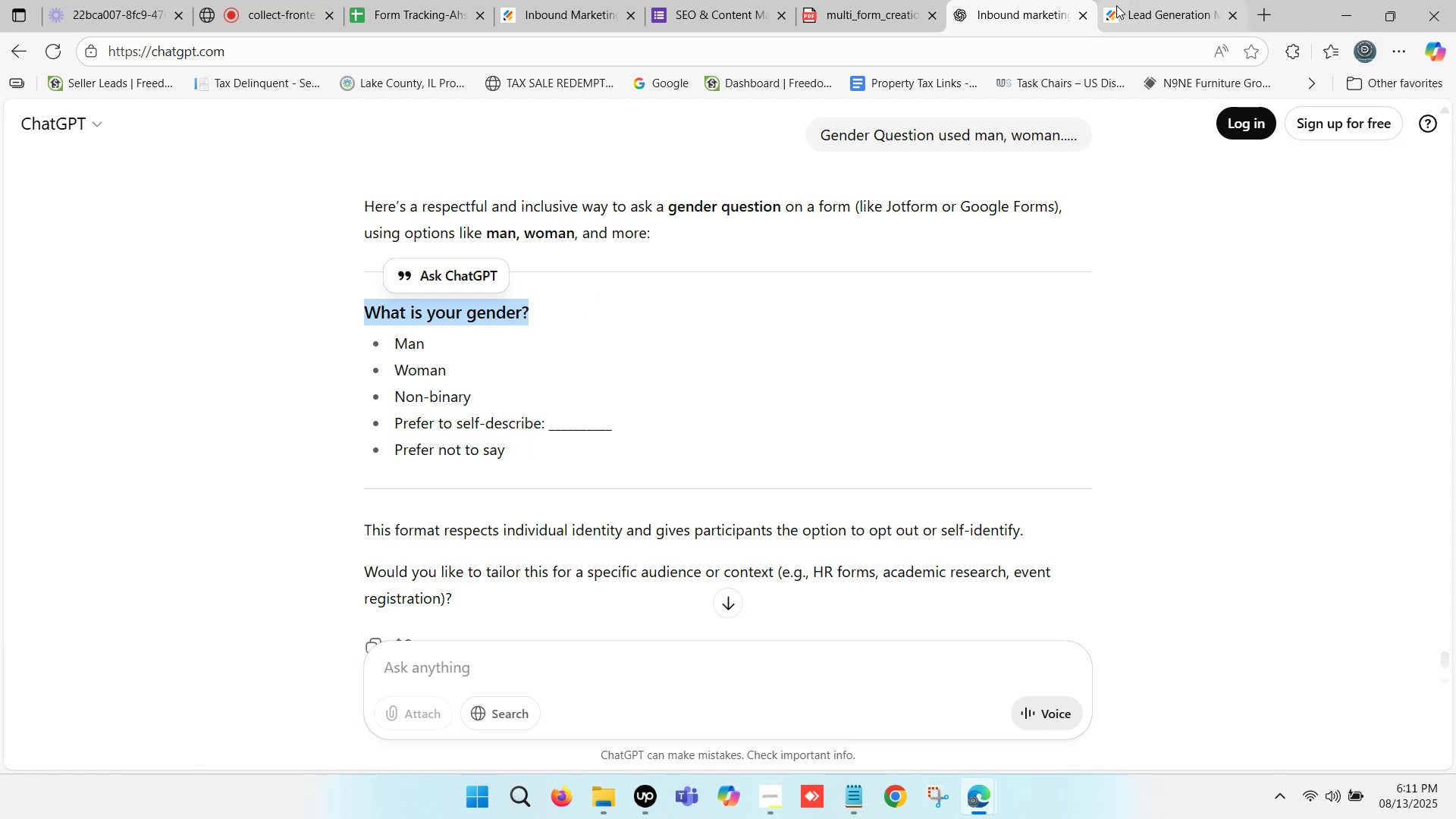 
left_click([1134, 0])
 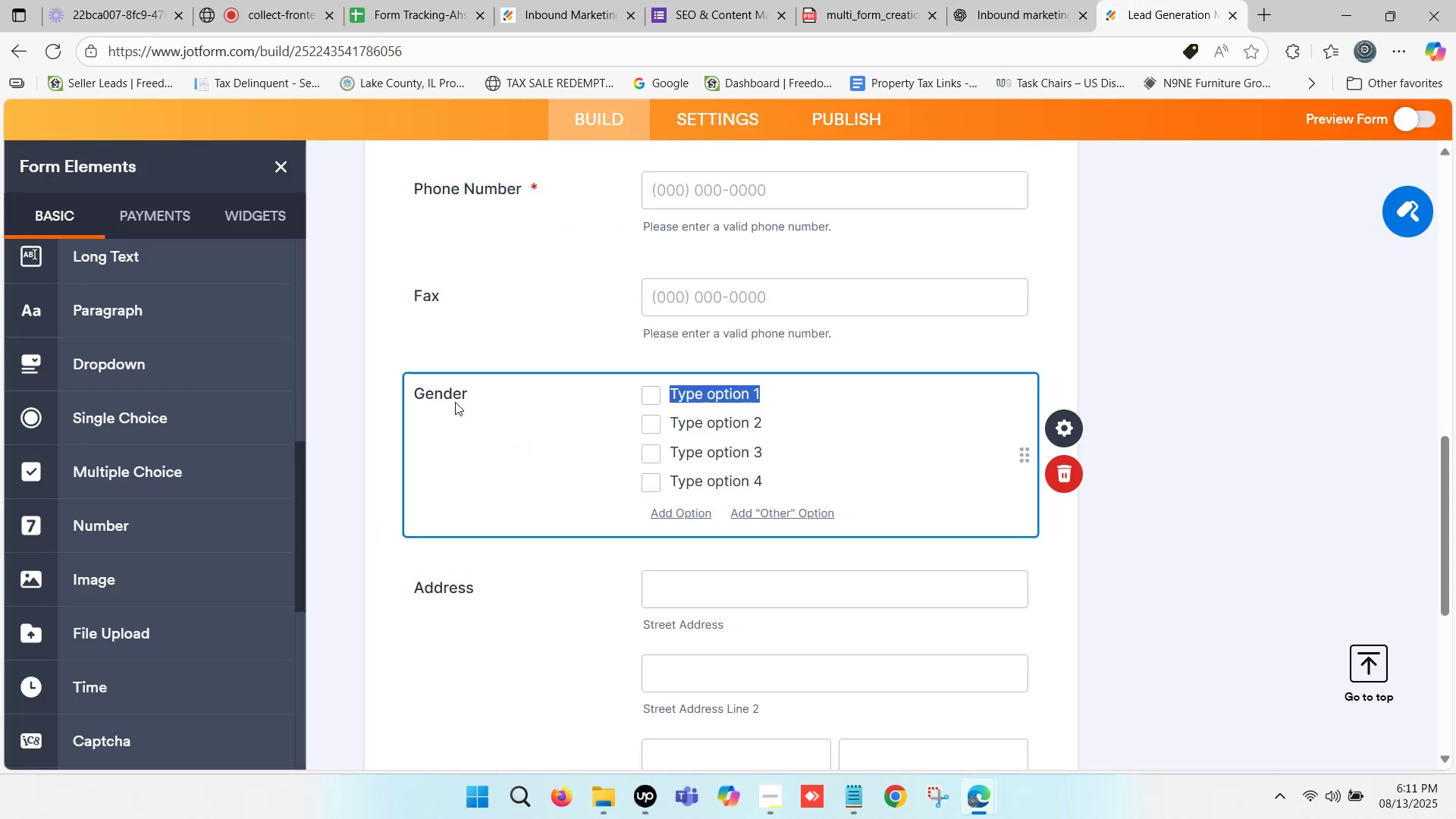 
left_click([456, 385])
 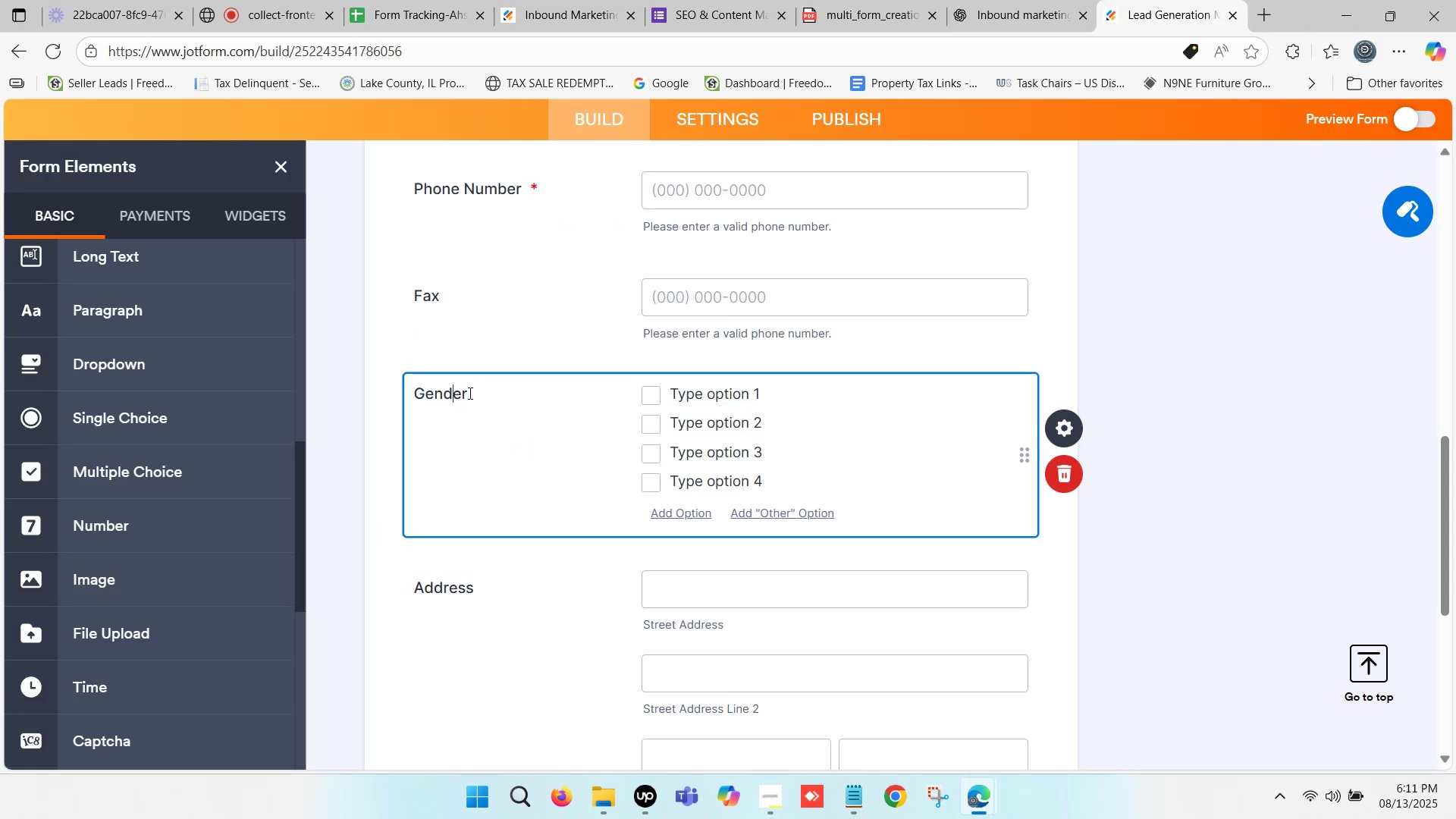 
left_click_drag(start_coordinate=[469, 393], to_coordinate=[412, 391])
 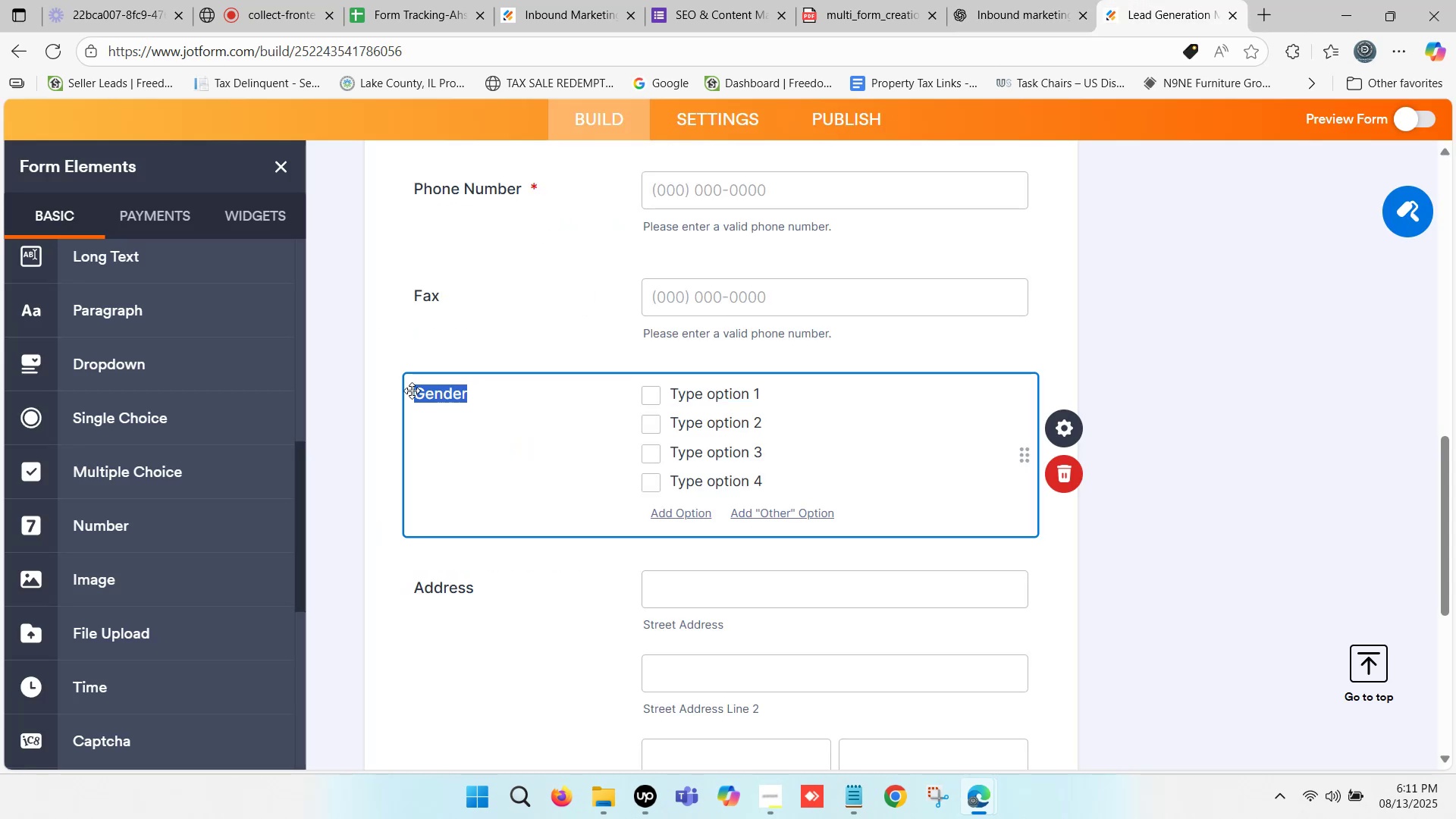 
key(Control+ControlLeft)
 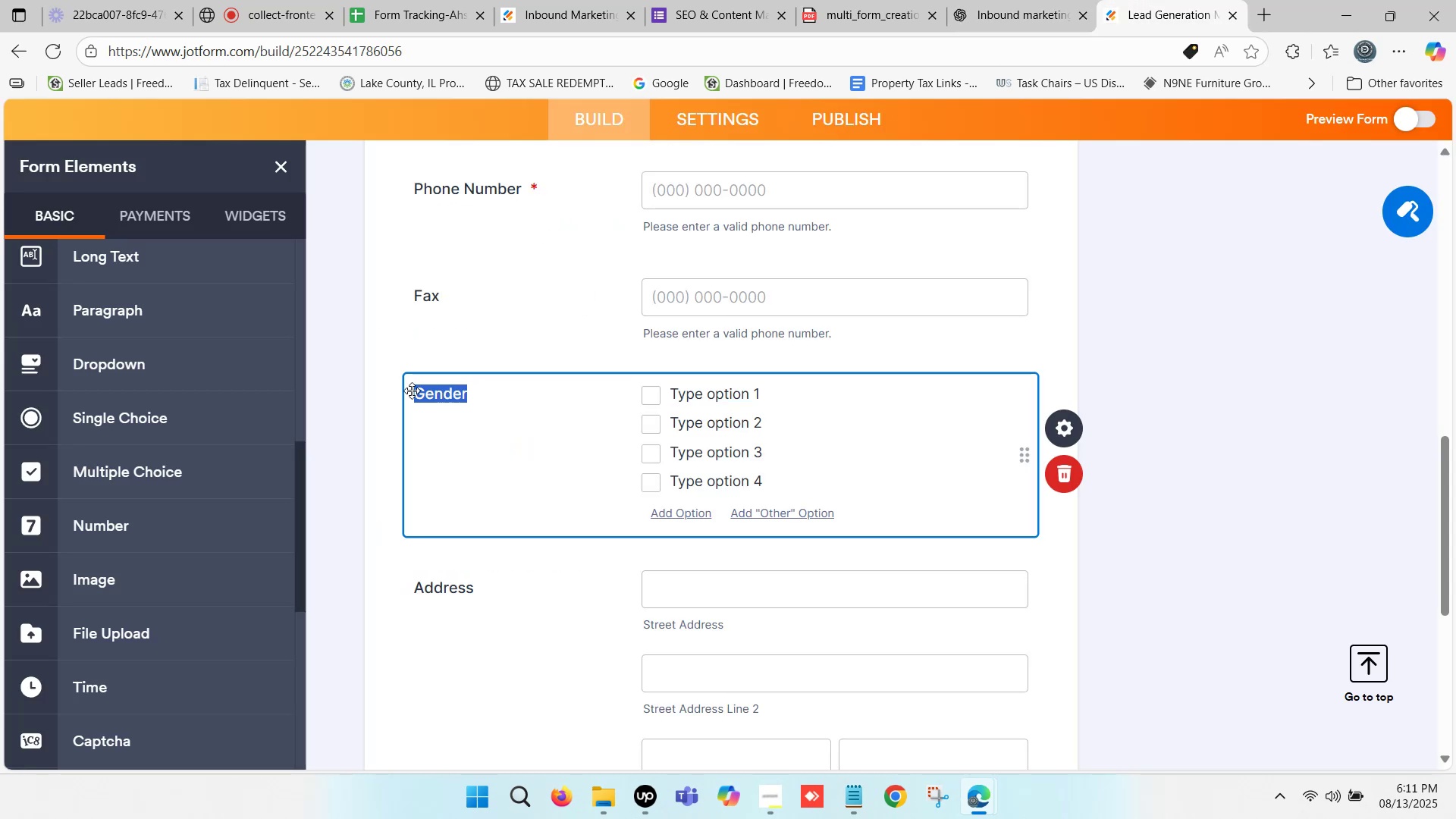 
key(Control+V)
 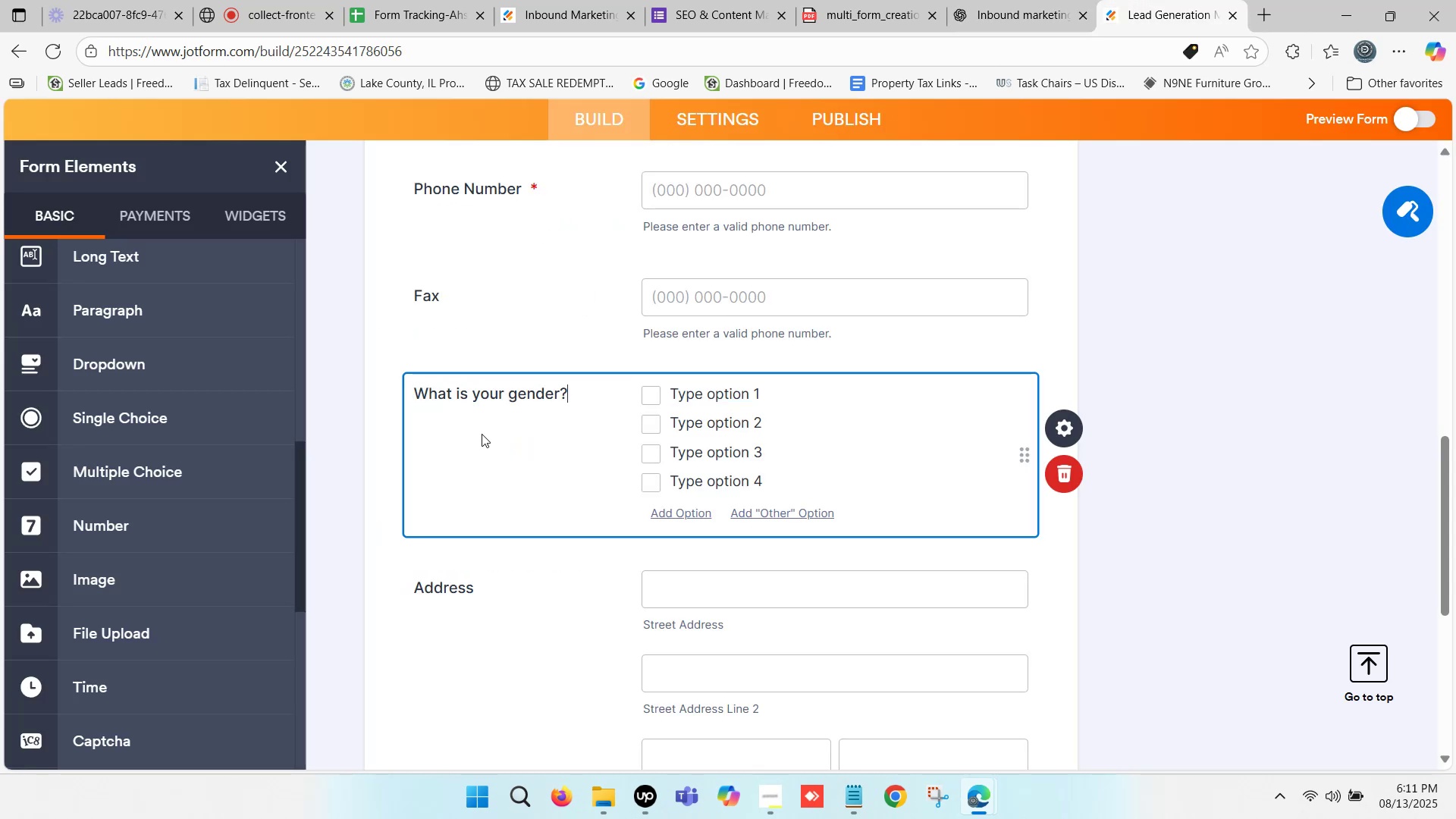 
left_click([482, 435])
 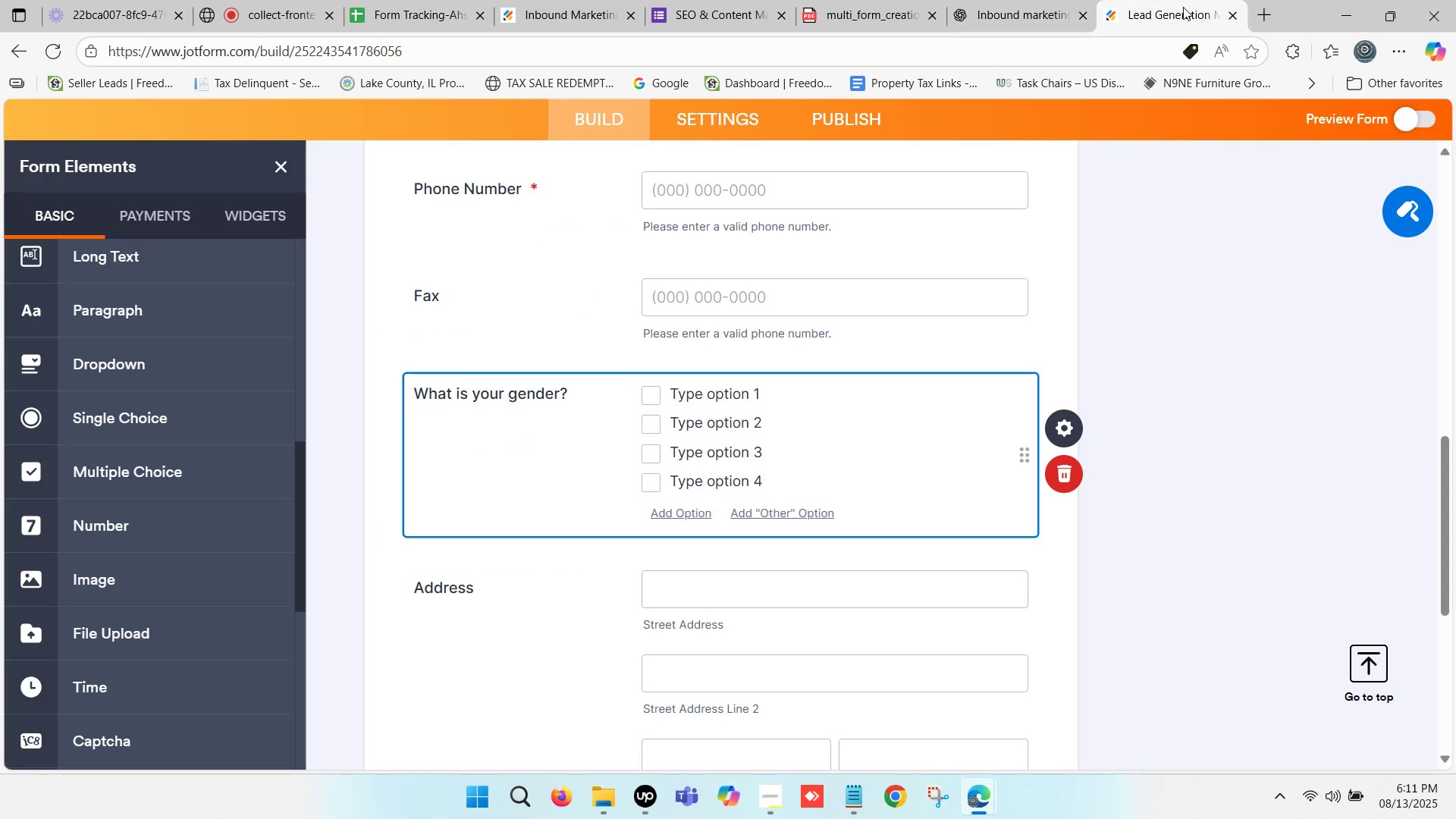 
left_click([1036, 0])
 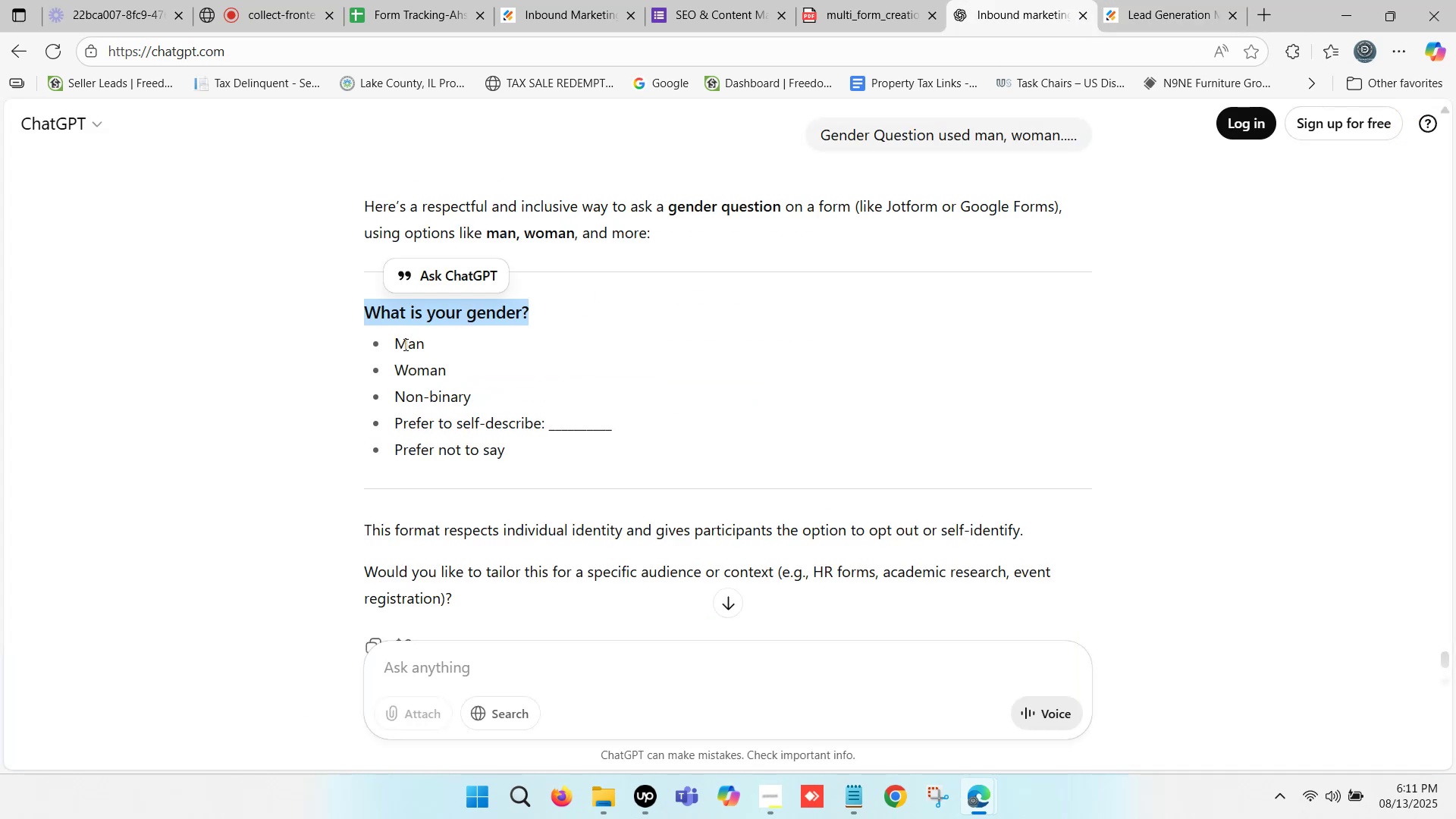 
left_click_drag(start_coordinate=[397, 344], to_coordinate=[422, 349])
 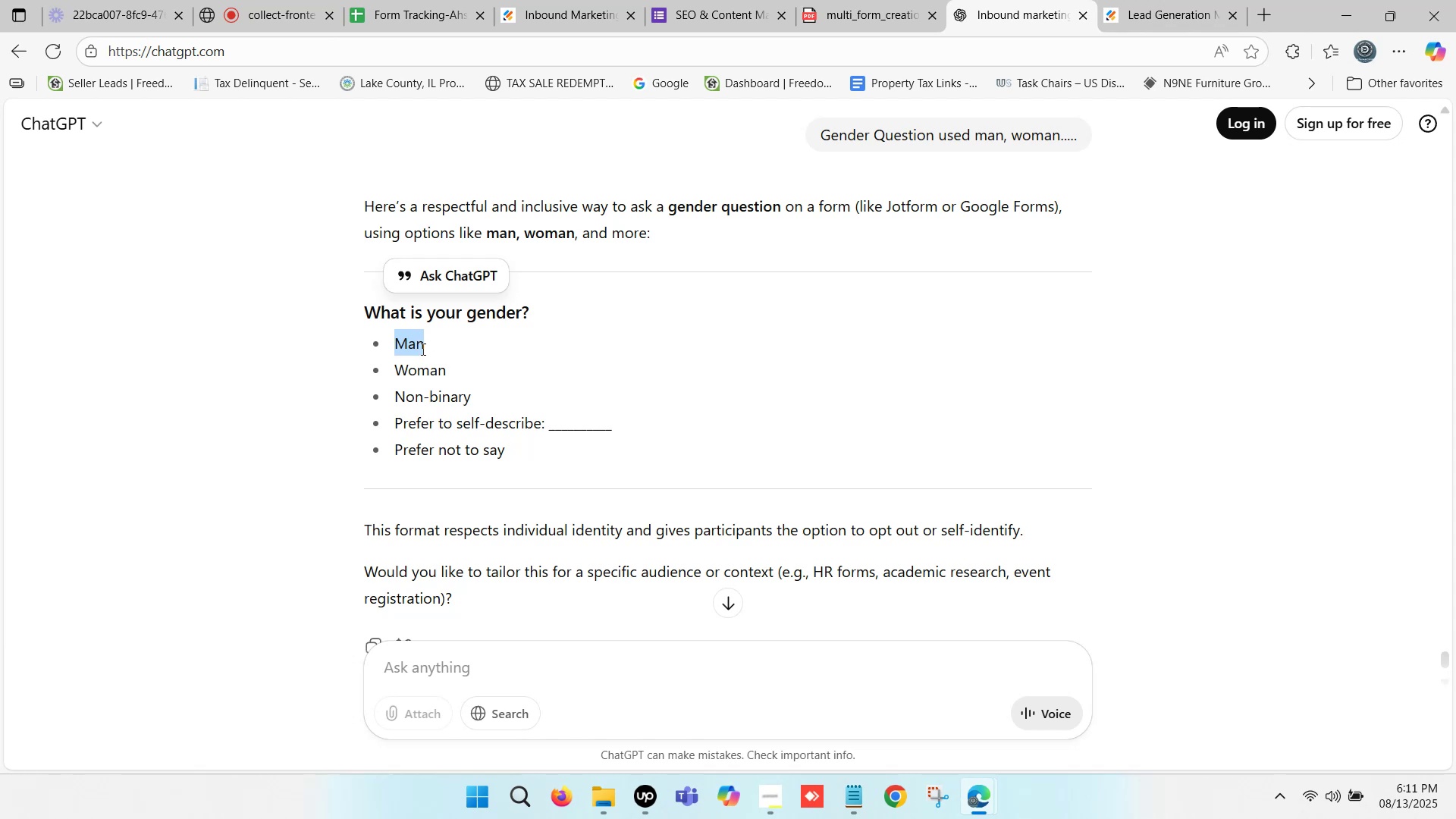 
key(Control+C)
 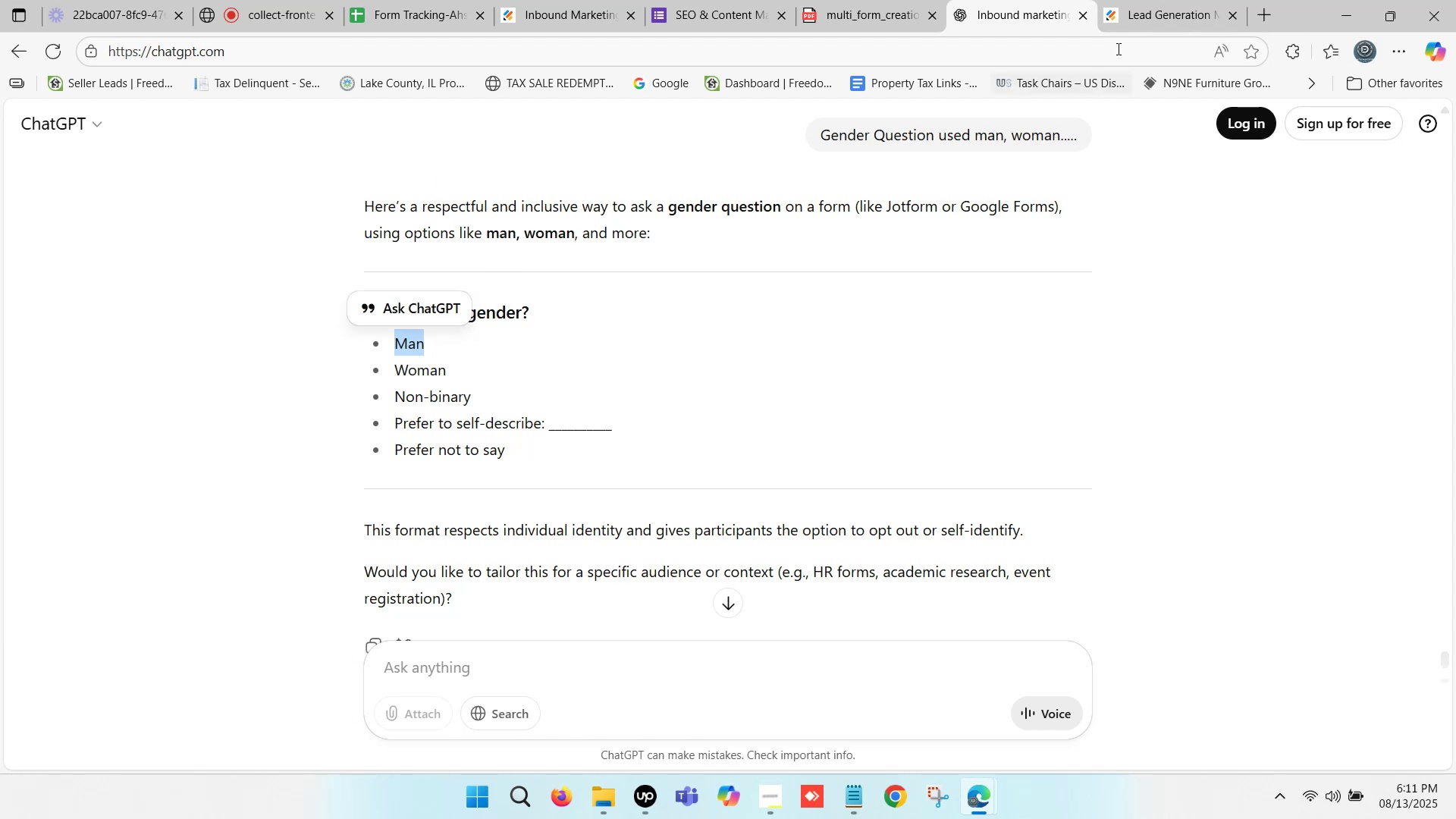 
left_click([1166, 0])
 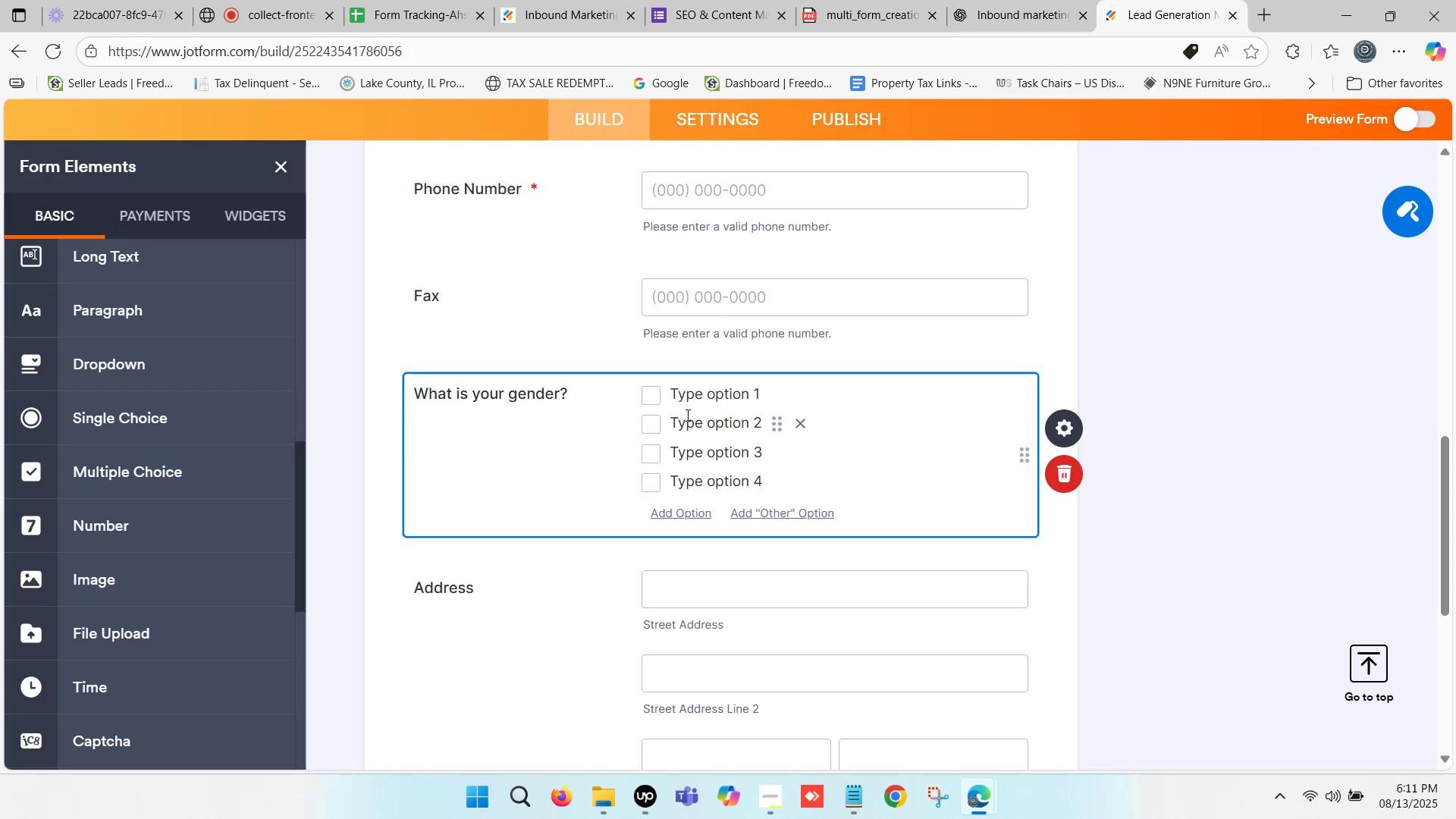 
left_click([702, 397])
 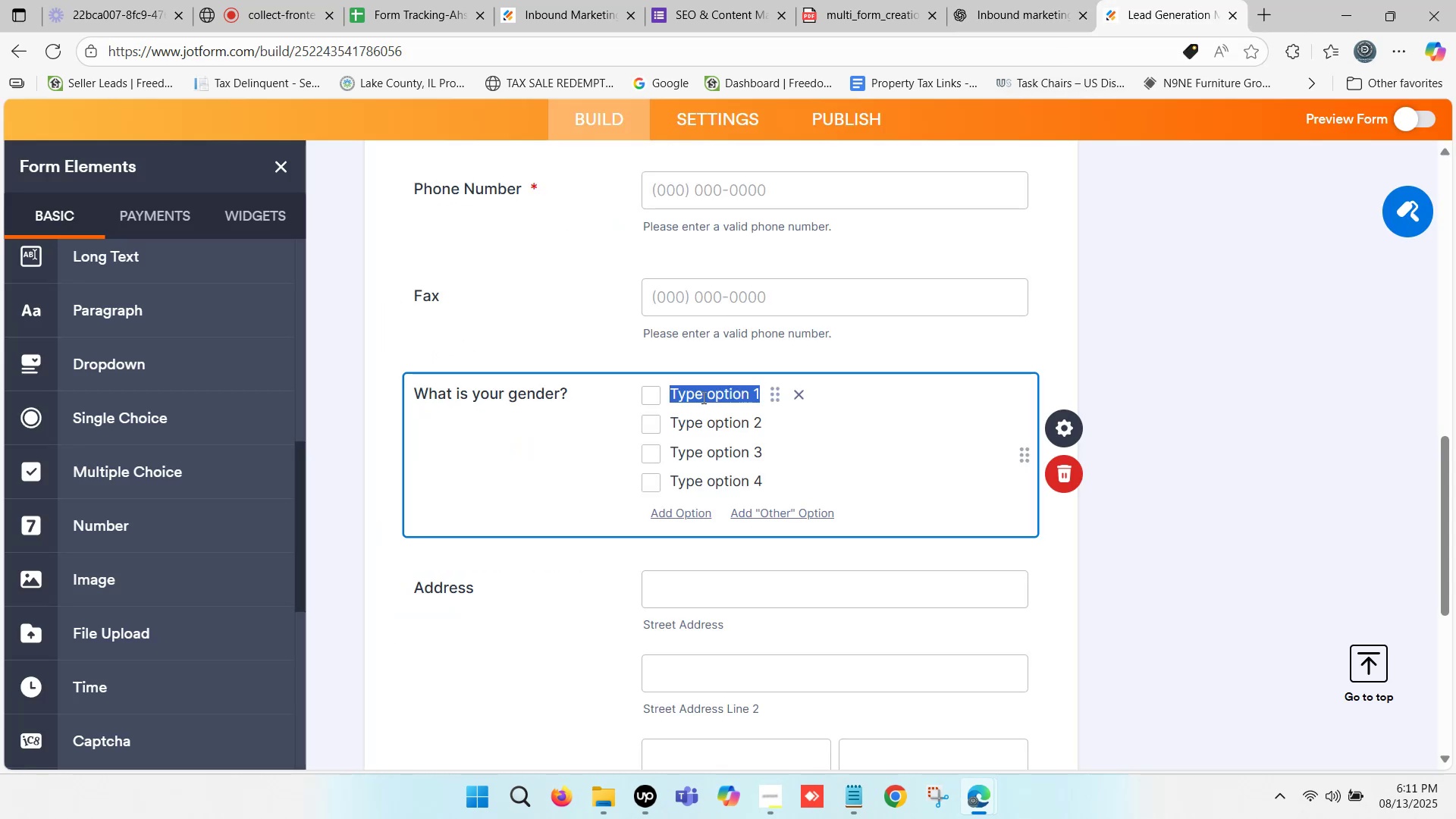 
key(Control+ControlLeft)
 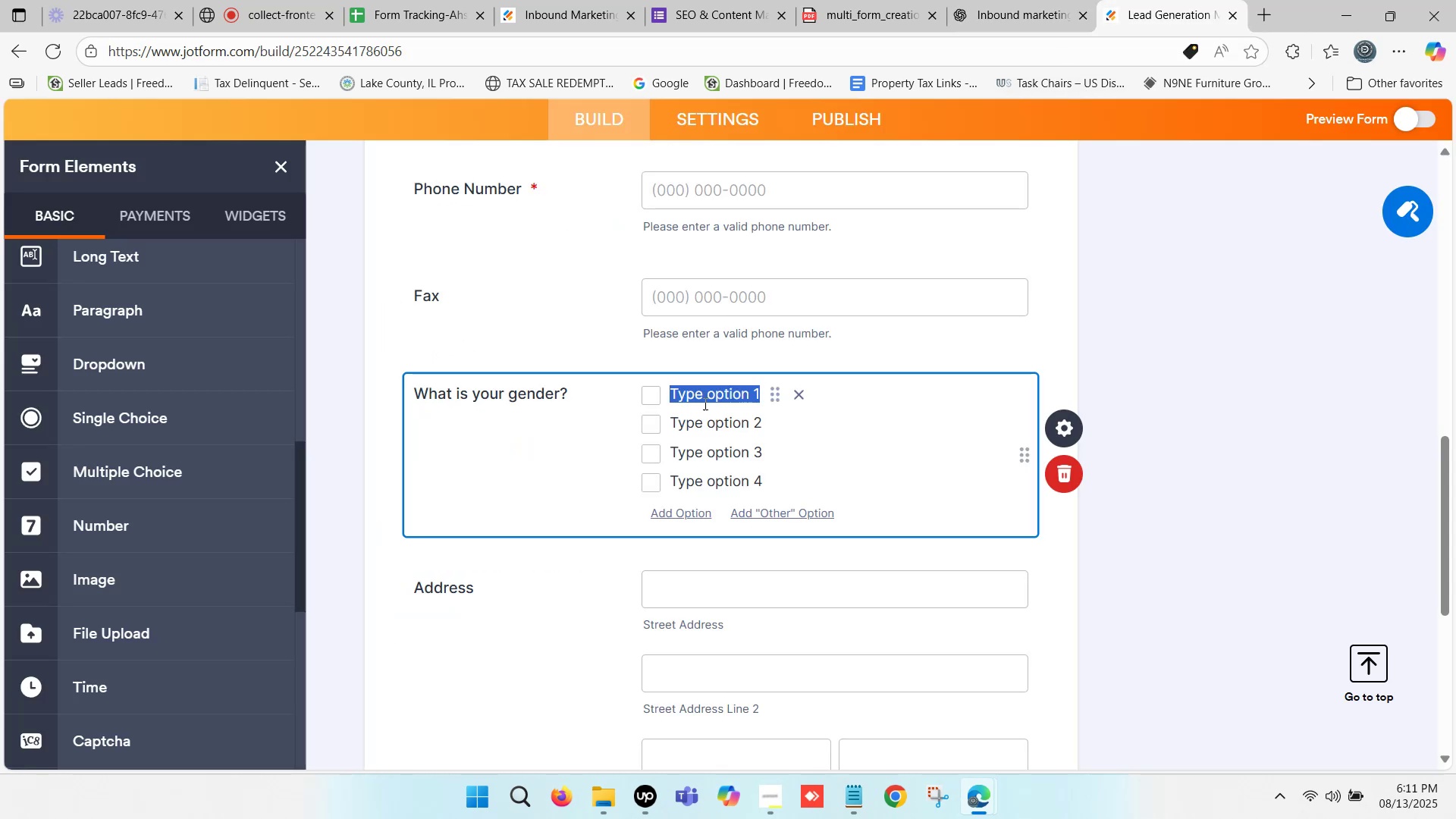 
key(Control+V)
 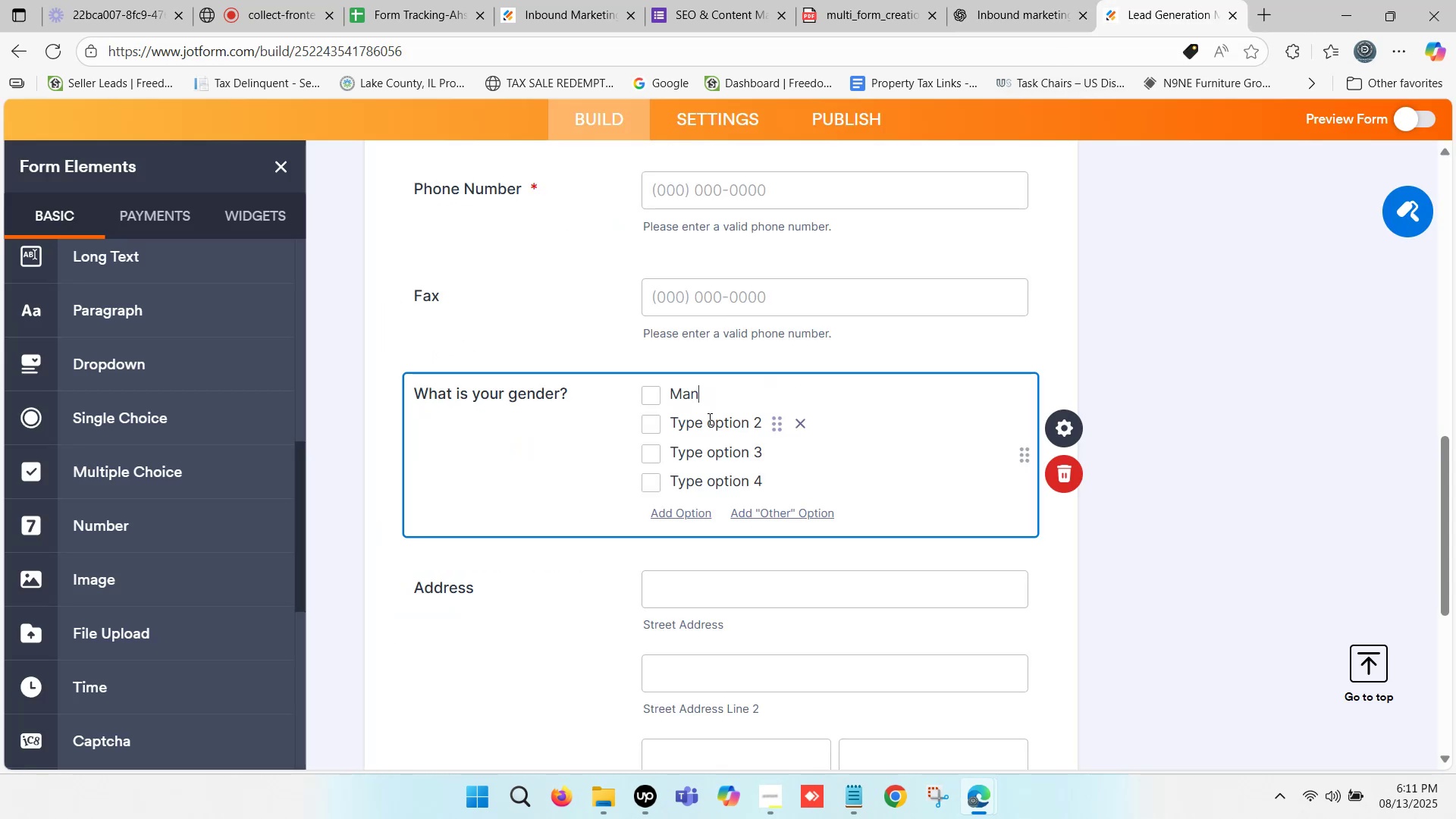 
left_click([711, 422])
 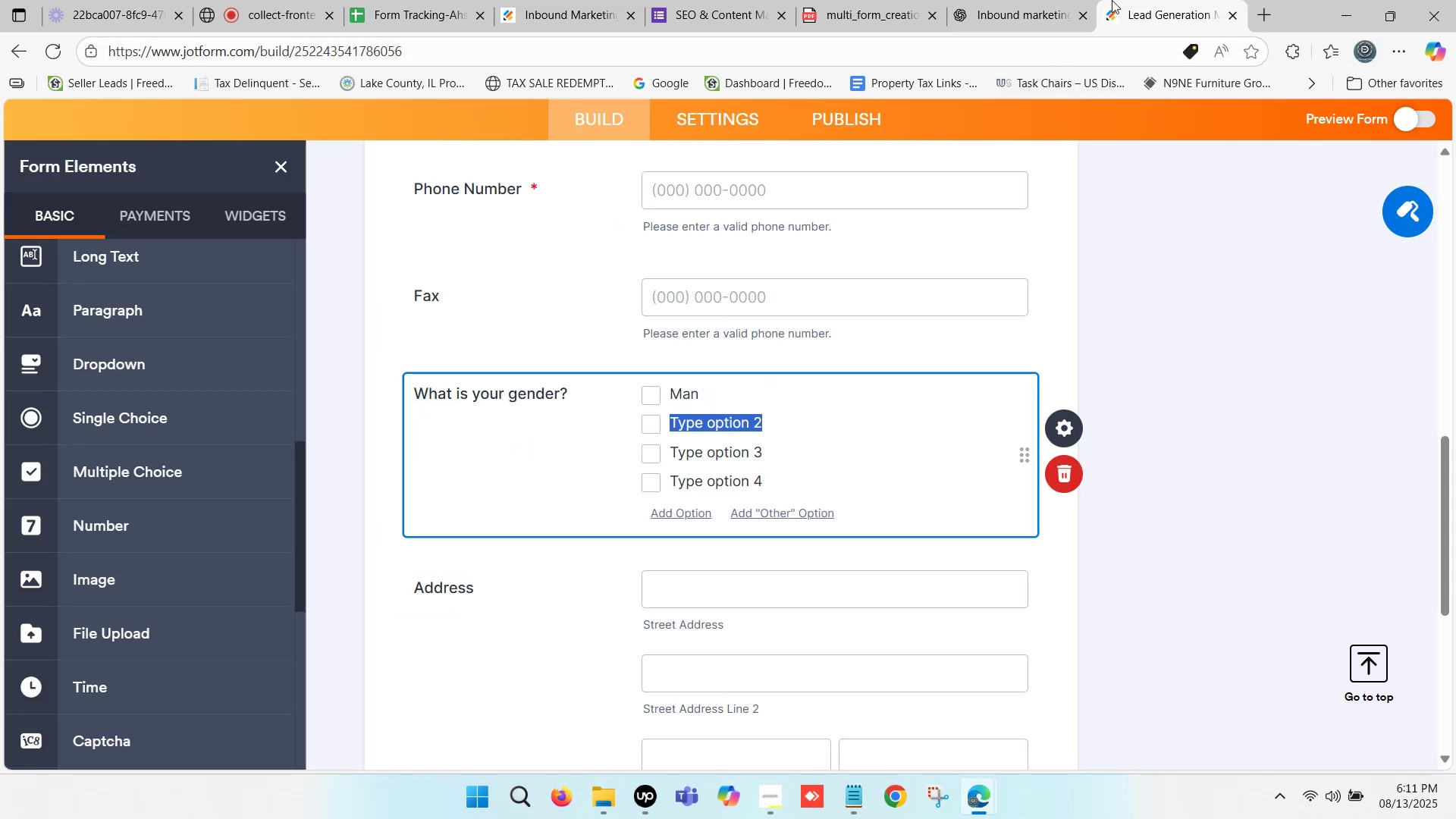 
left_click([1018, 0])
 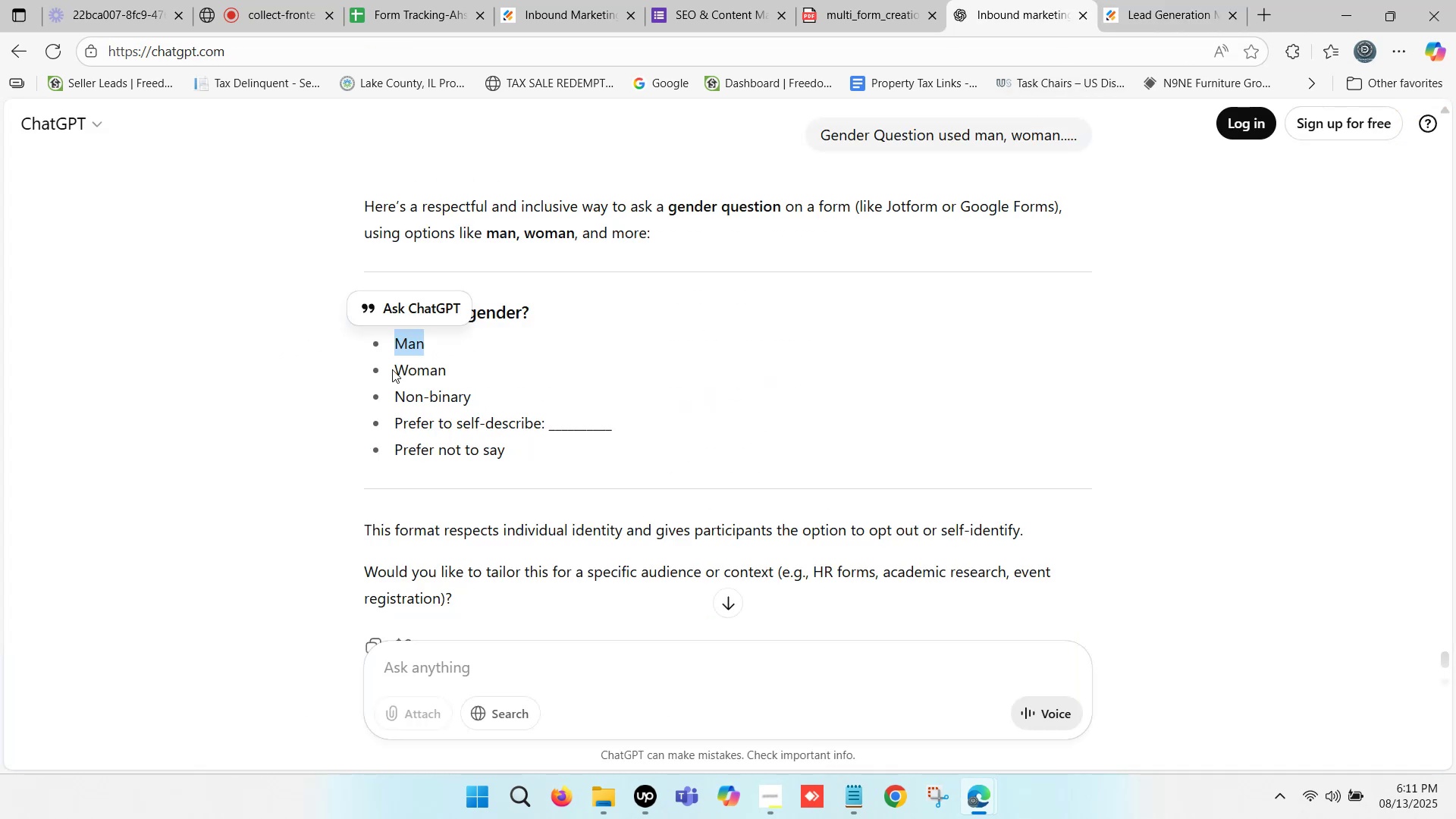 
left_click_drag(start_coordinate=[397, 375], to_coordinate=[443, 375])
 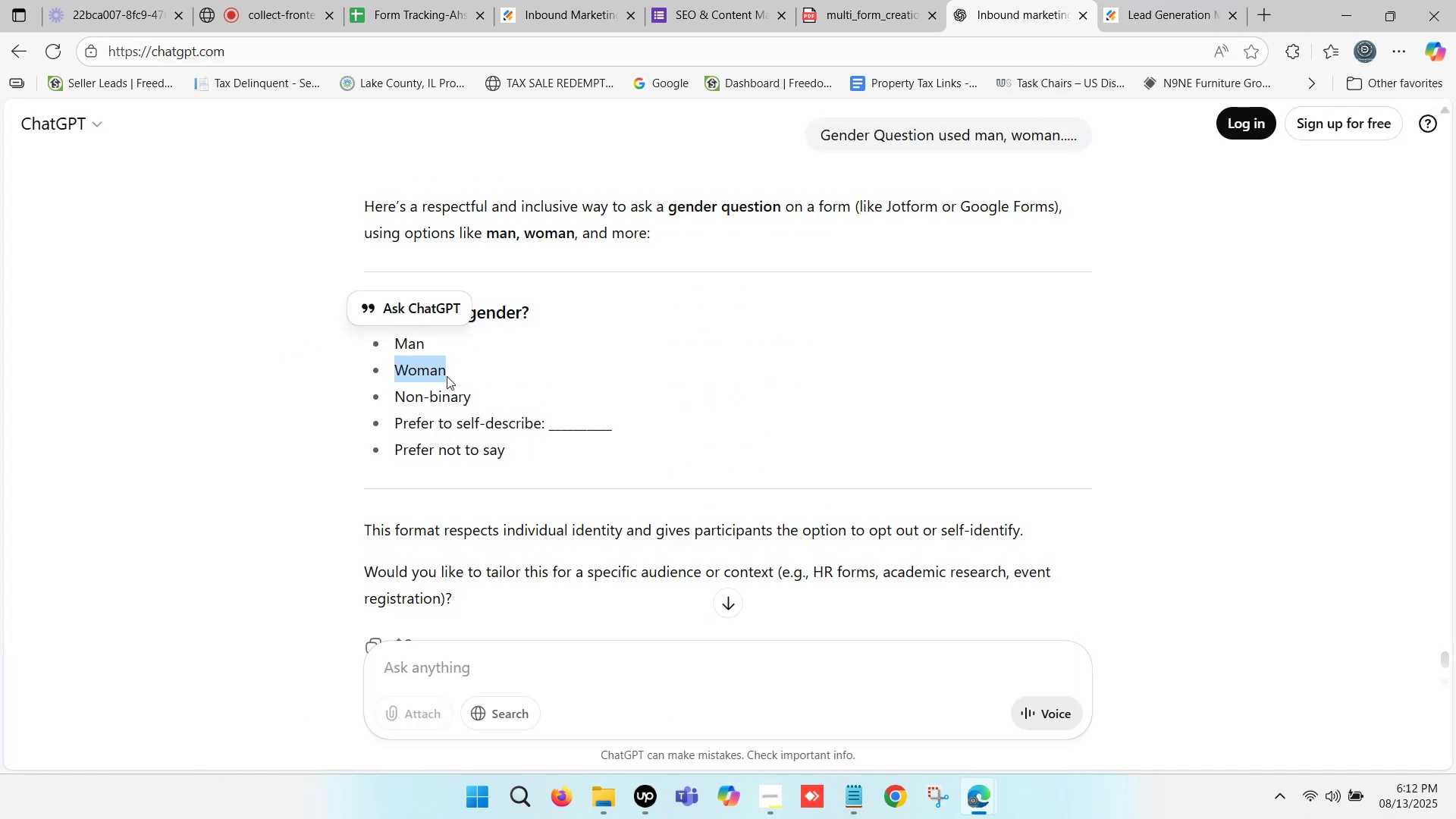 
key(Control+C)
 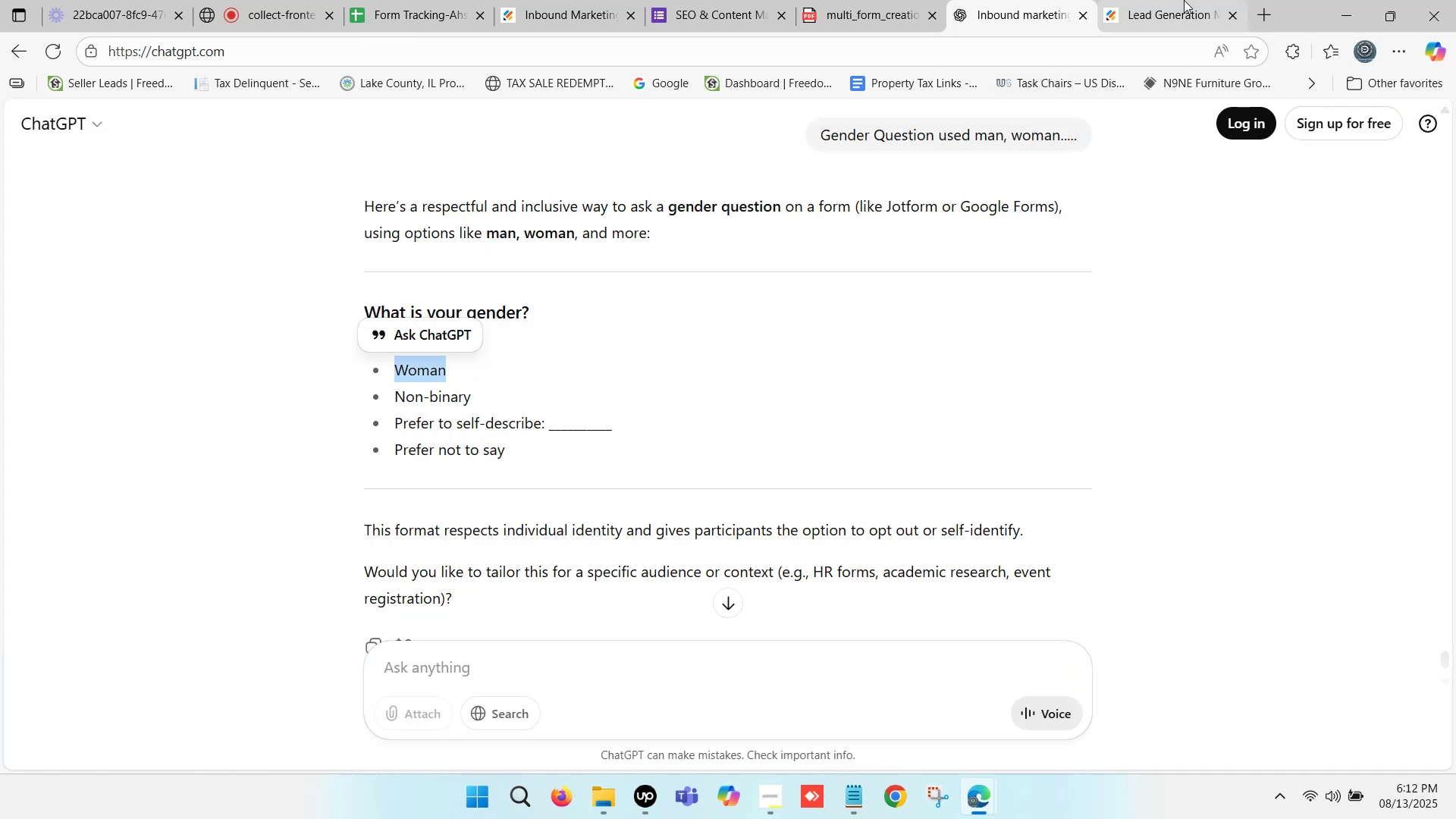 
left_click([1187, 0])
 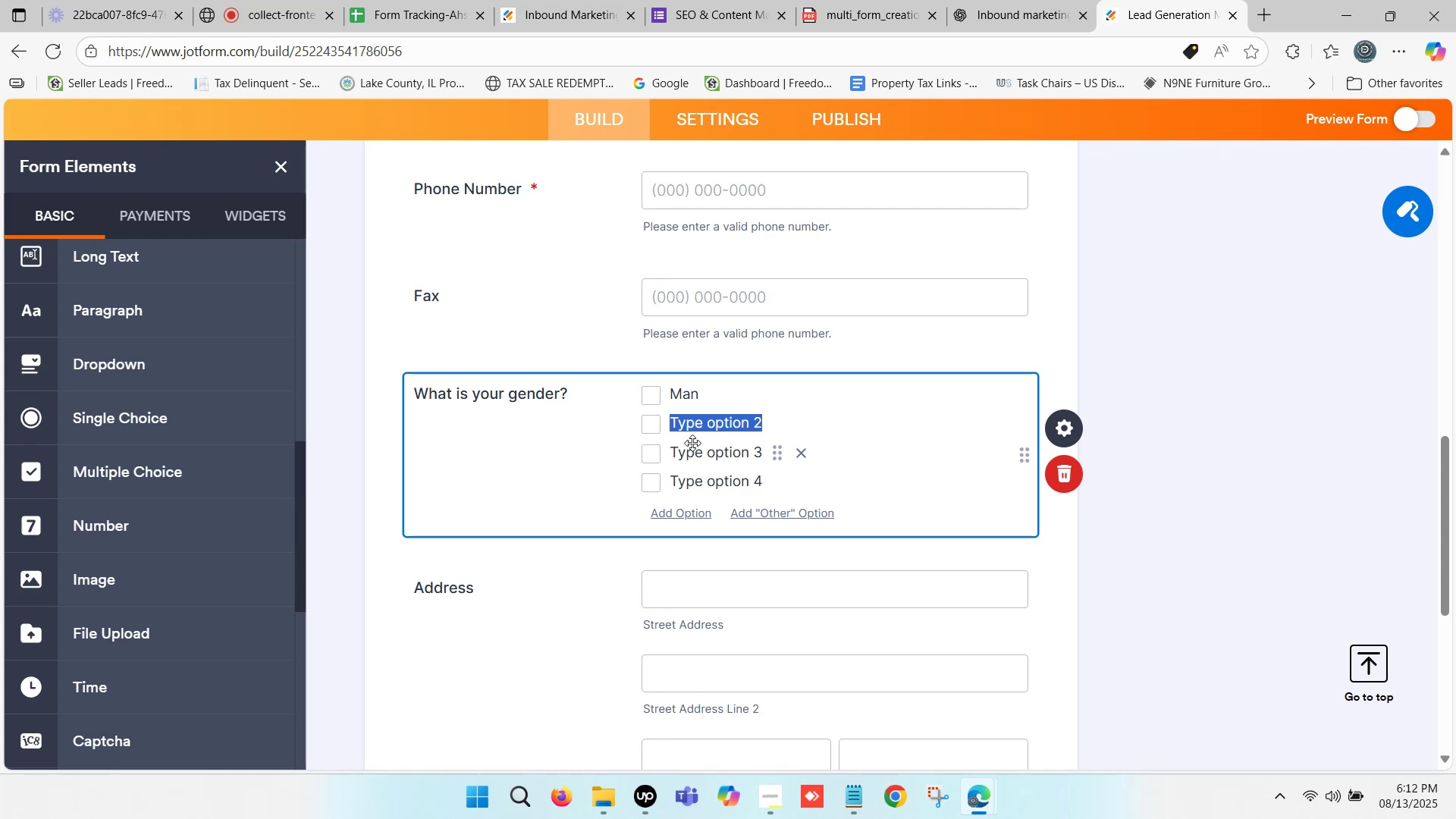 
key(Control+V)
 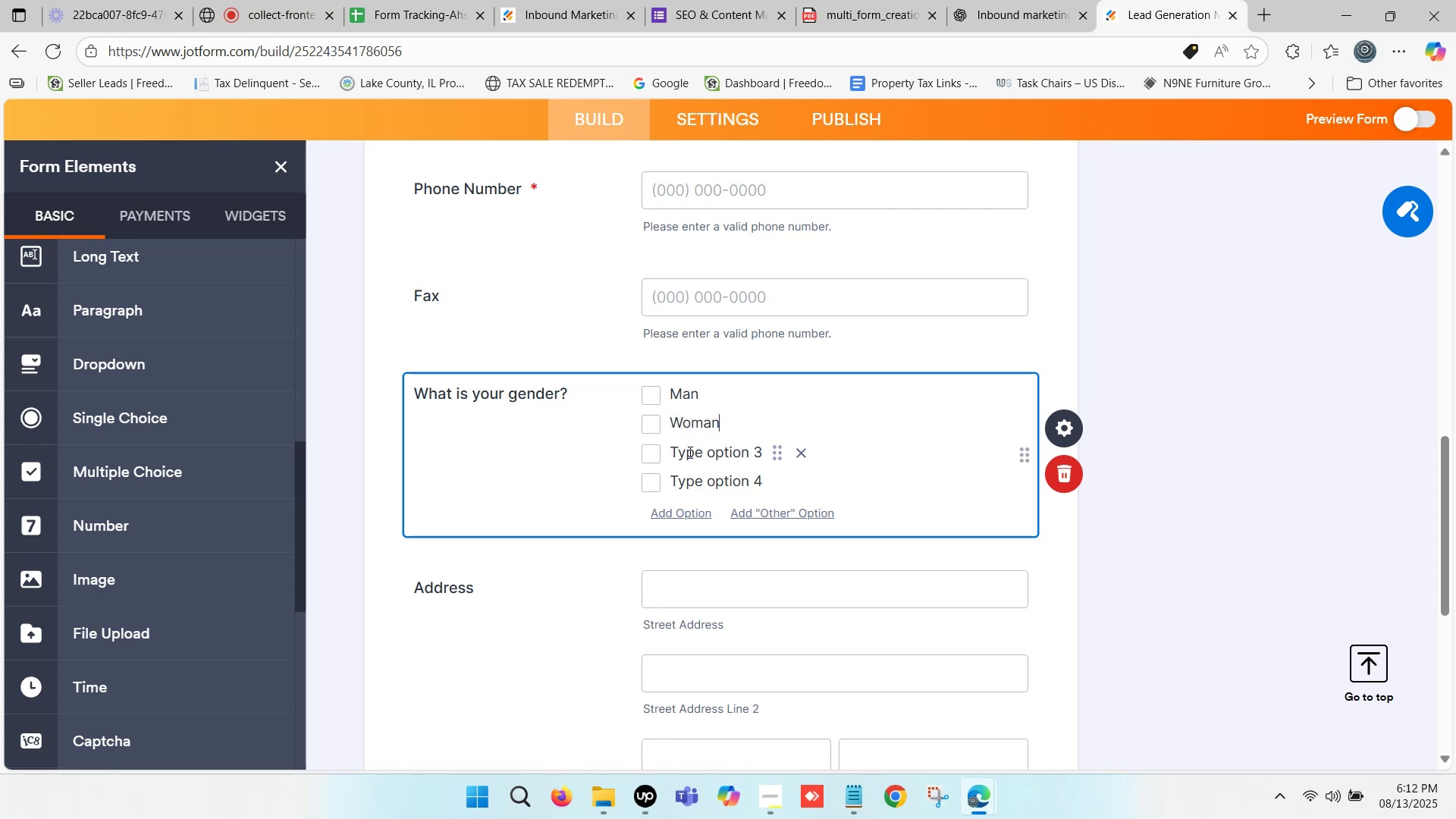 
left_click([689, 454])
 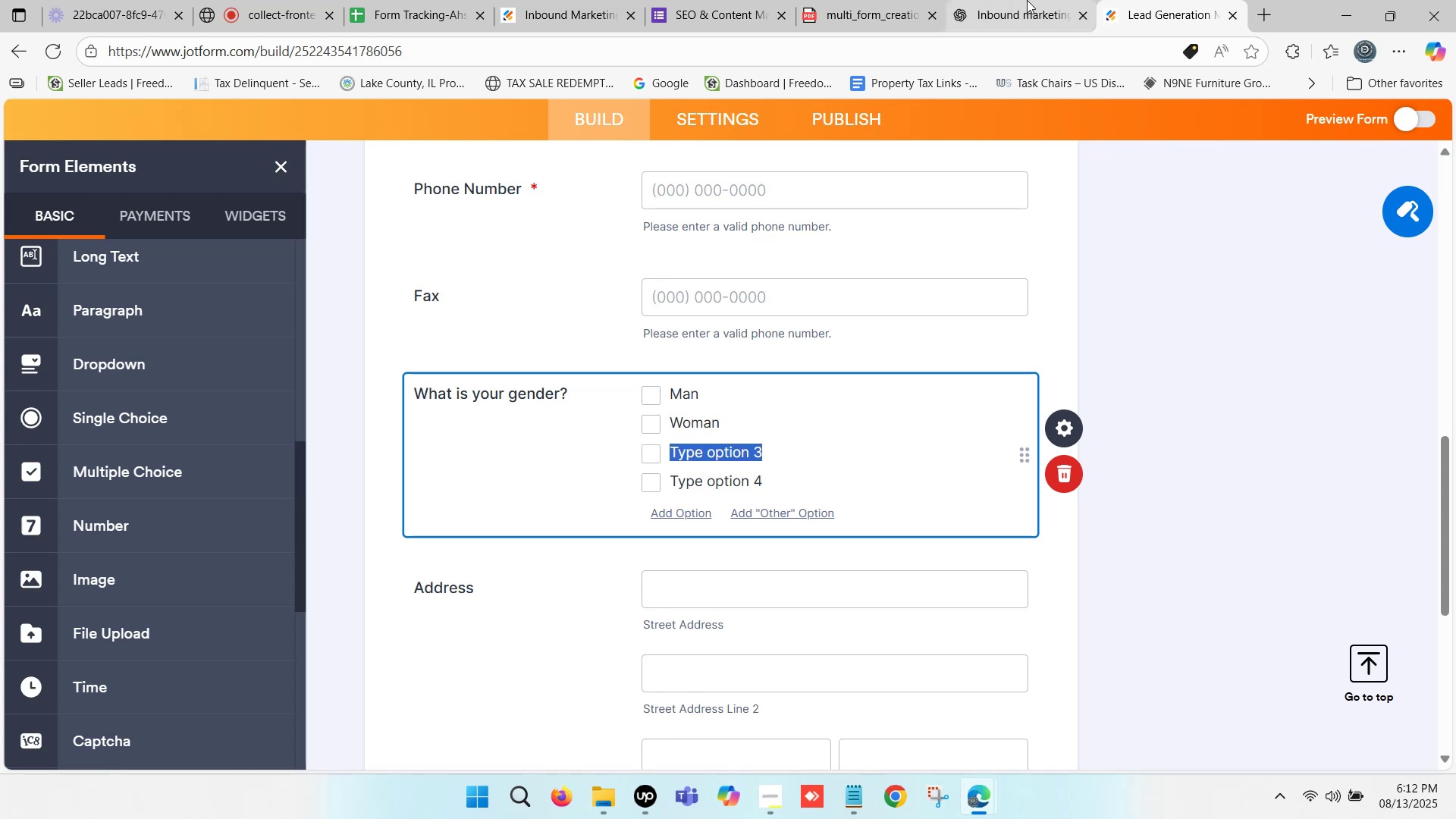 
left_click([1027, 0])
 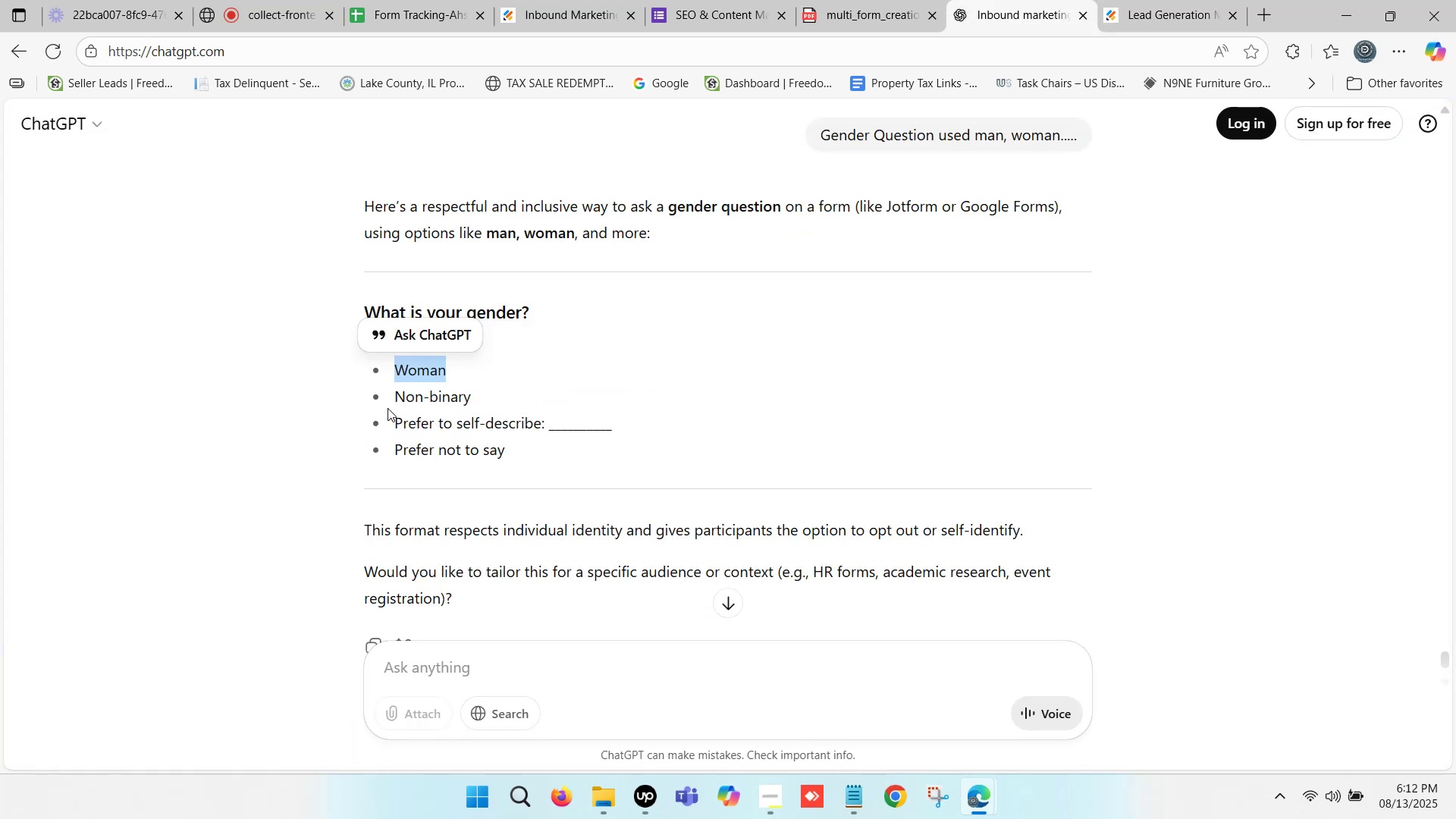 
left_click_drag(start_coordinate=[395, 400], to_coordinate=[467, 402])
 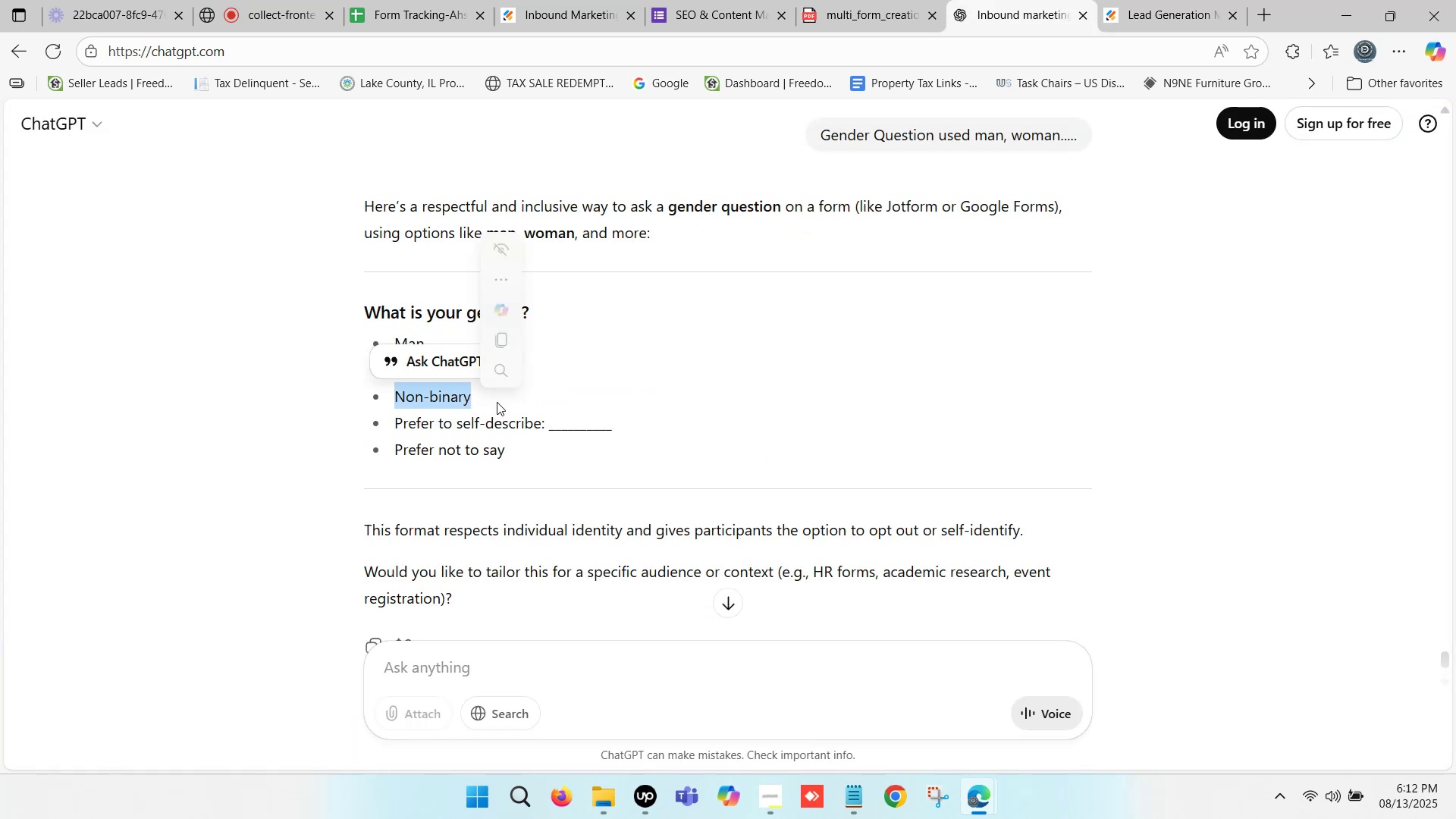 
key(Control+ControlLeft)
 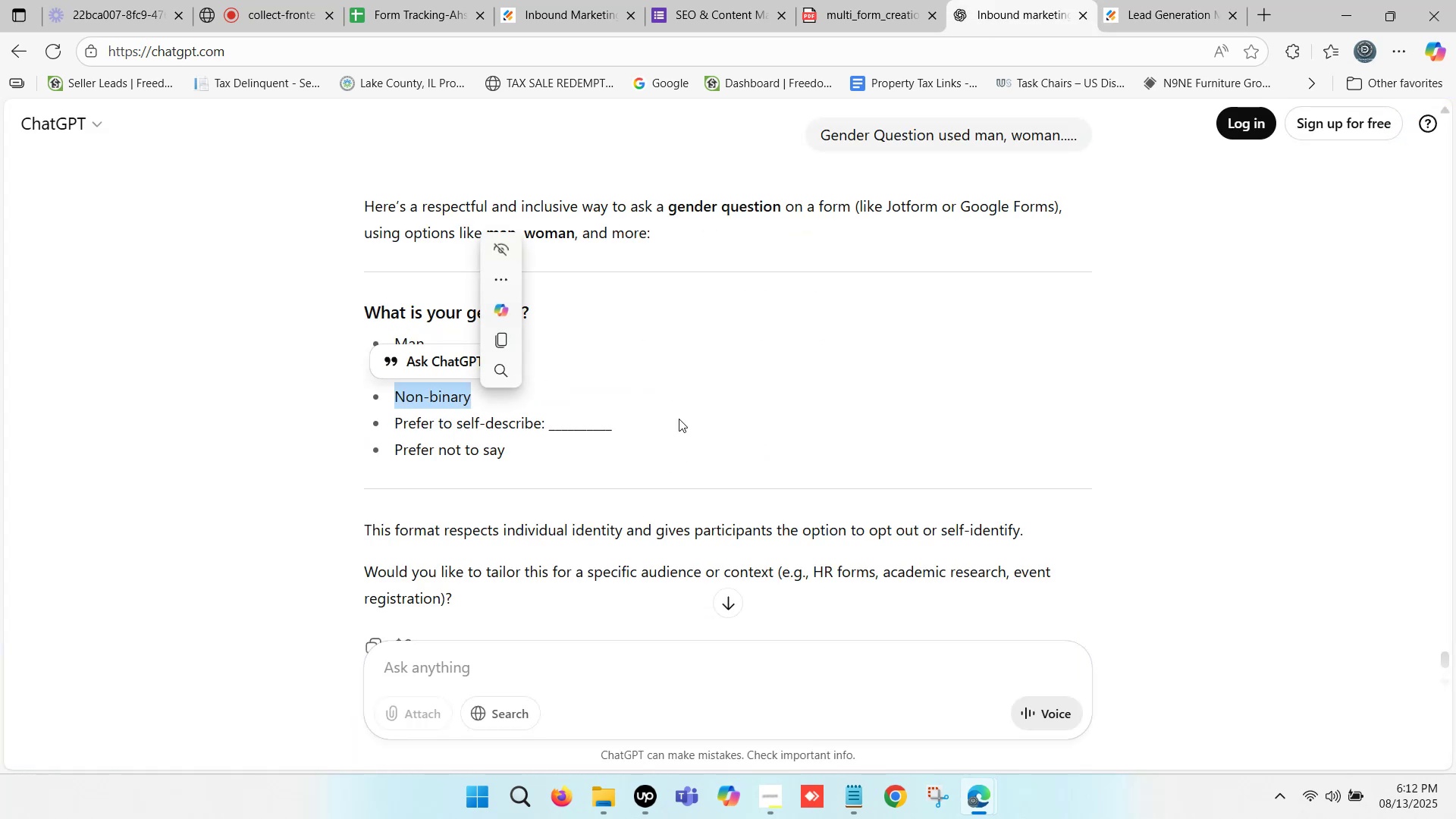 
key(Control+C)
 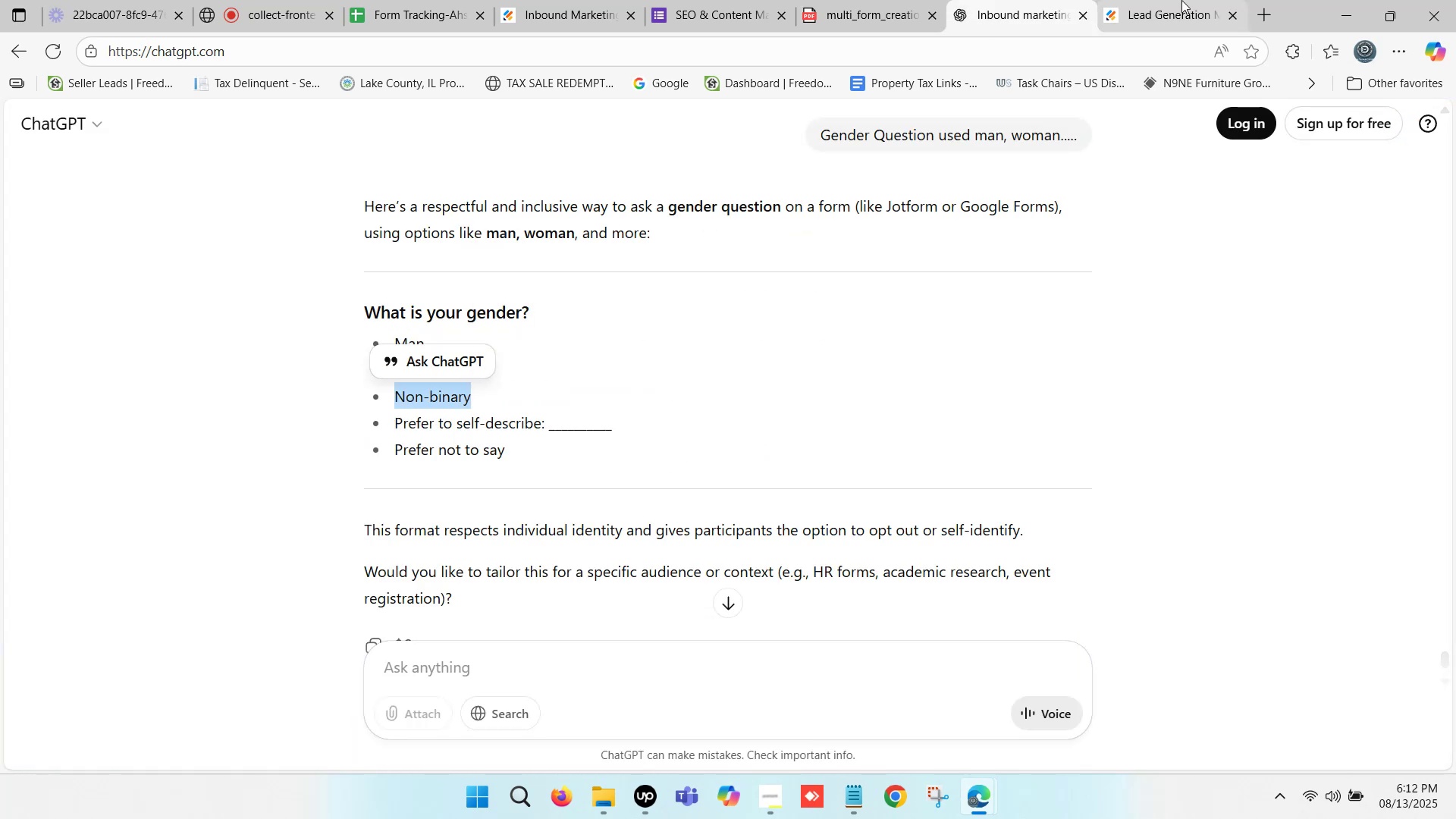 
left_click([1200, 0])
 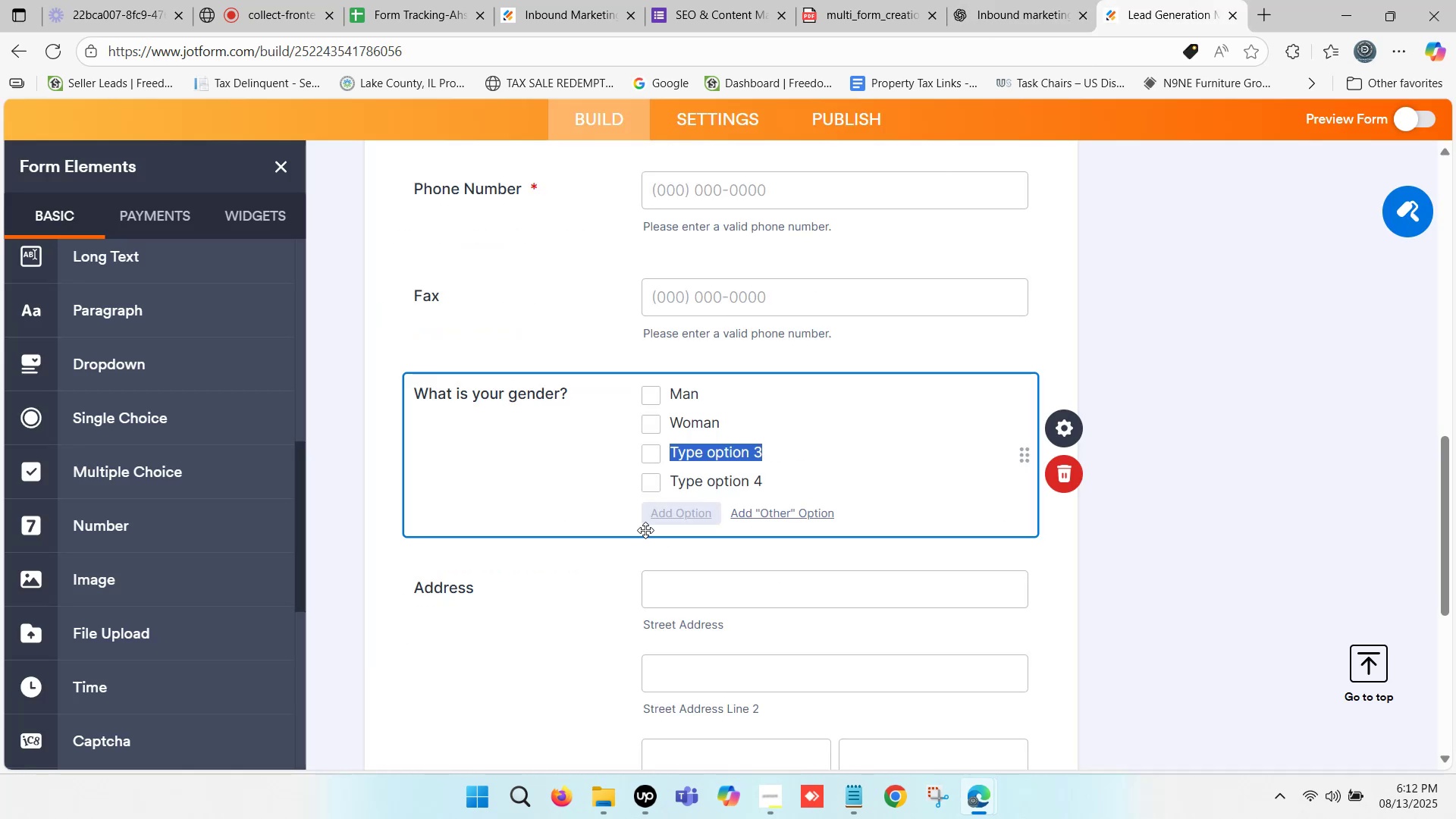 
key(Control+V)
 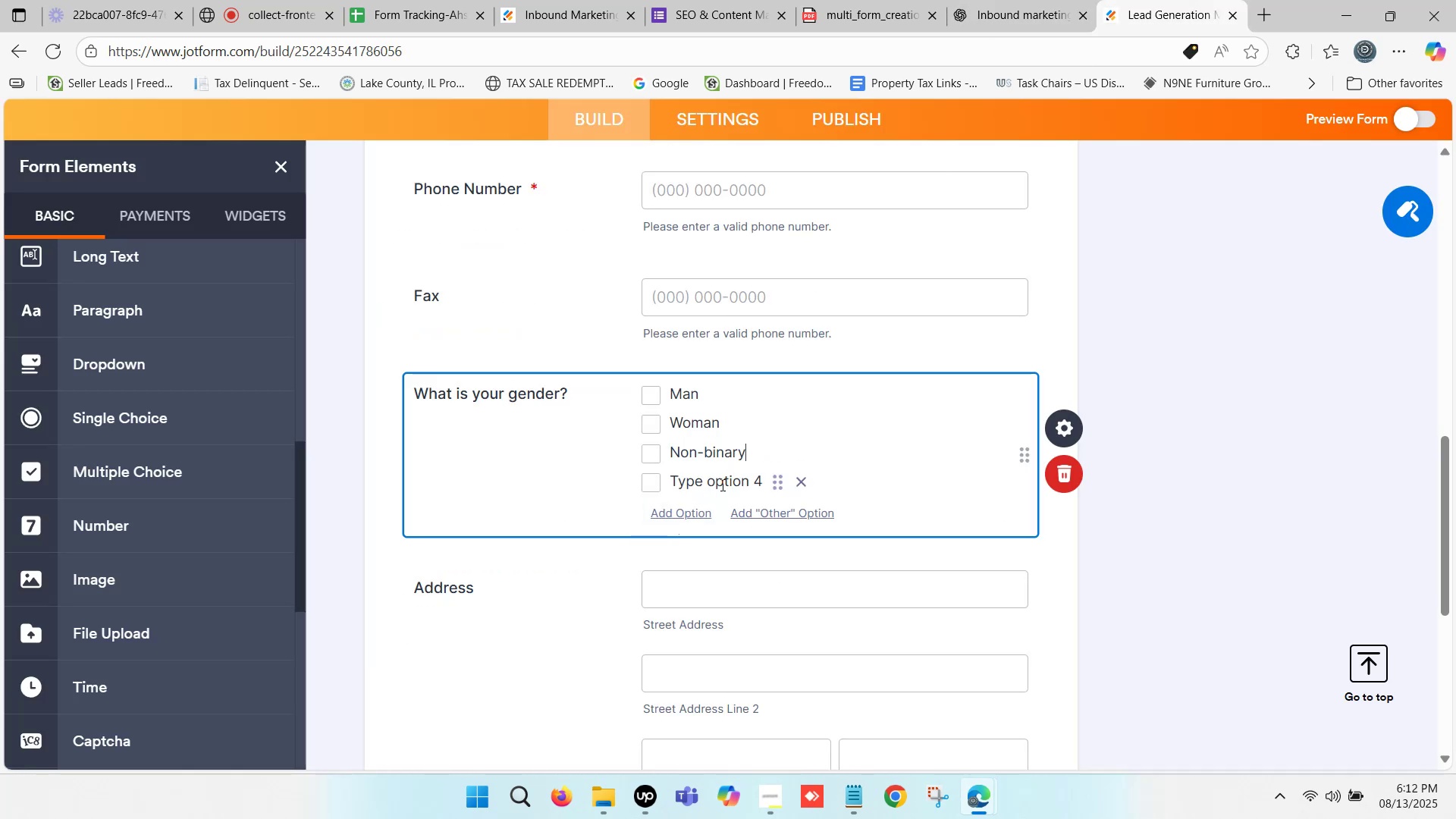 
left_click([720, 485])
 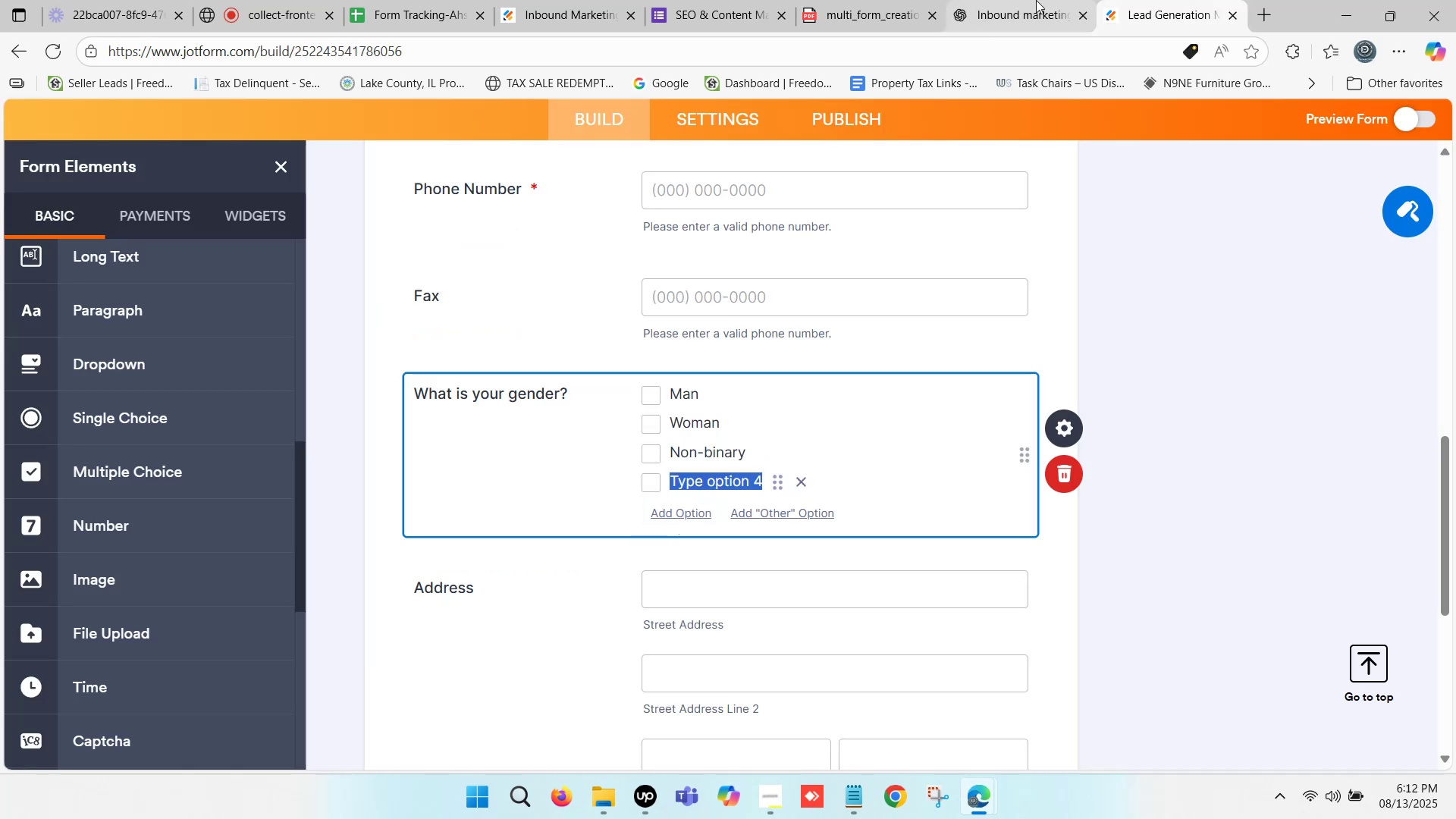 
left_click([1034, 0])
 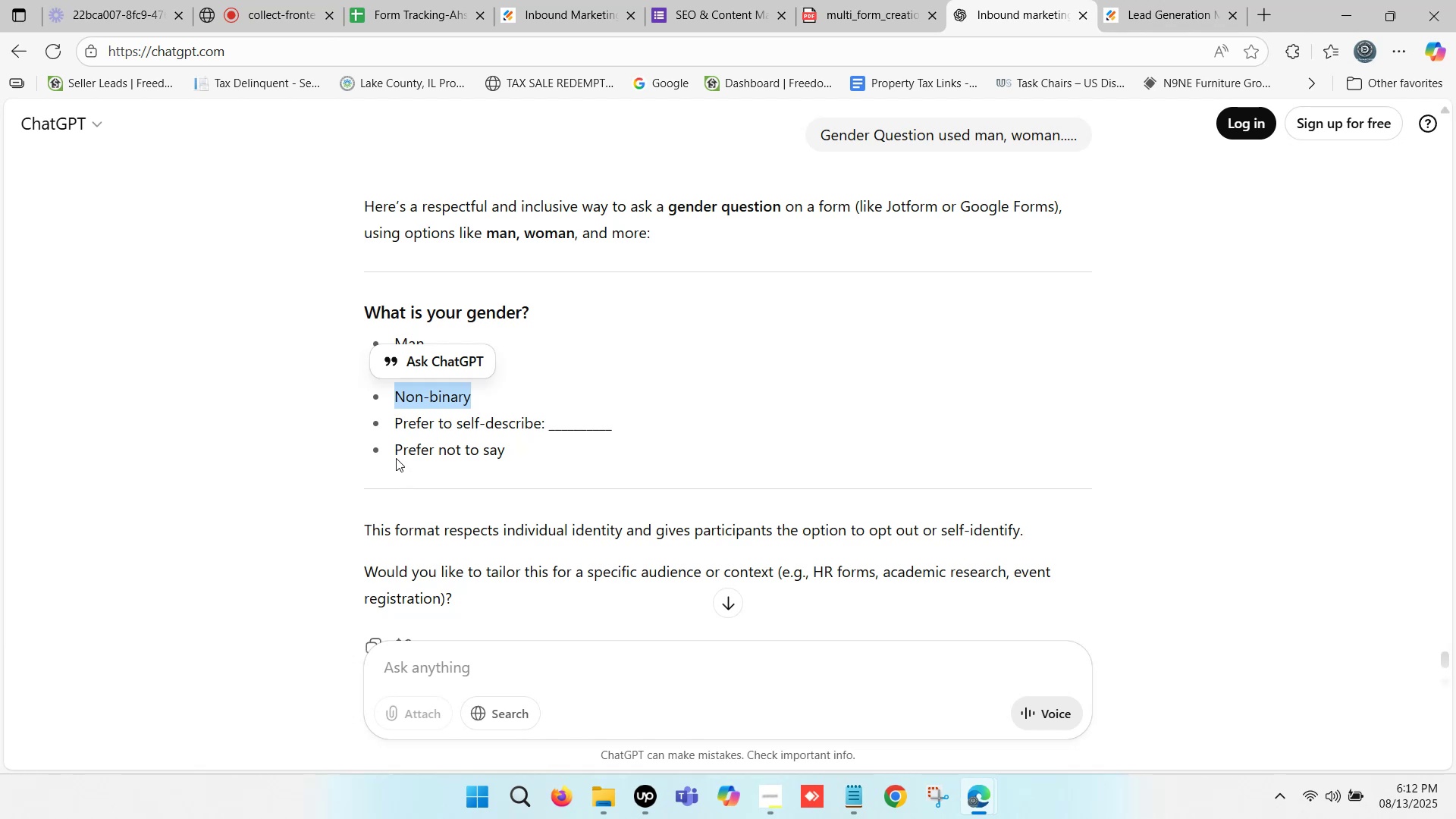 
left_click_drag(start_coordinate=[397, 451], to_coordinate=[502, 457])
 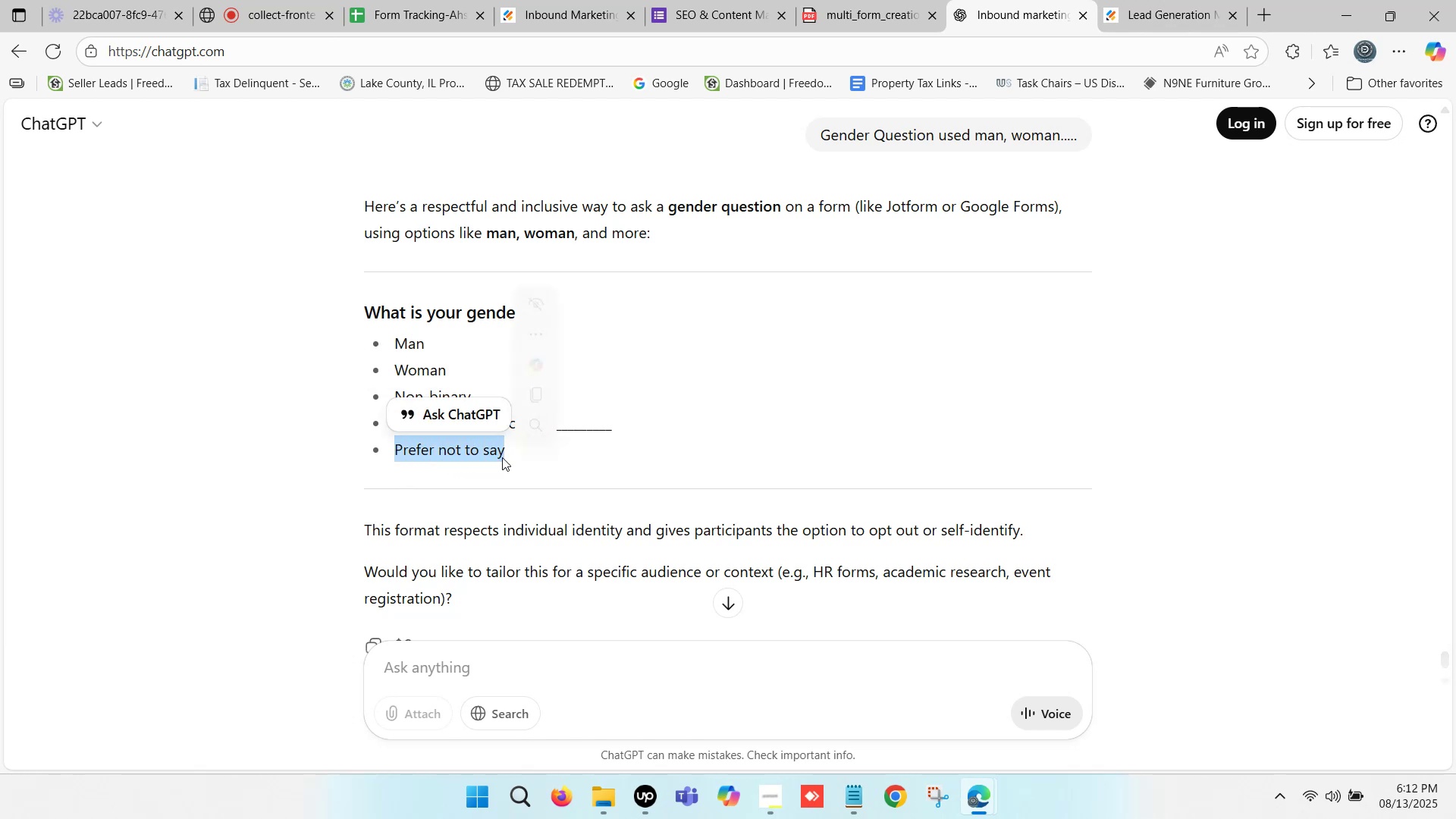 
key(Control+C)
 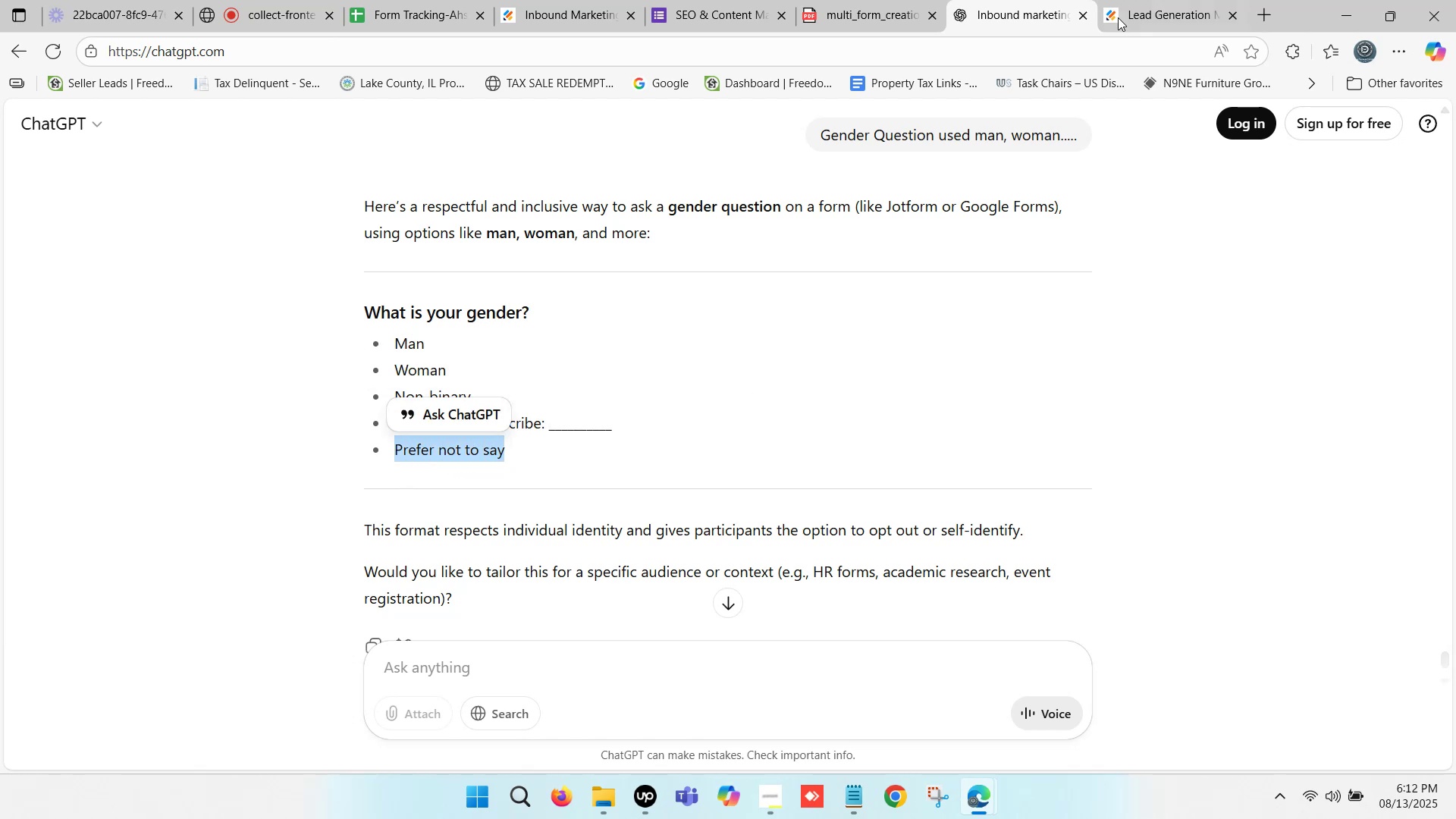 
left_click([1147, 0])
 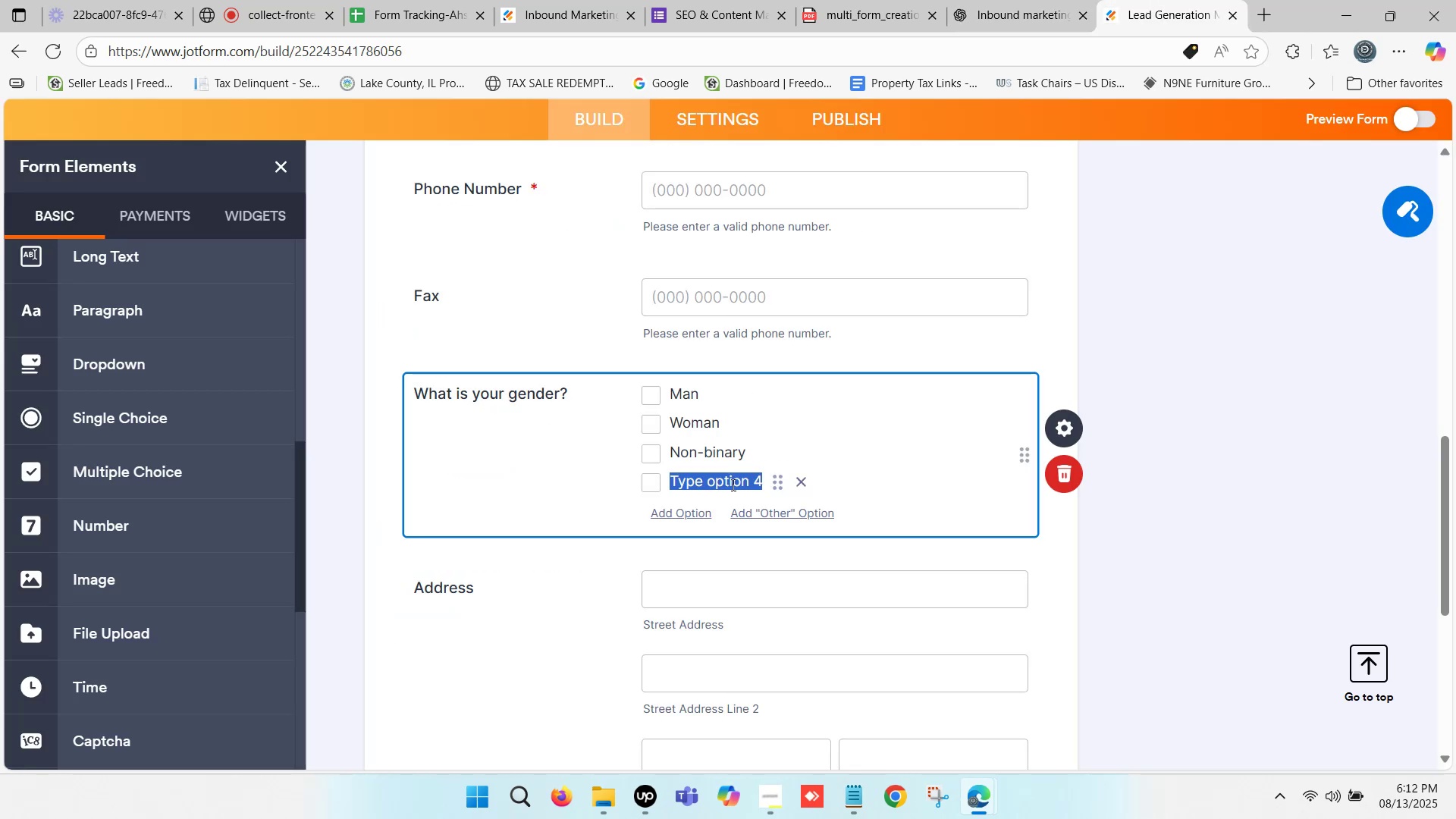 
key(Control+V)
 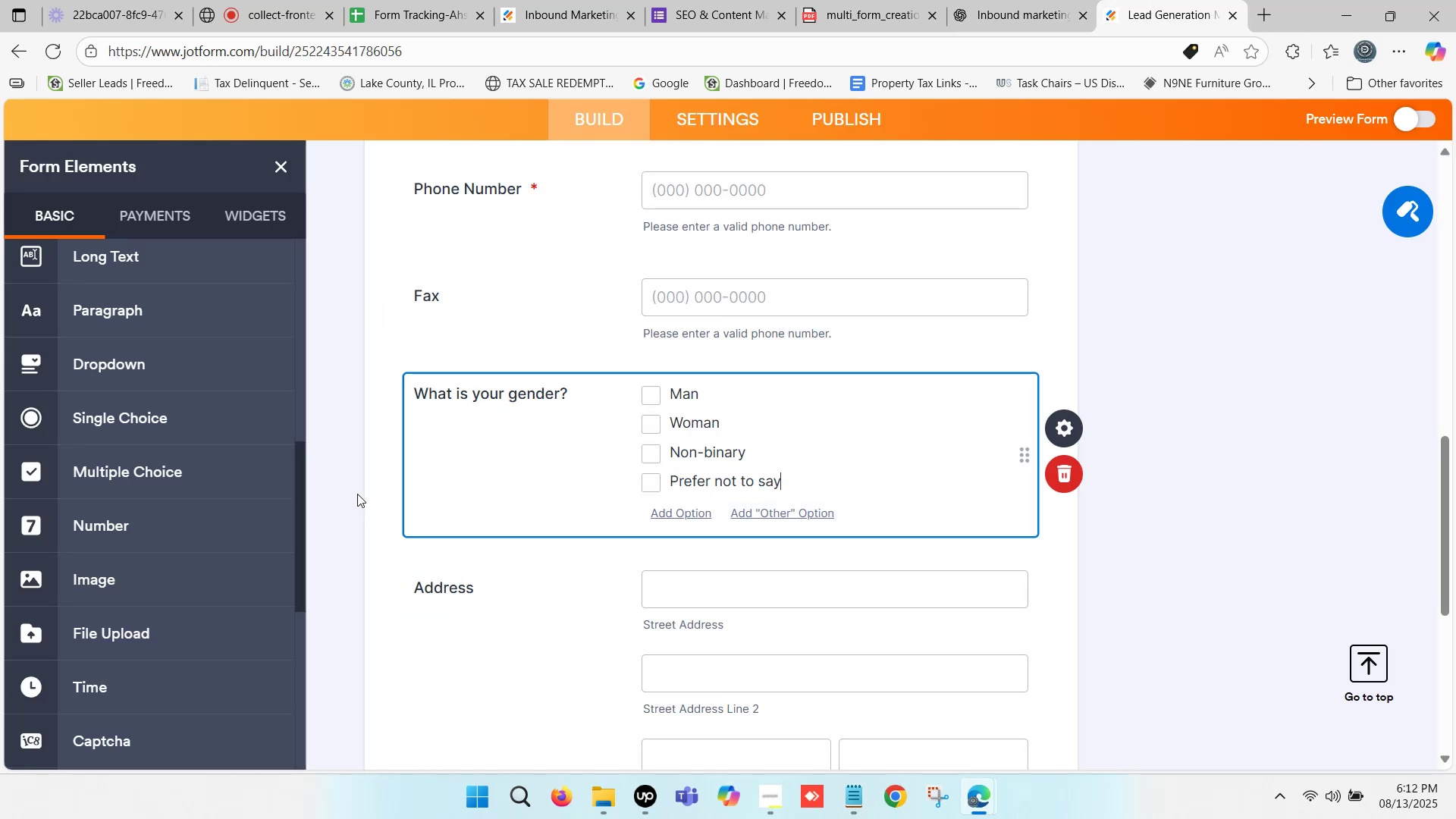 
left_click([370, 482])
 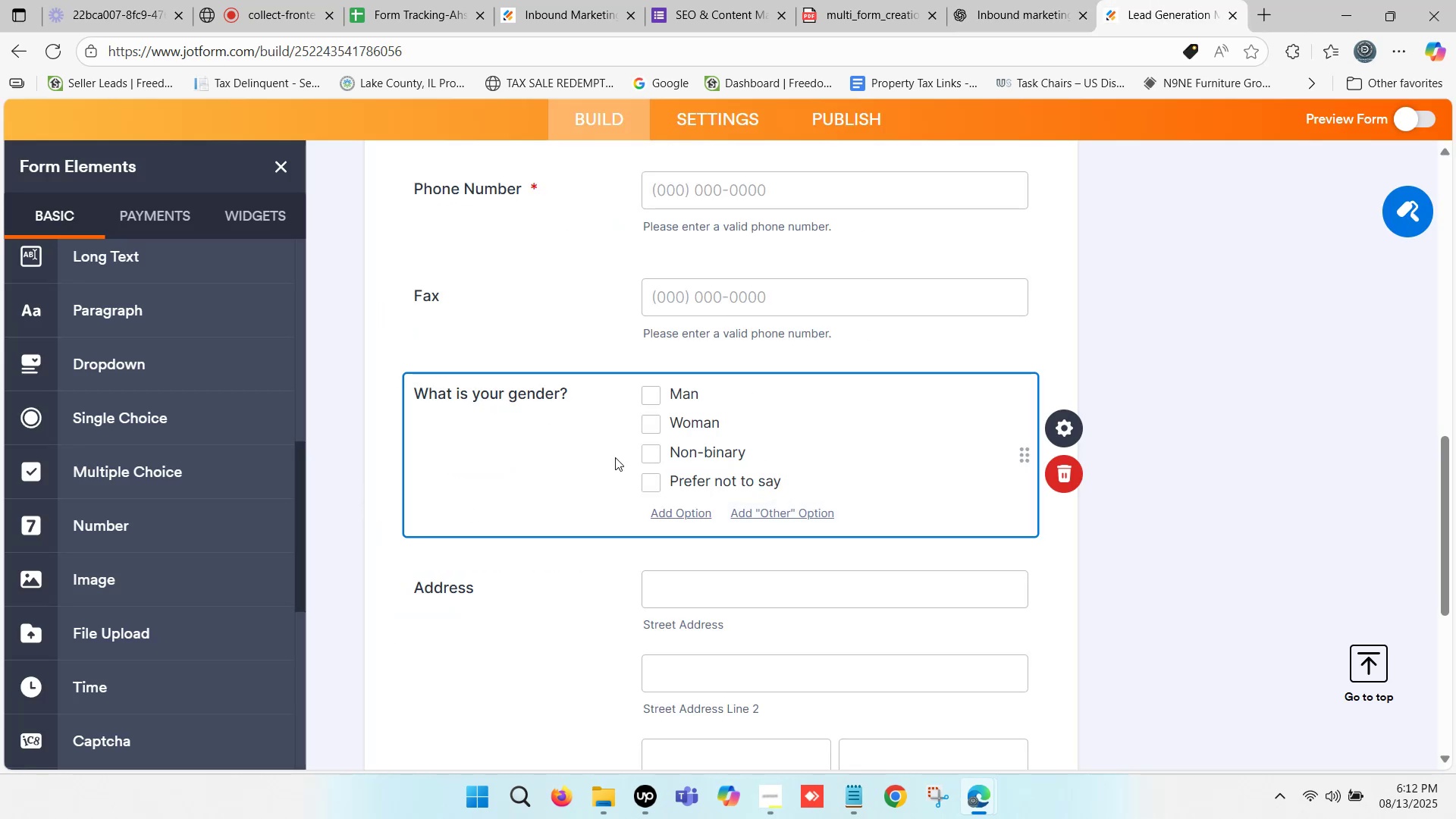 
scroll: coordinate [551, 345], scroll_direction: up, amount: 4.0
 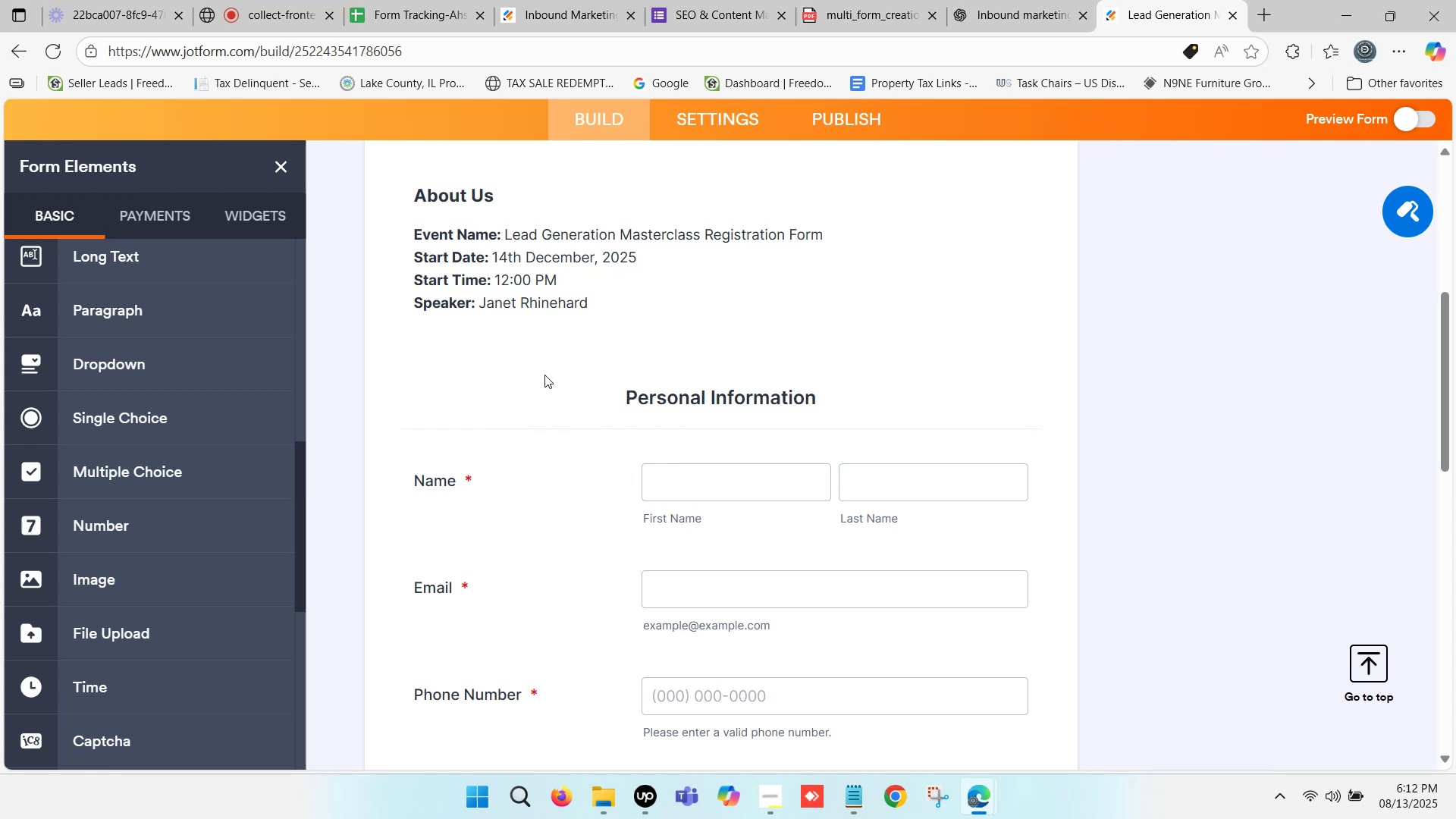 
wait(5.68)
 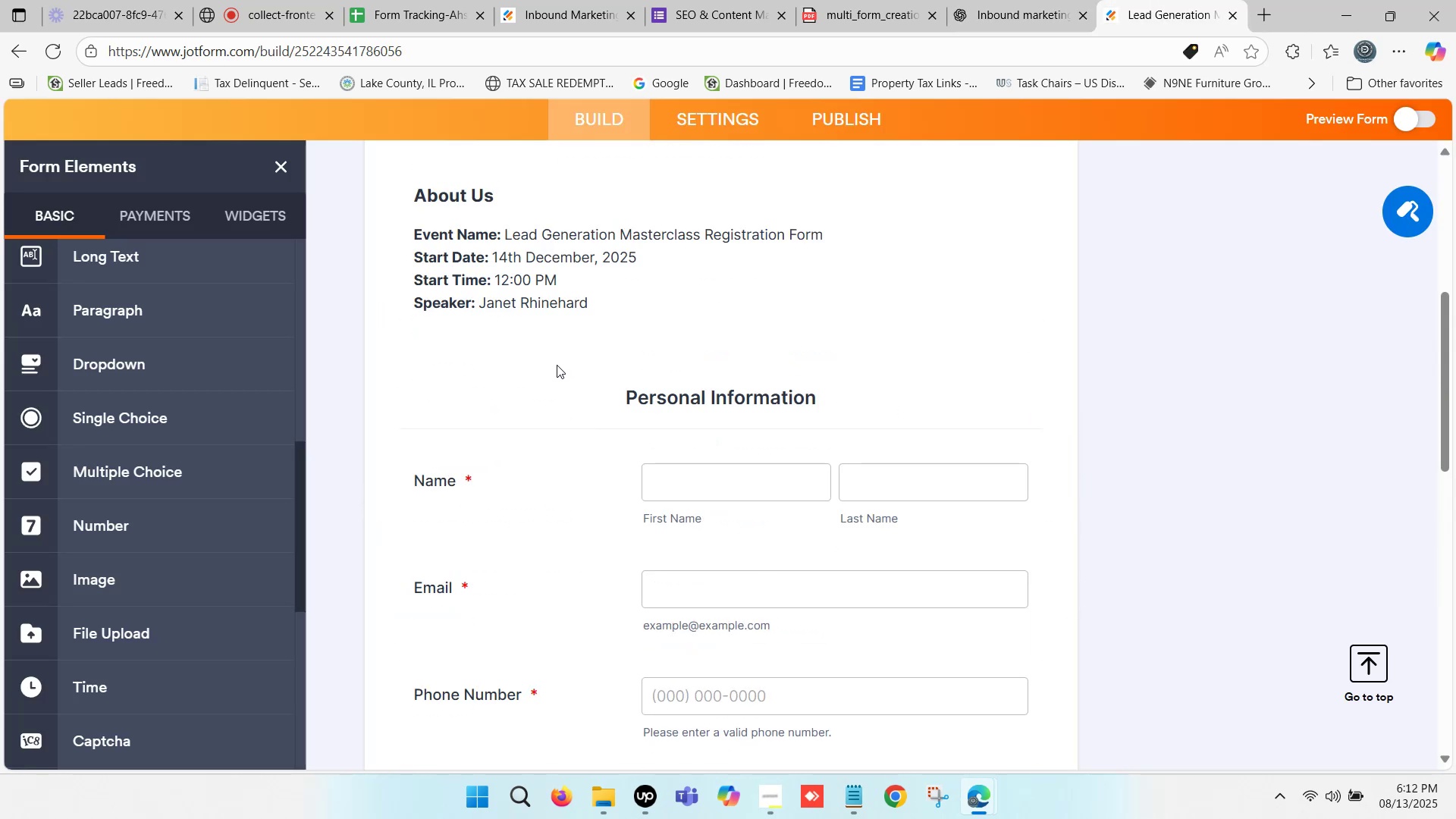 
scroll: coordinate [553, 393], scroll_direction: down, amount: 4.0
 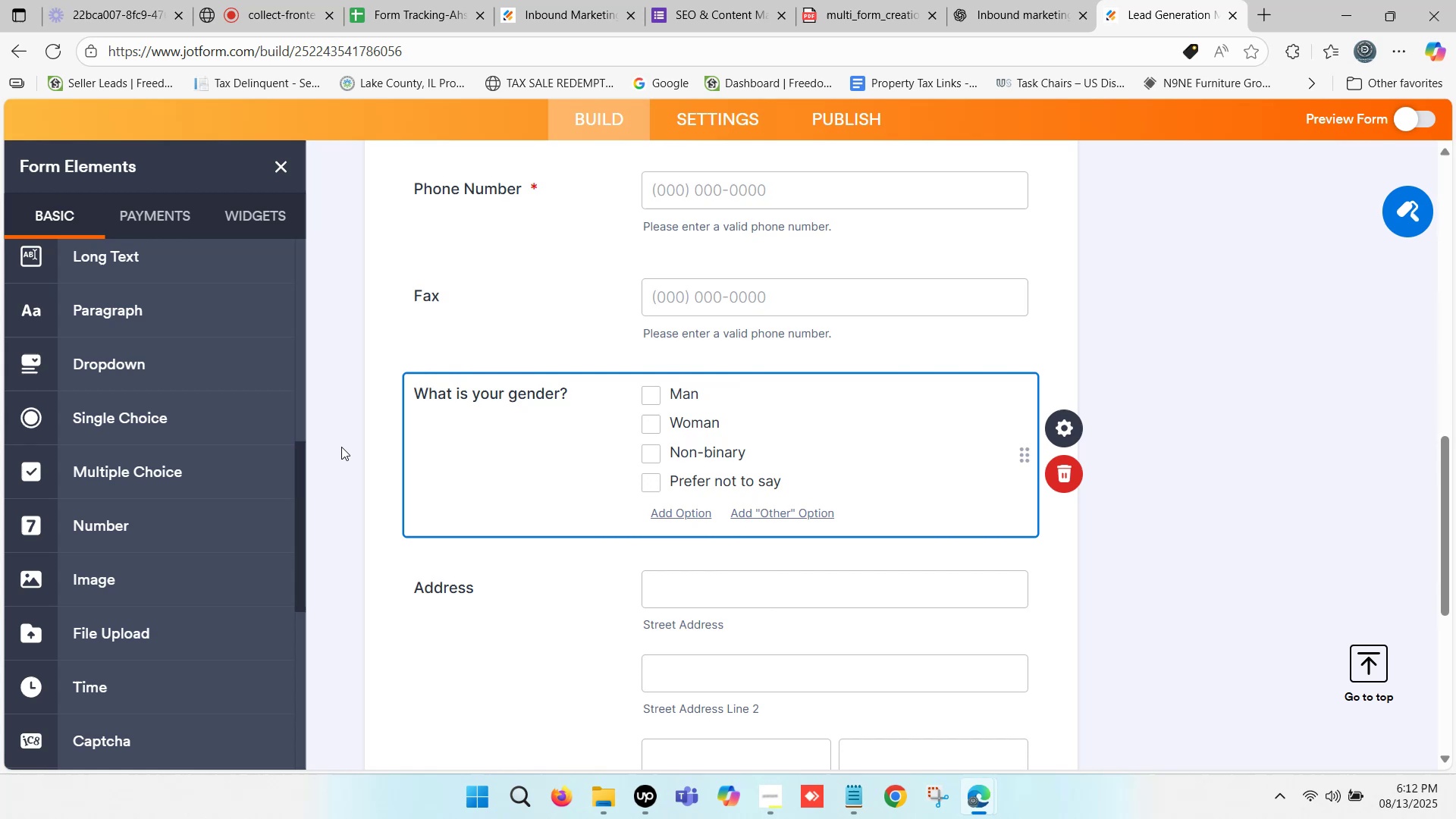 
scroll: coordinate [338, 444], scroll_direction: up, amount: 1.0
 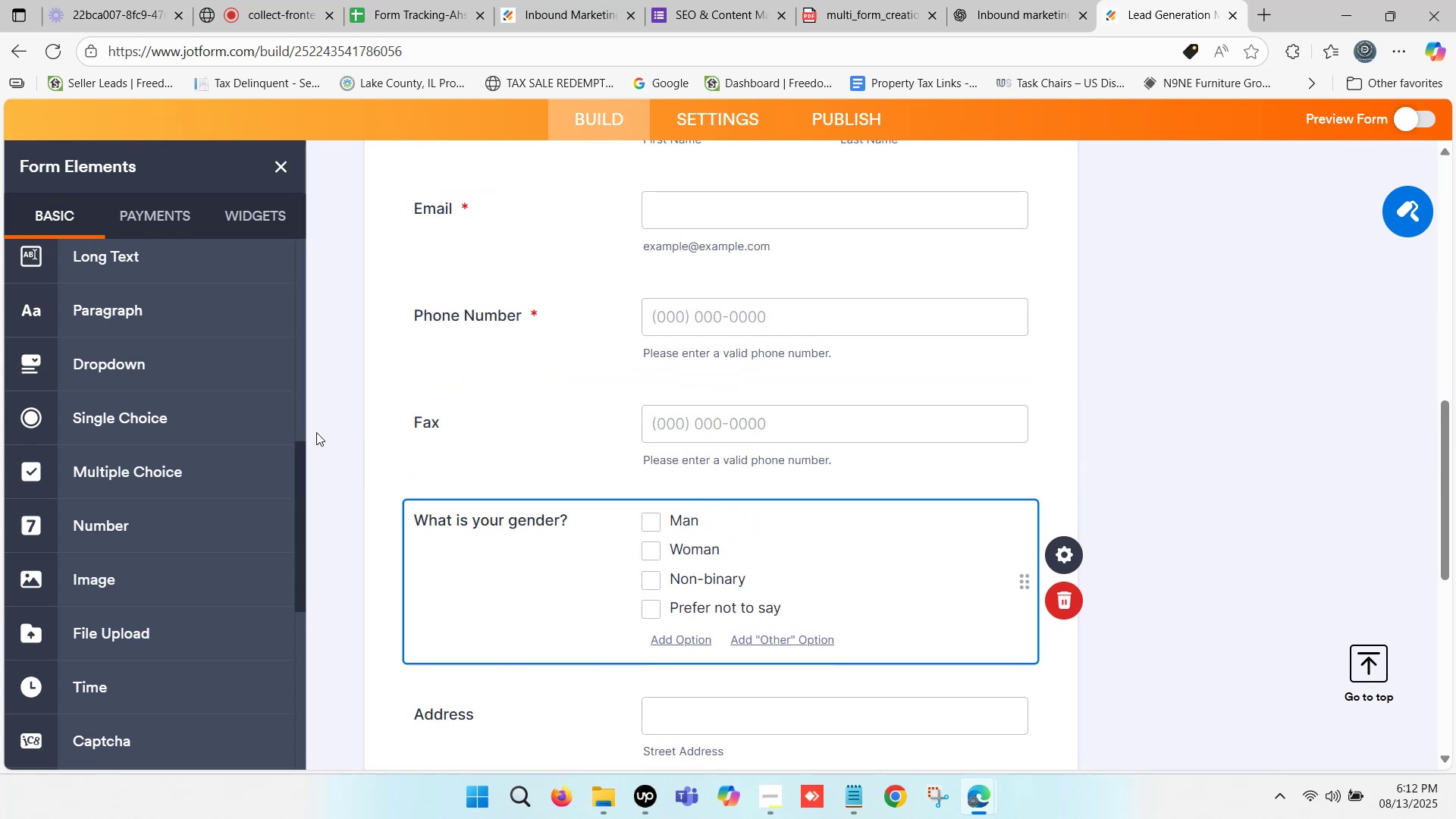 
wait(6.06)
 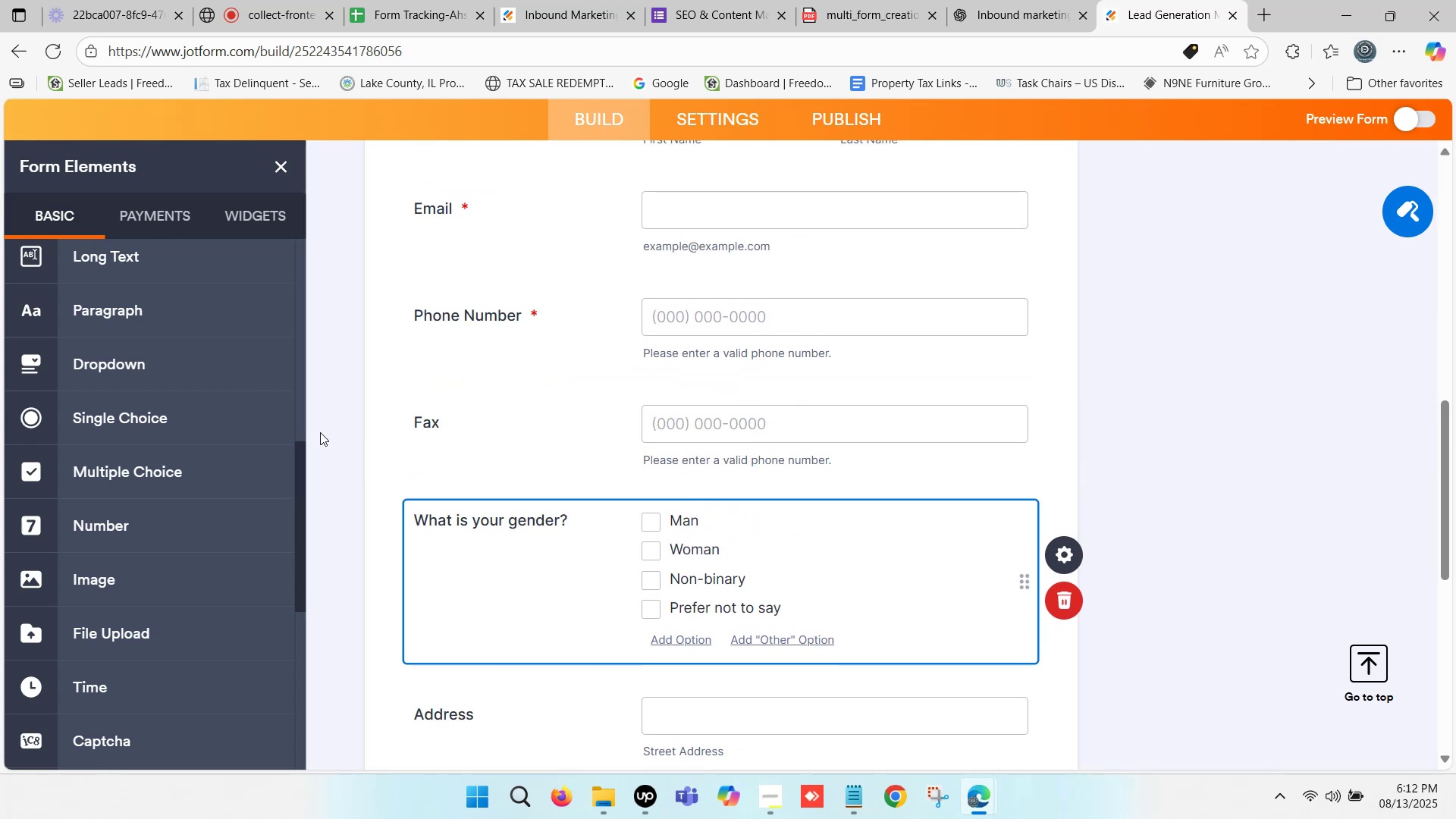 
scroll: coordinate [167, 376], scroll_direction: up, amount: 1.0
 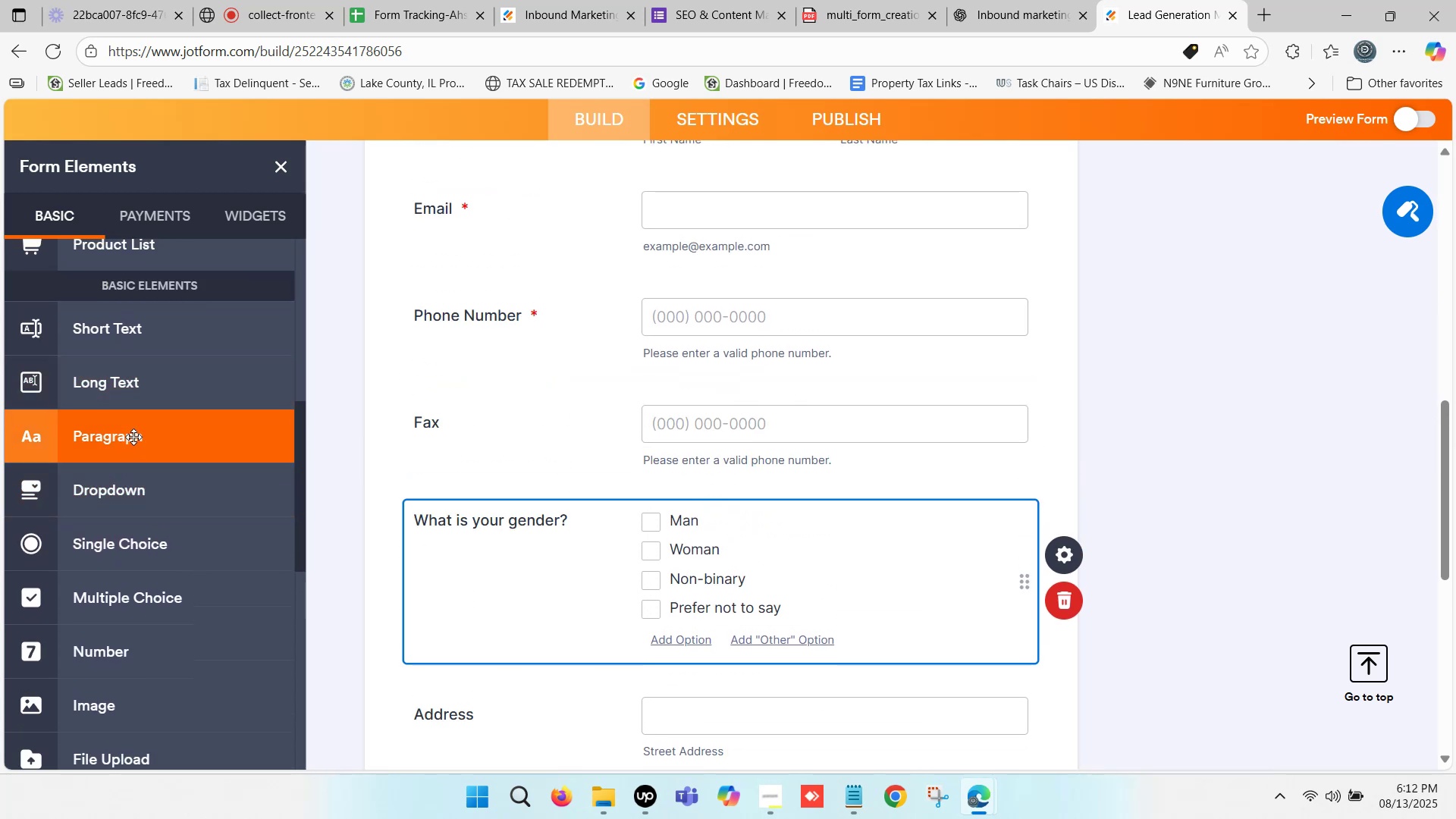 
left_click_drag(start_coordinate=[133, 437], to_coordinate=[566, 511])
 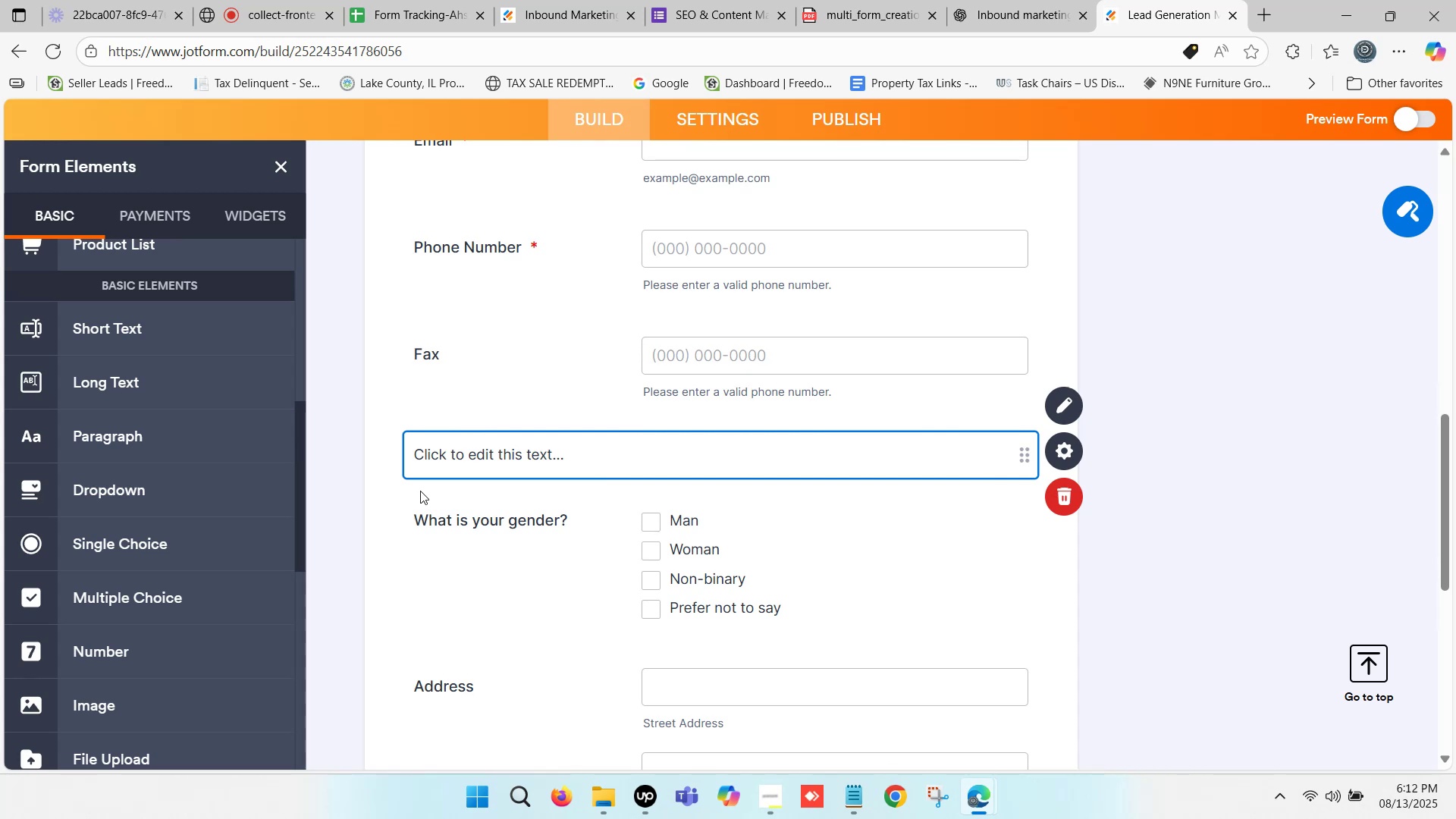 
wait(14.5)
 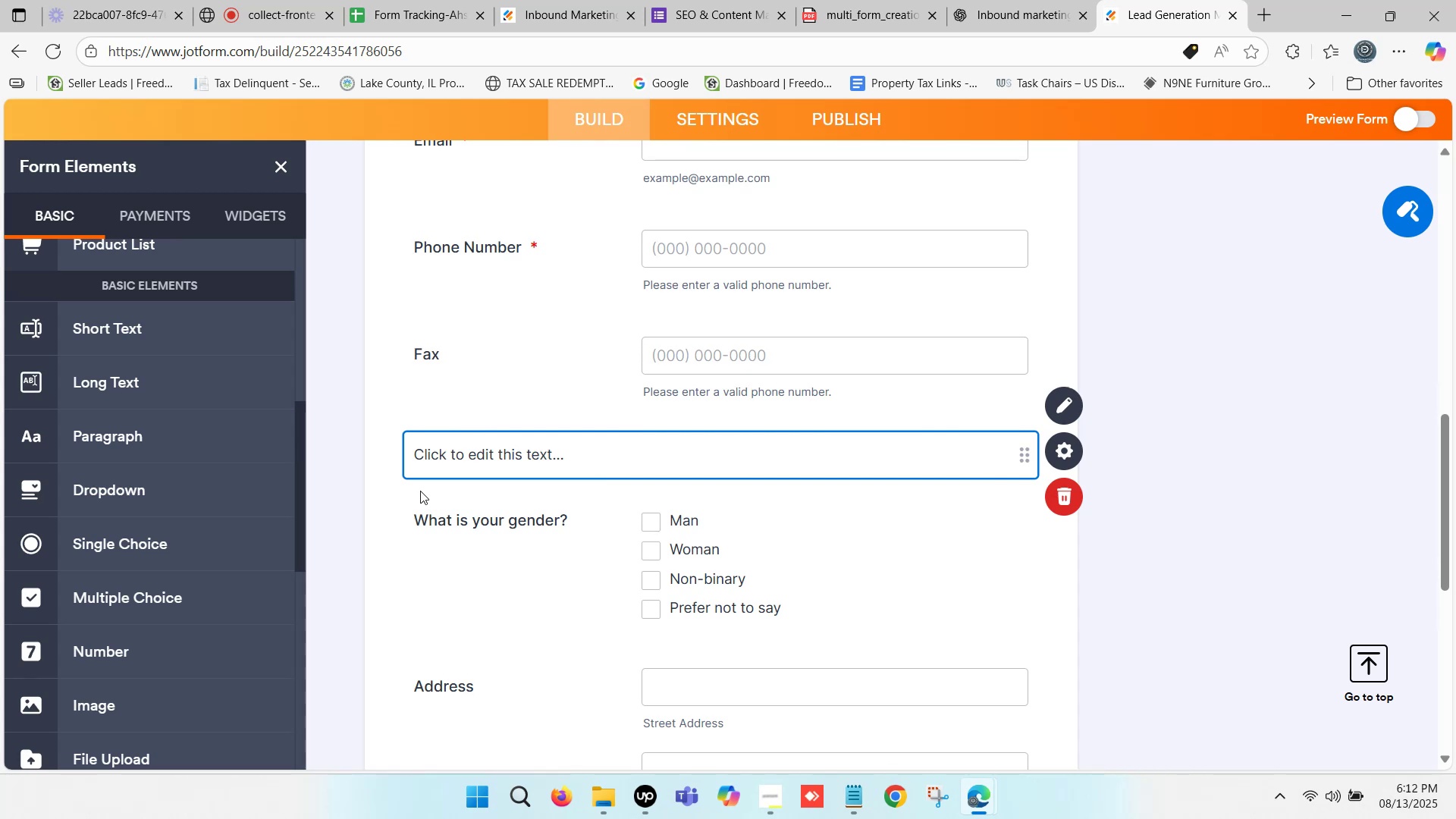 
left_click([444, 453])
 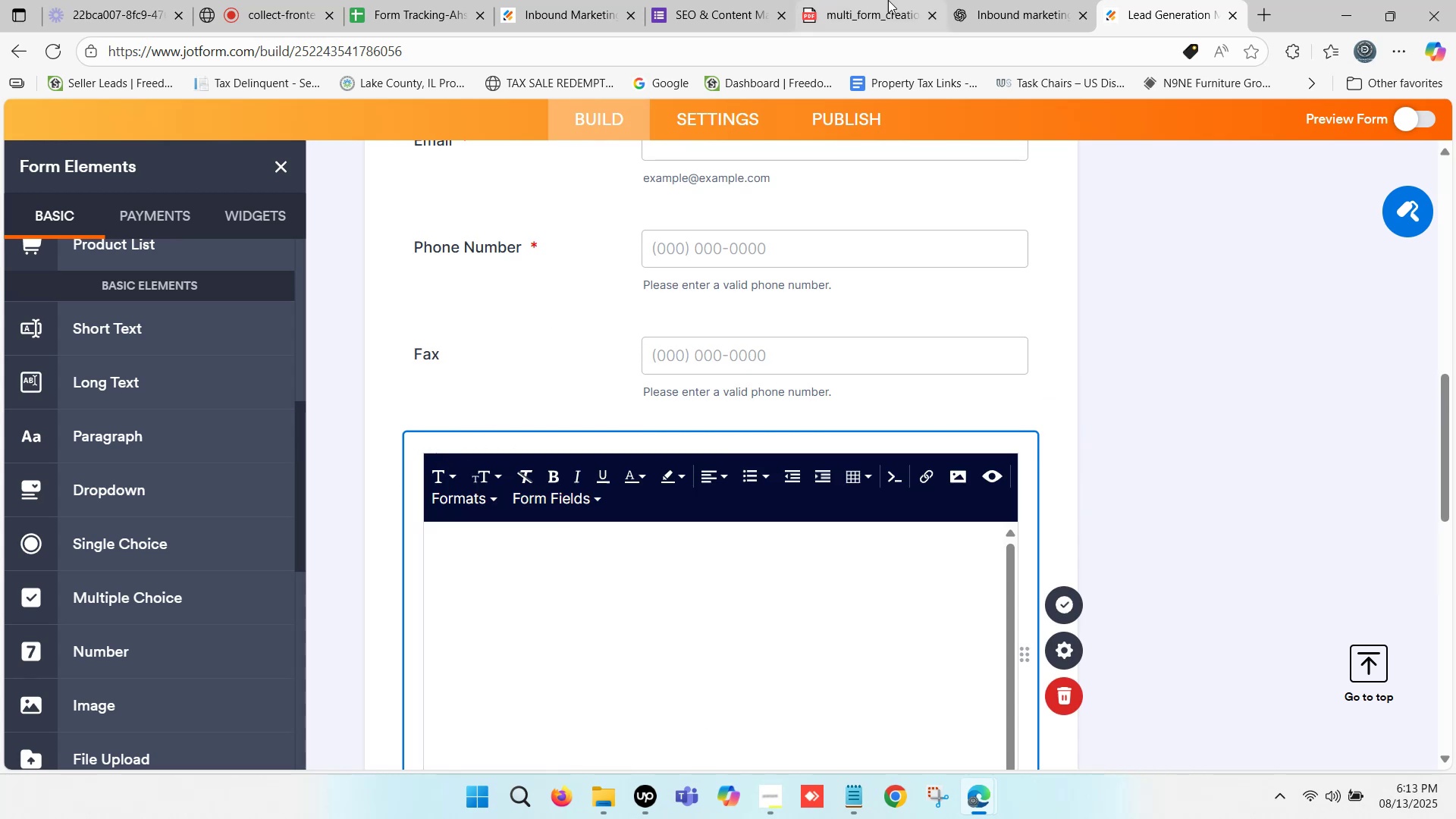 
left_click([1048, 0])
 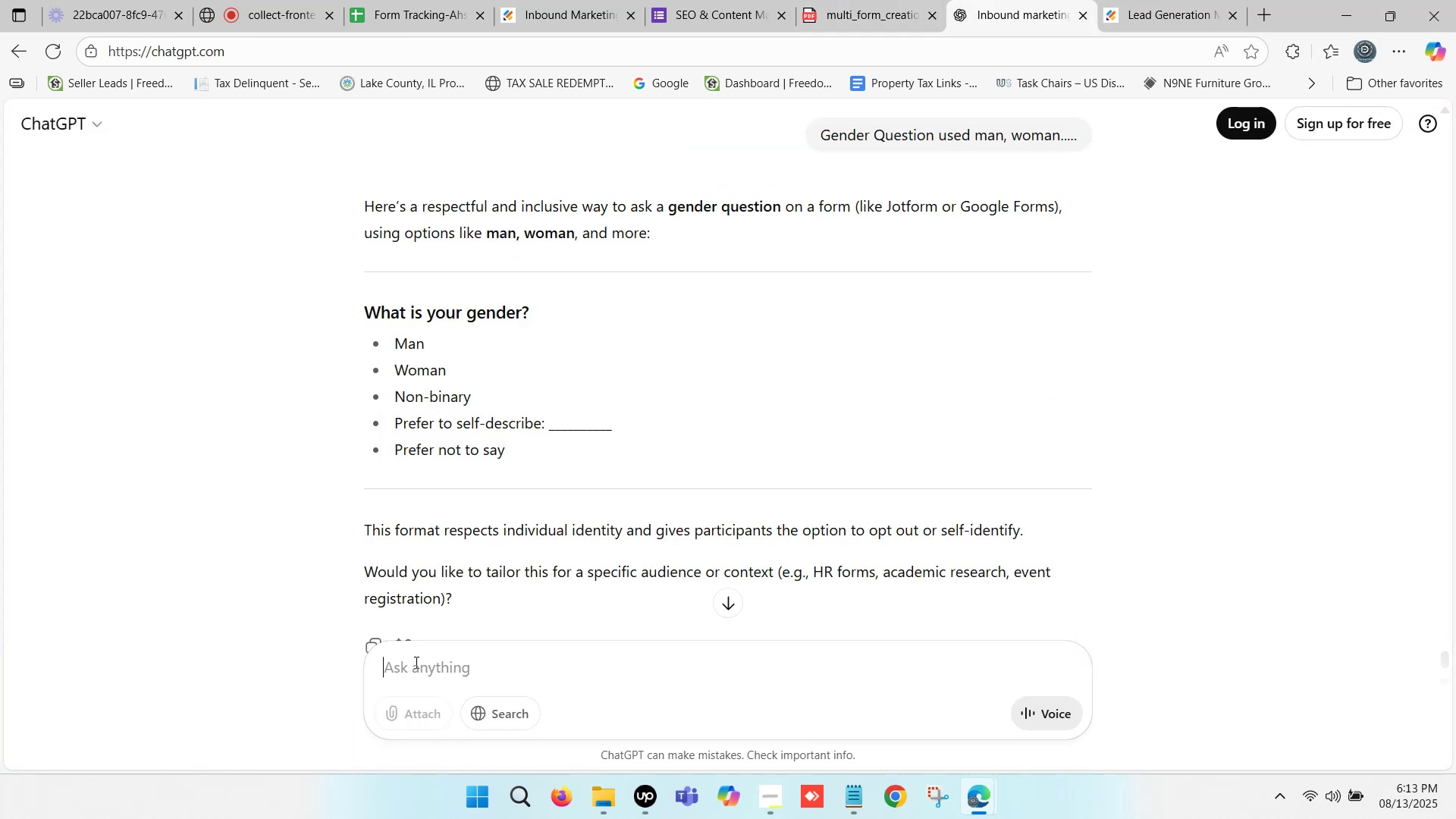 
type(SSN number)
 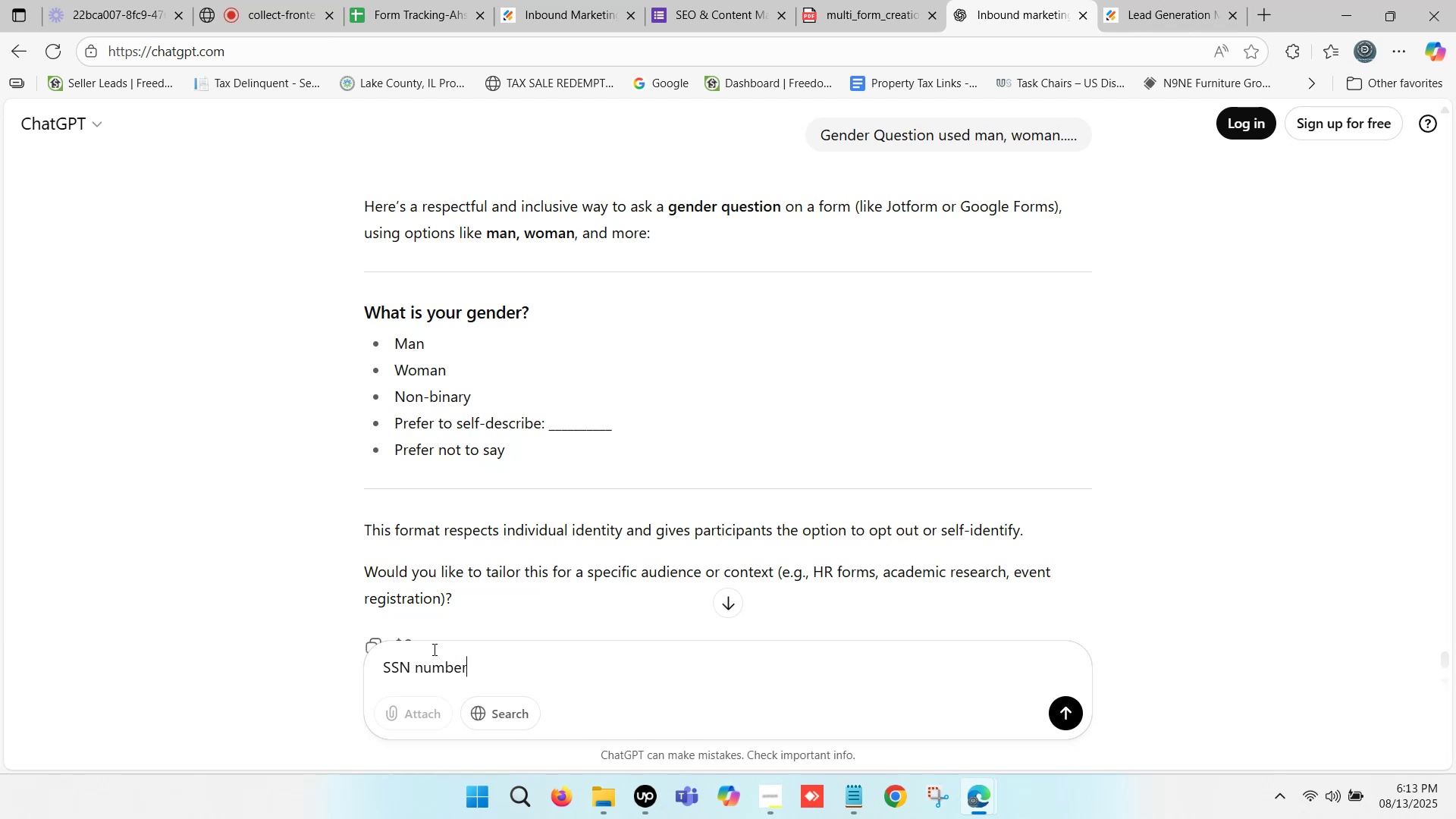 
key(Enter)
 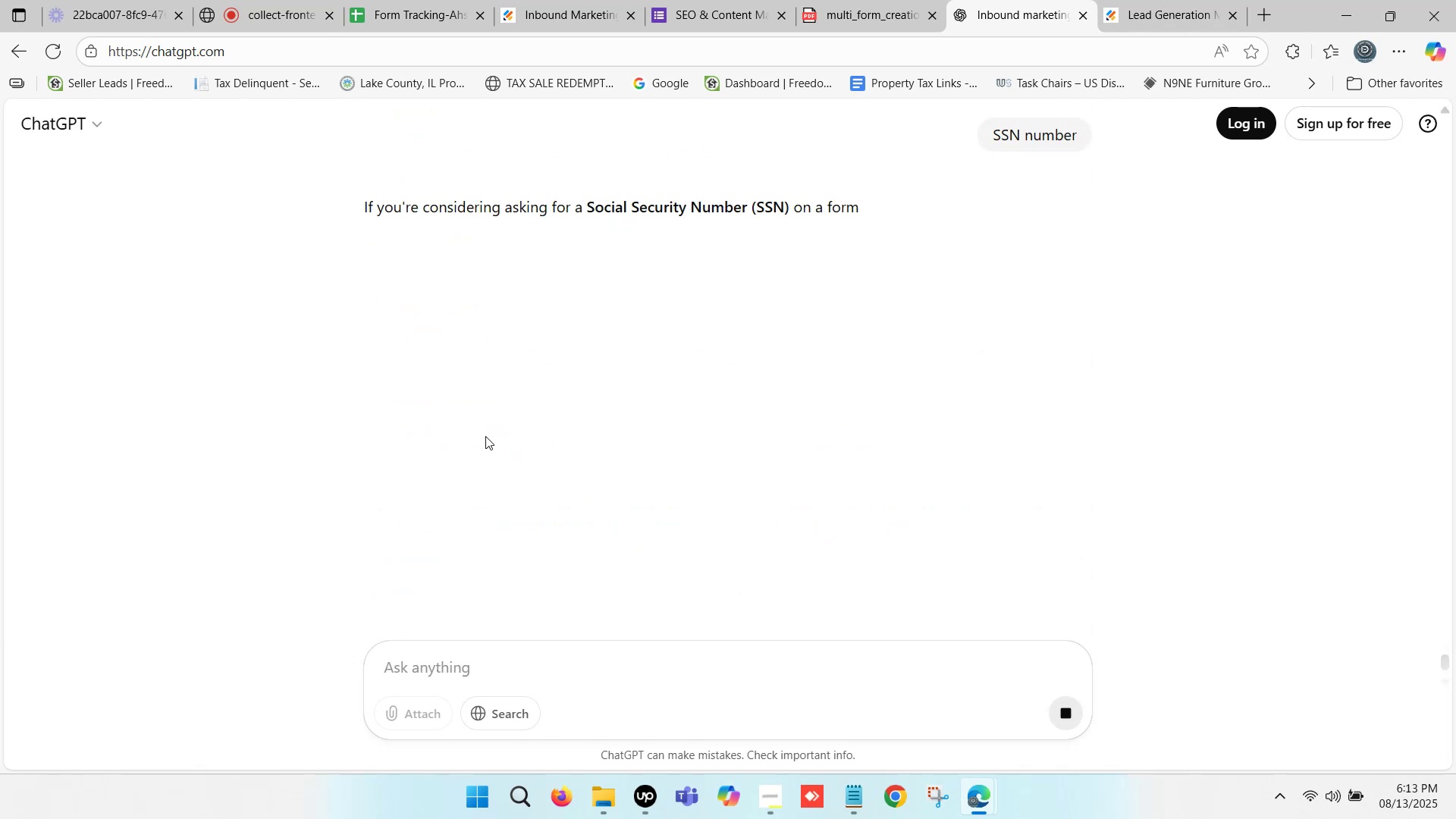 
wait(5.94)
 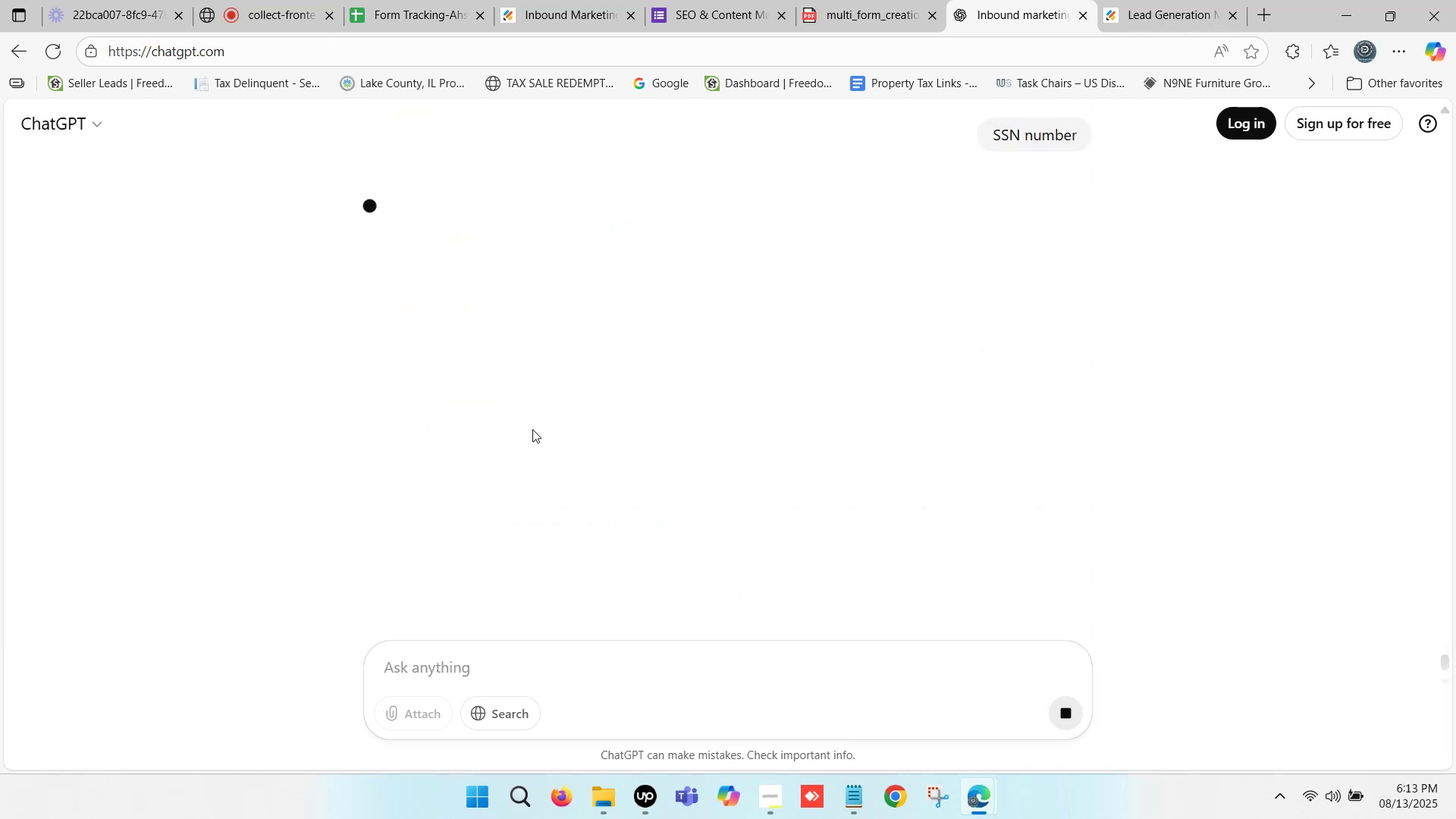 
left_click_drag(start_coordinate=[589, 203], to_coordinate=[786, 212])
 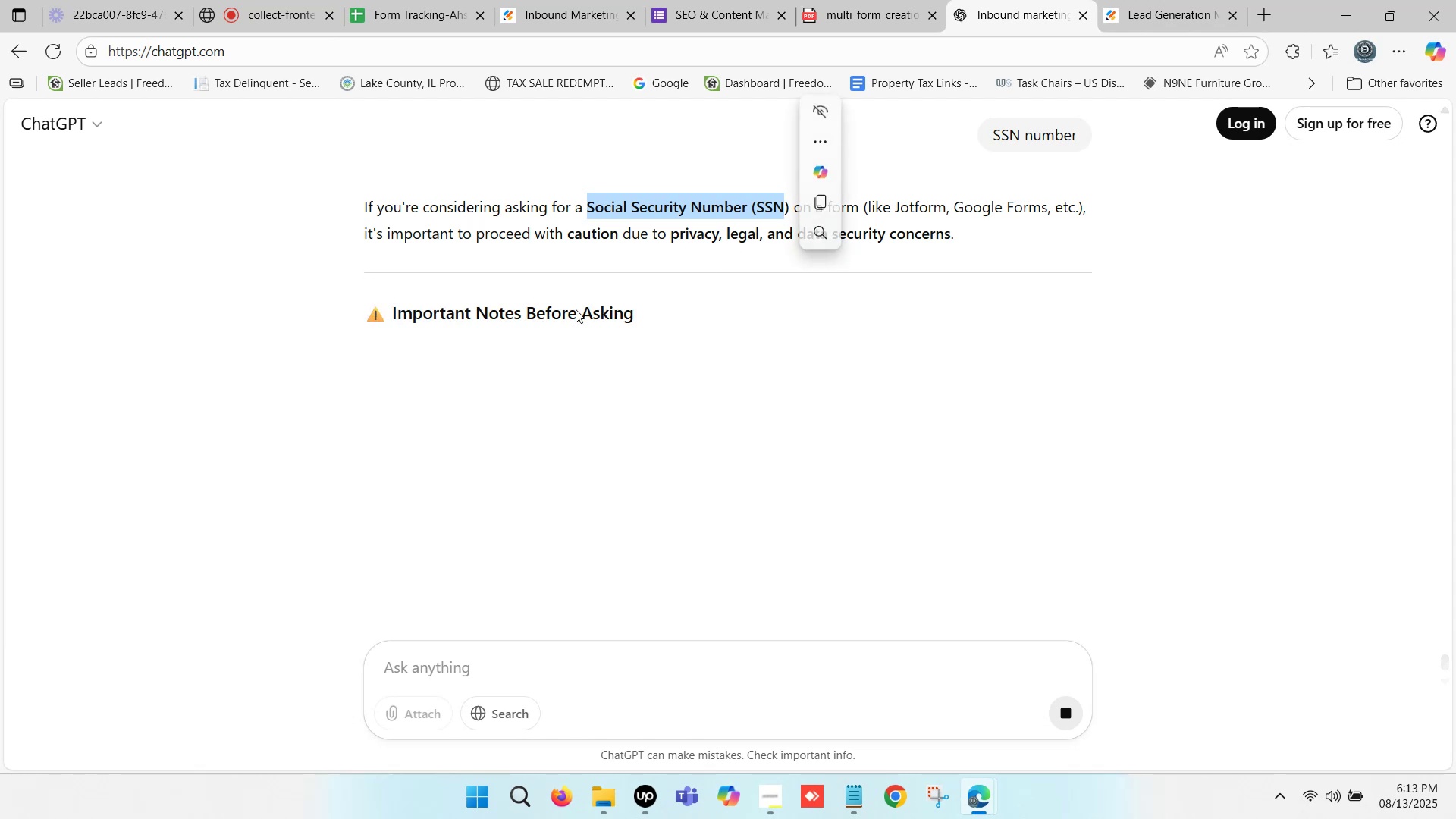 
key(Control+C)
 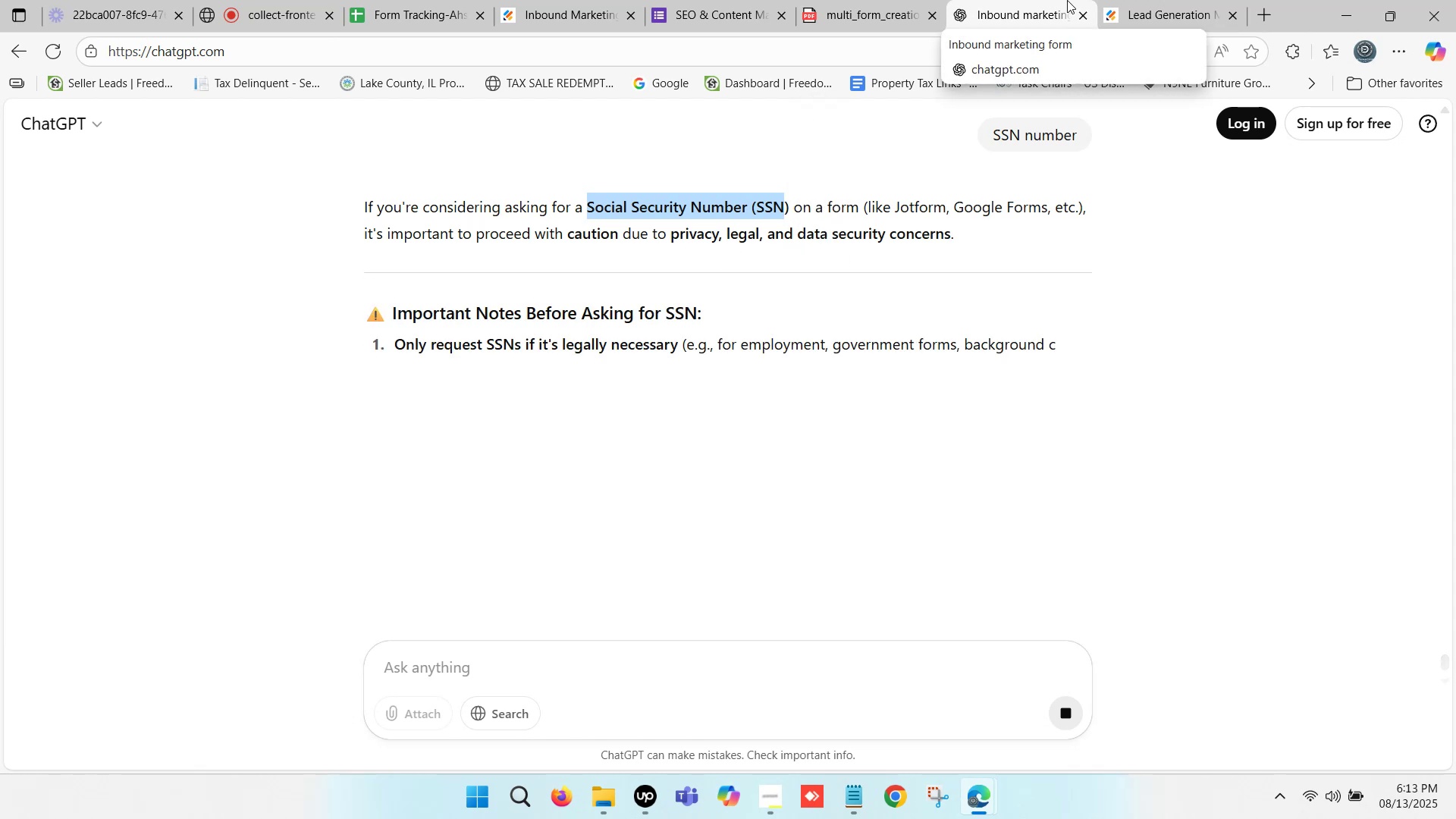 
left_click([1116, 0])
 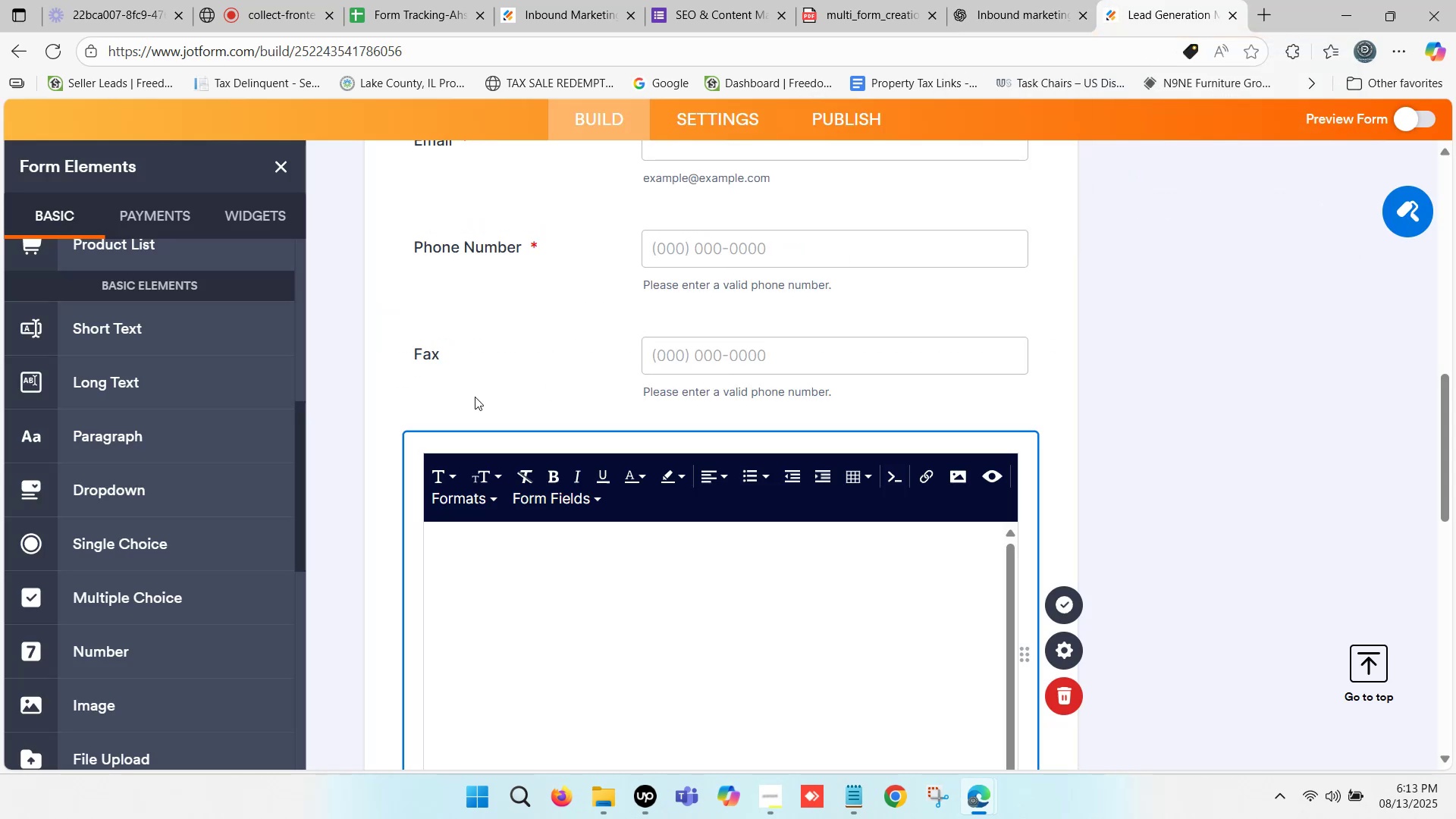 
scroll: coordinate [583, 359], scroll_direction: up, amount: 1.0
 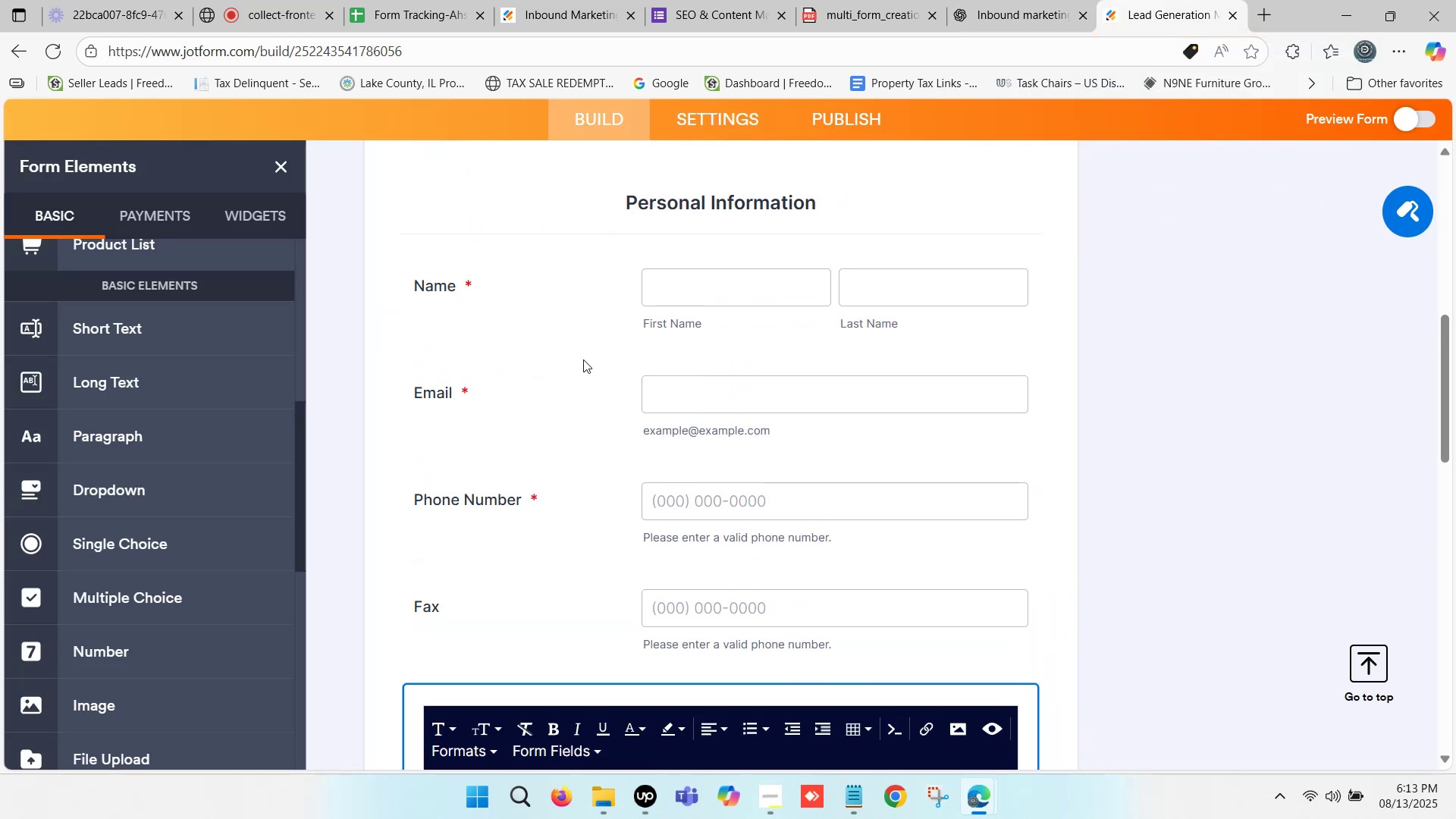 
scroll: coordinate [583, 359], scroll_direction: down, amount: 2.0
 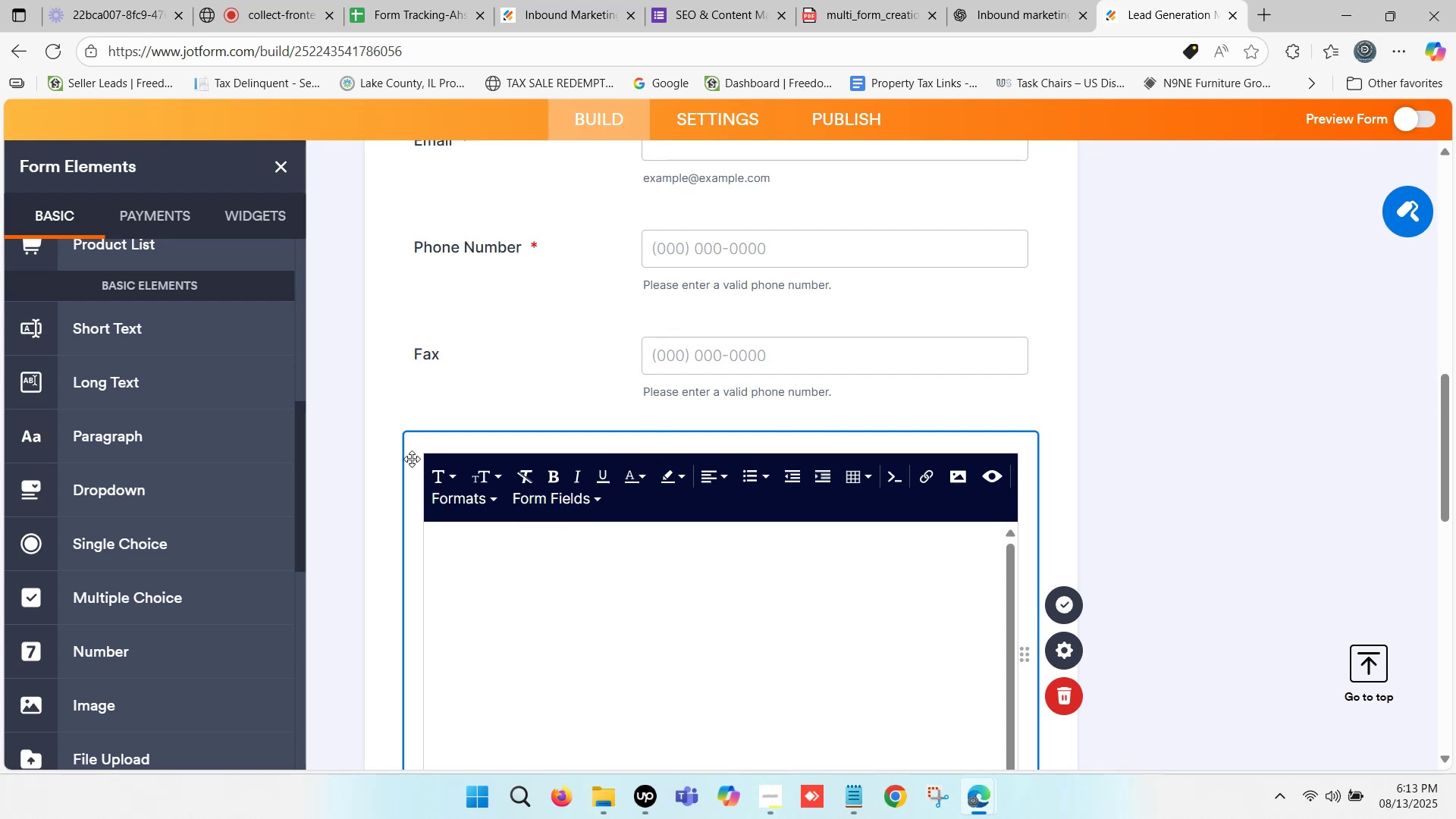 
left_click([390, 422])
 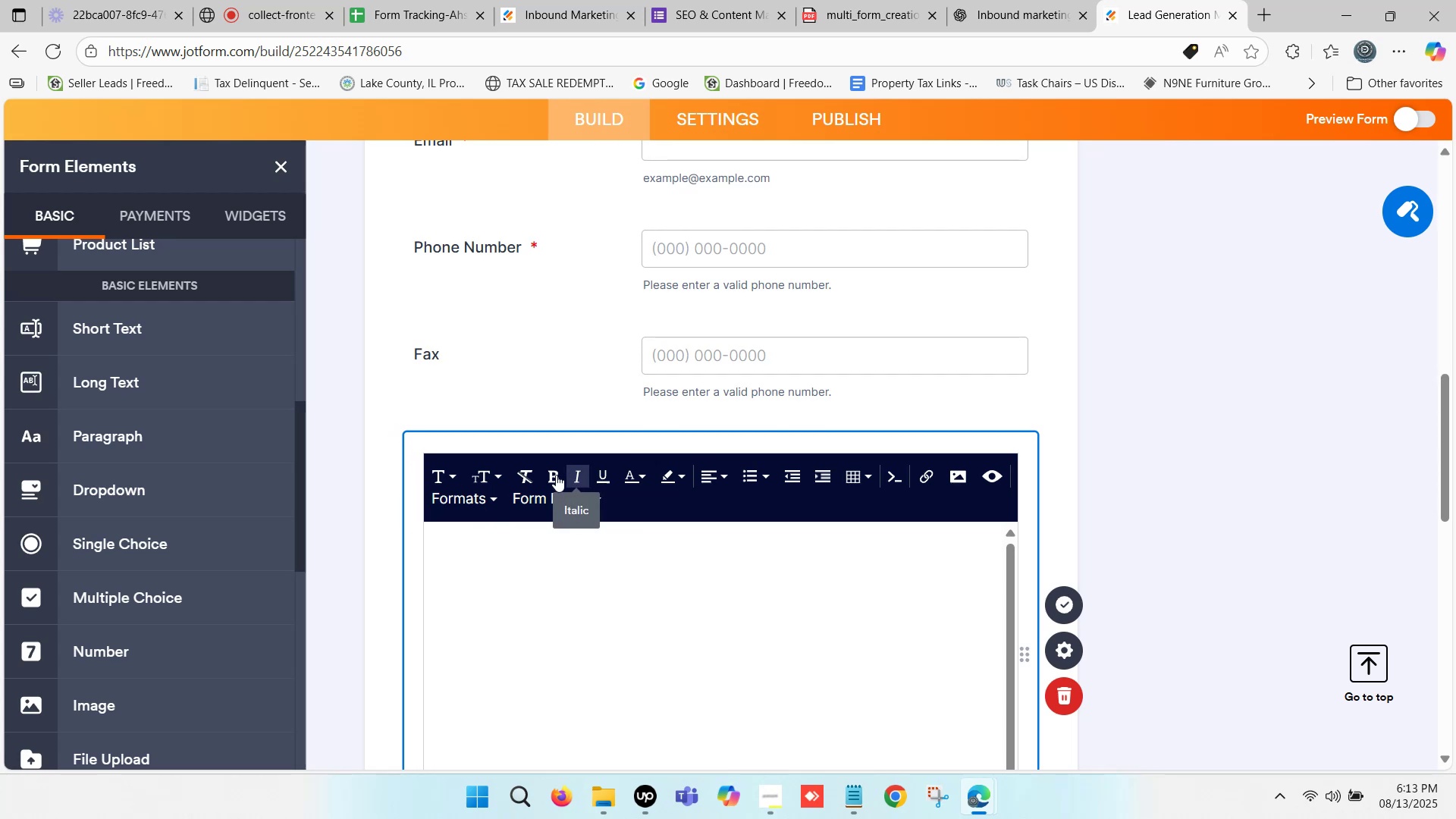 
left_click([516, 604])
 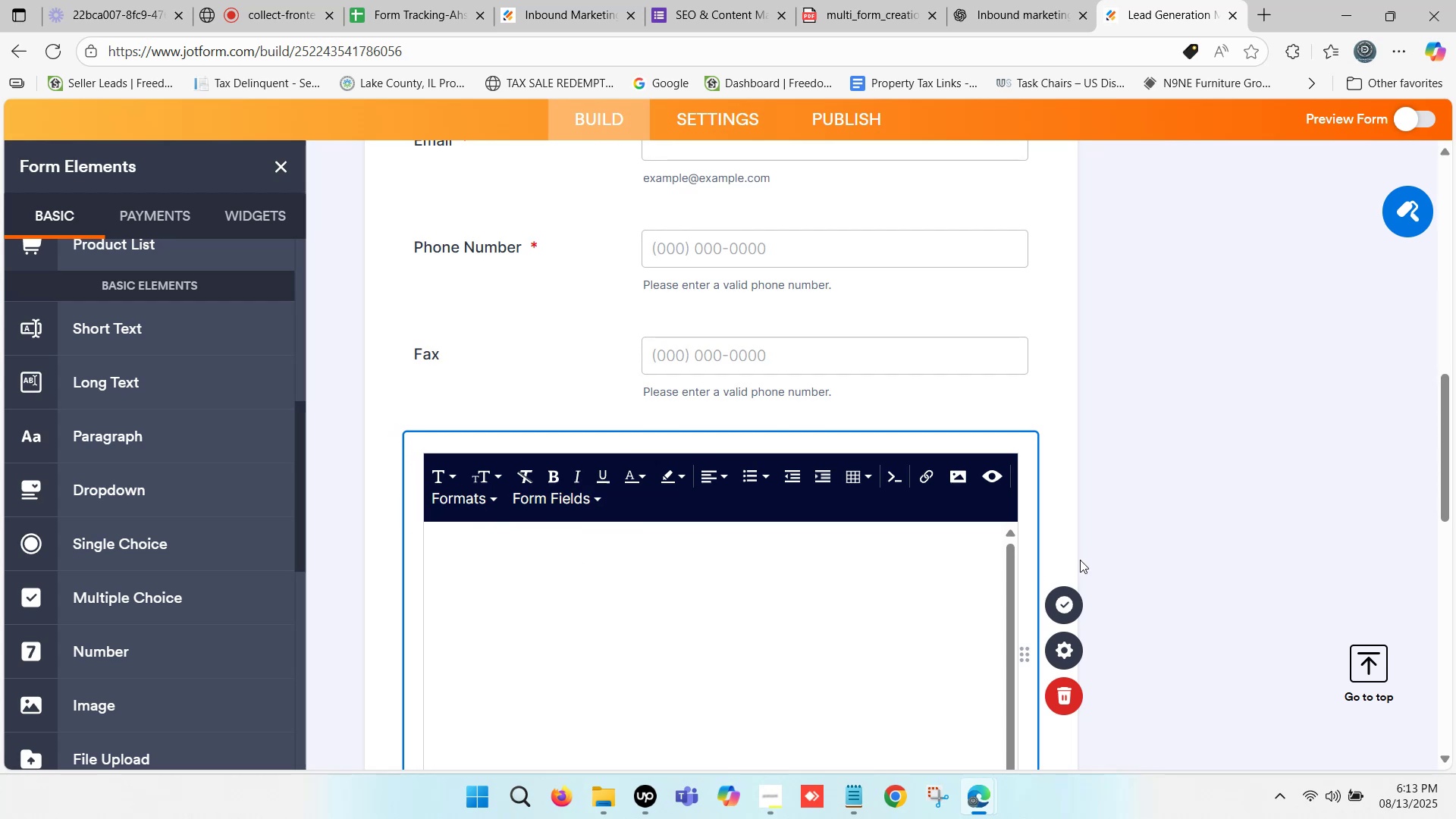 
left_click([1135, 513])
 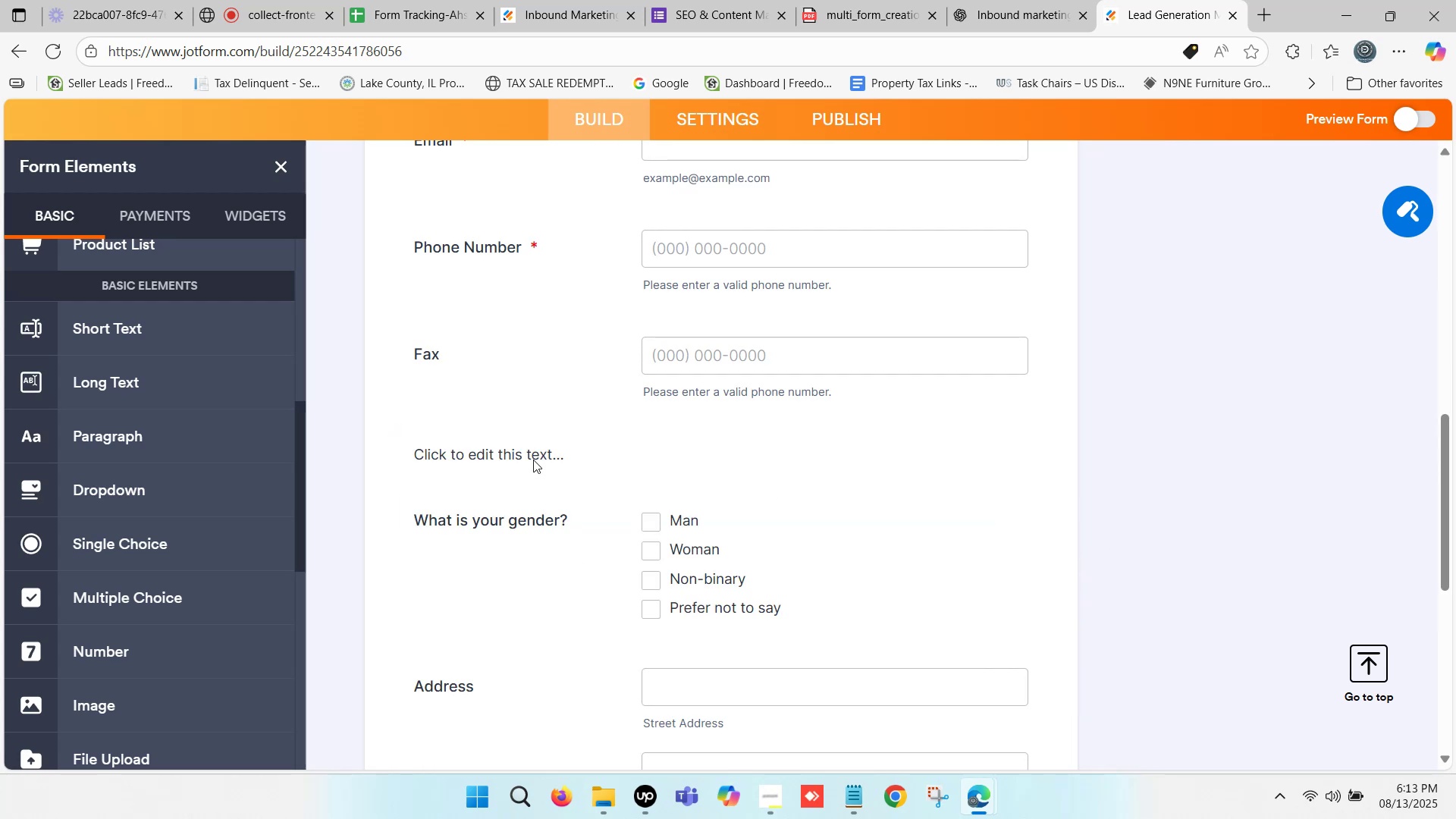 
left_click([495, 444])
 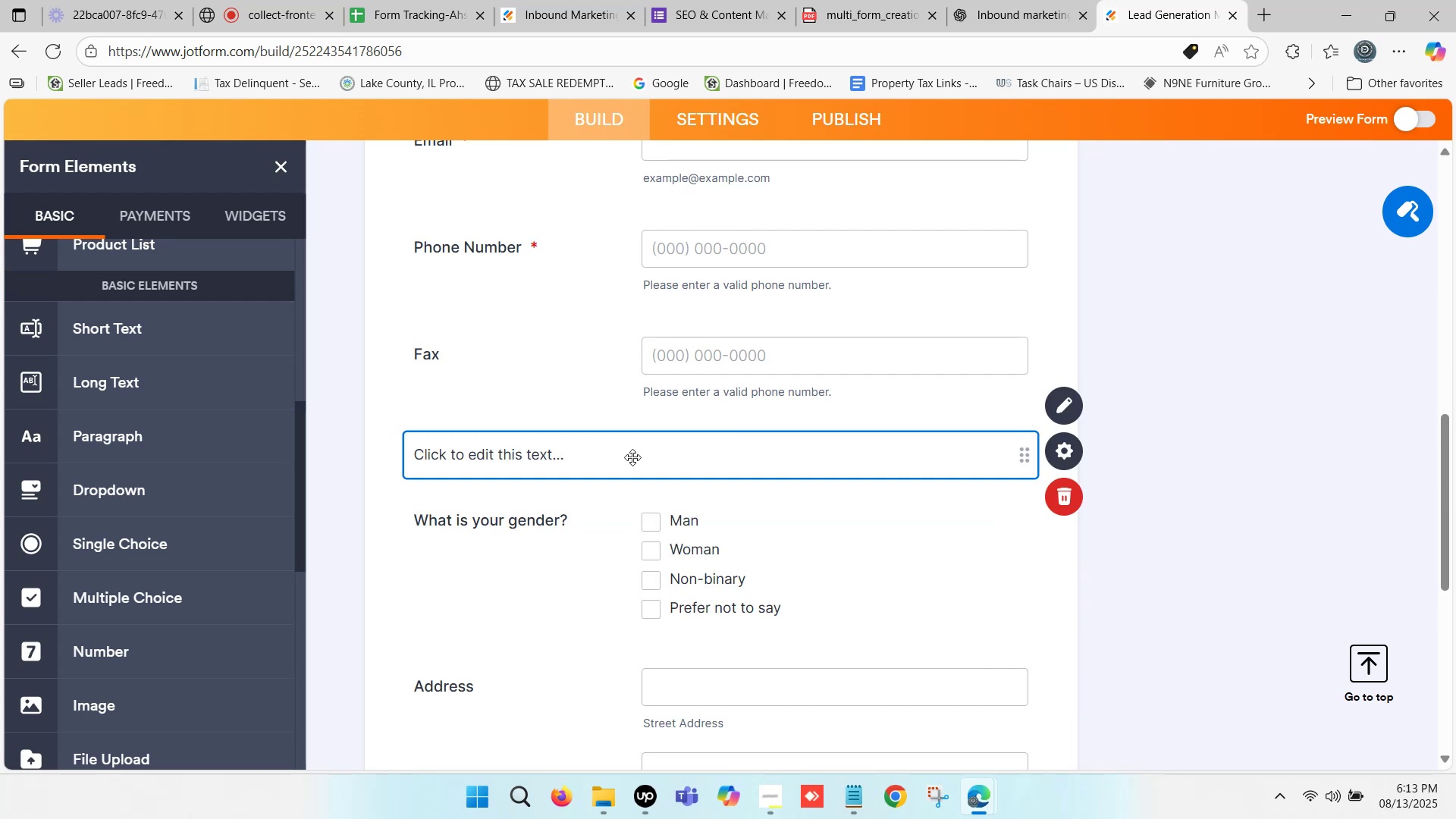 
left_click([632, 457])
 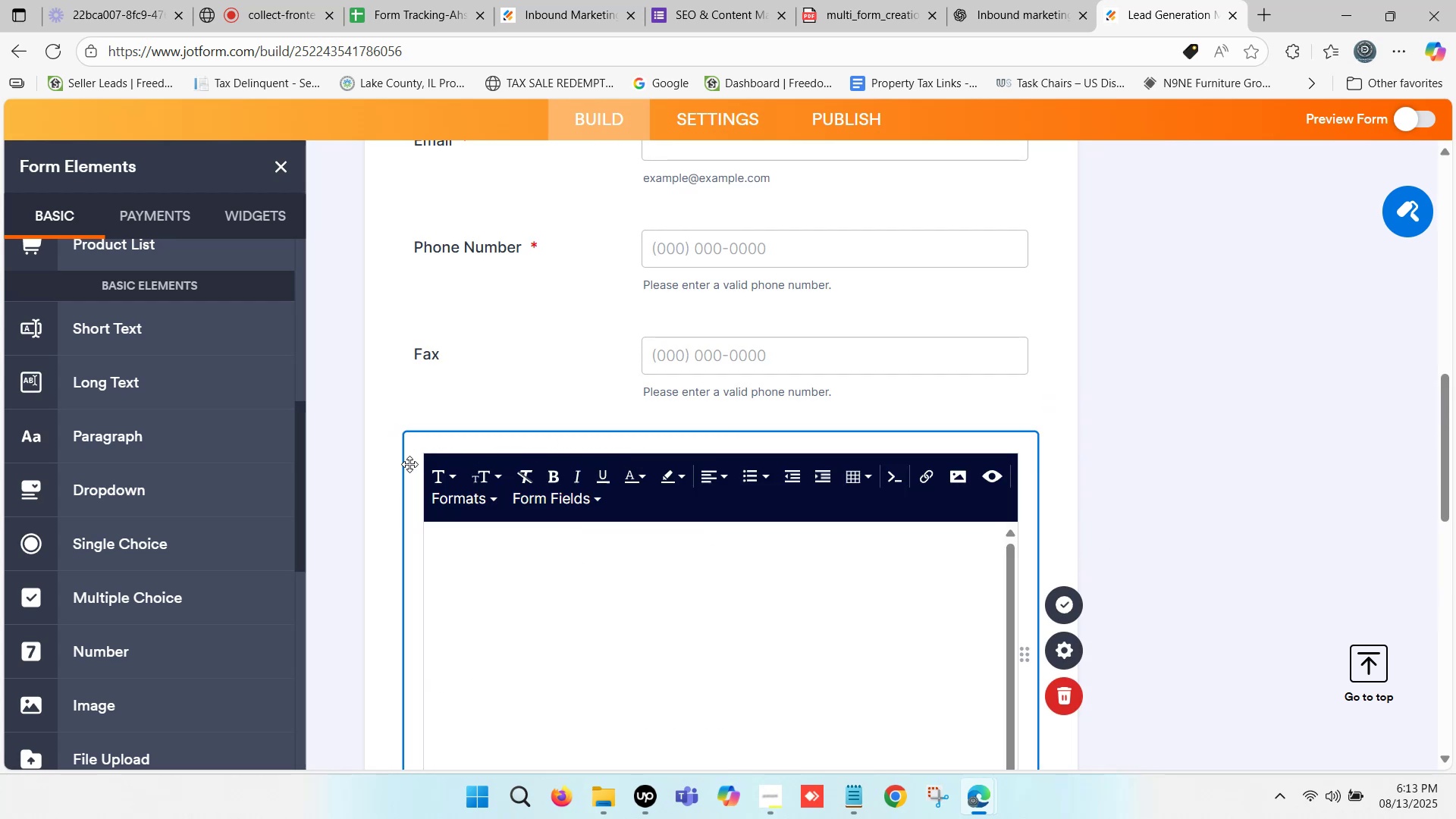 
left_click([383, 465])
 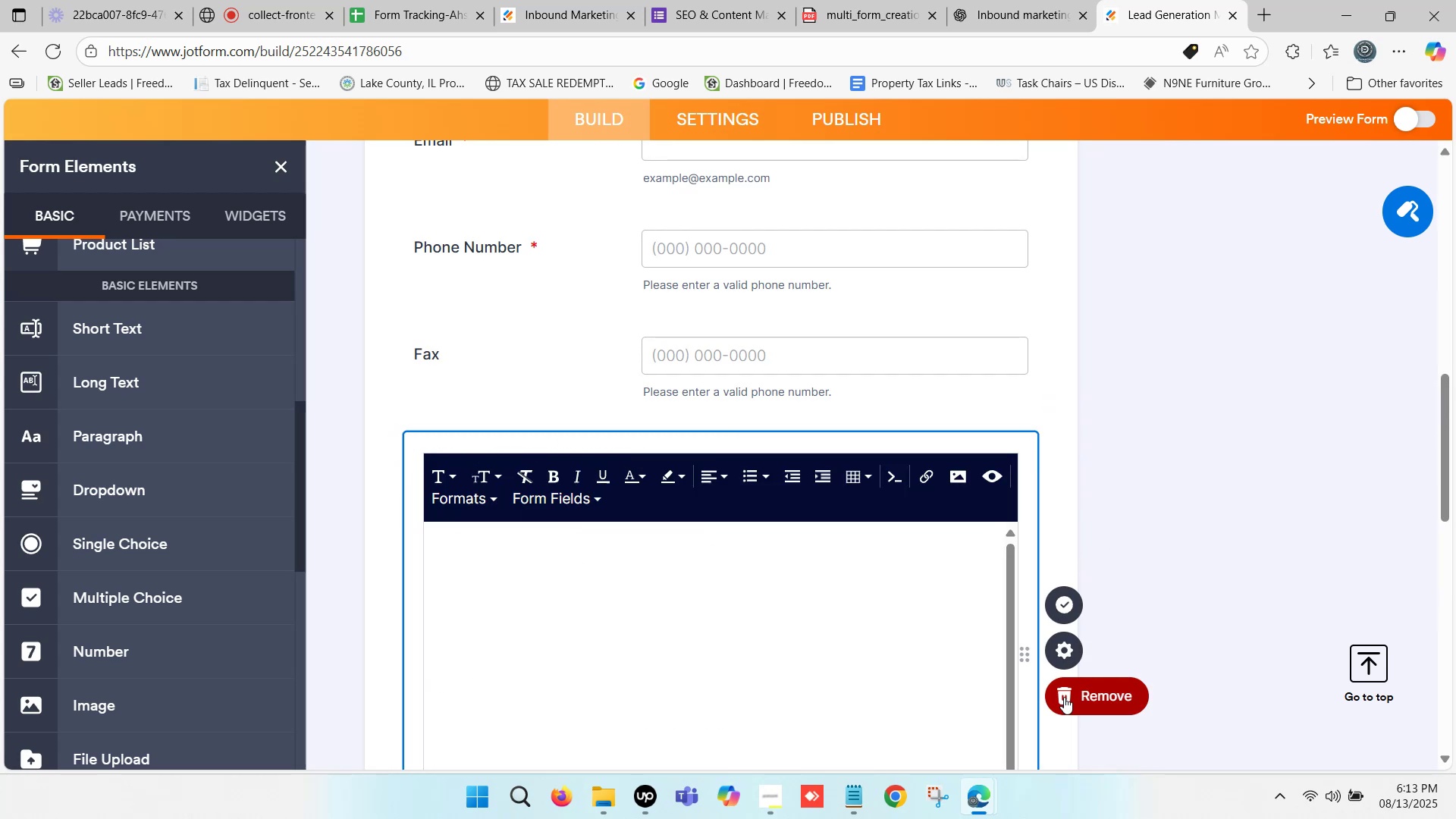 
left_click([1064, 697])
 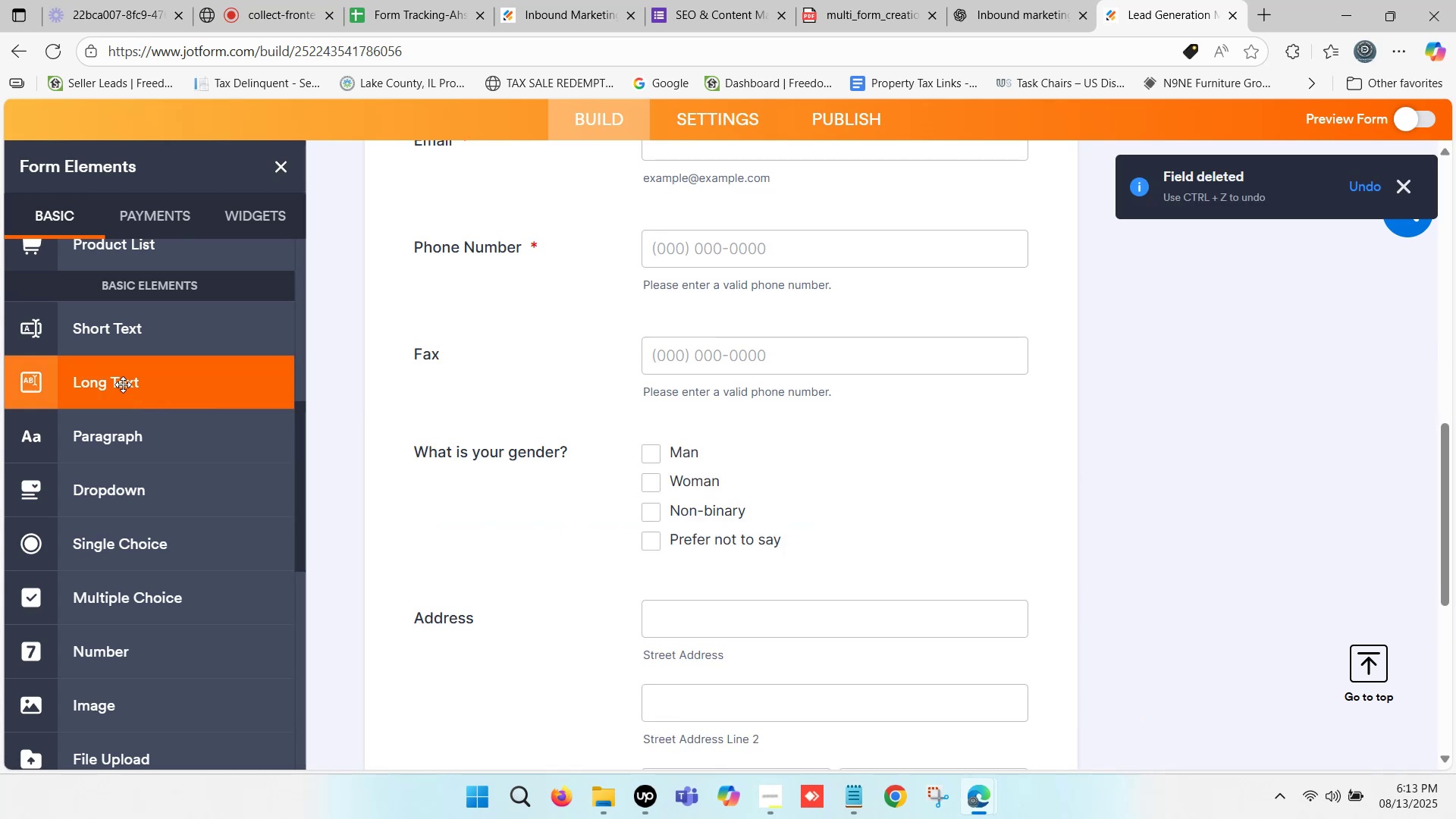 
left_click_drag(start_coordinate=[102, 331], to_coordinate=[552, 413])
 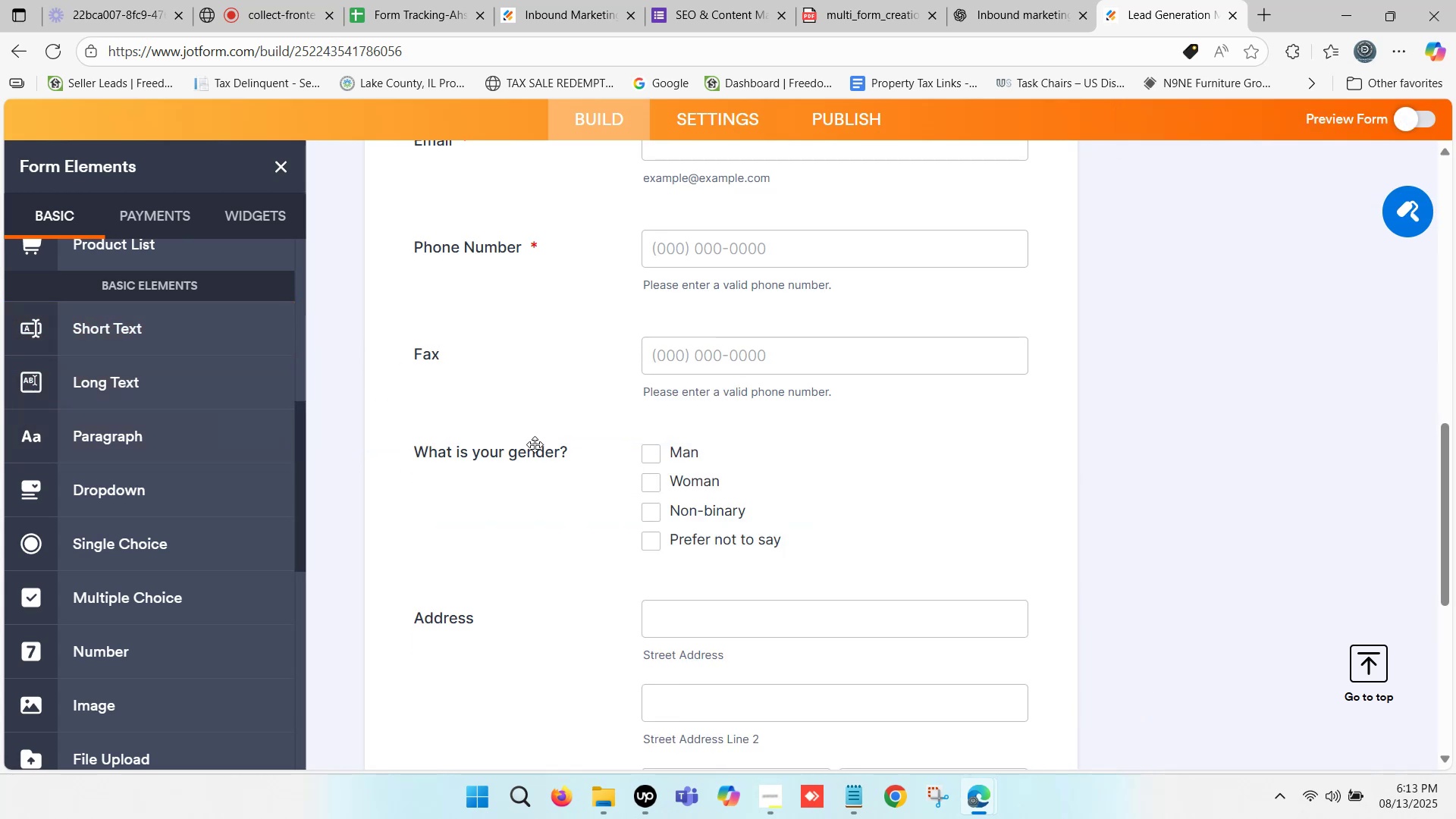 
scroll: coordinate [563, 510], scroll_direction: down, amount: 1.0
 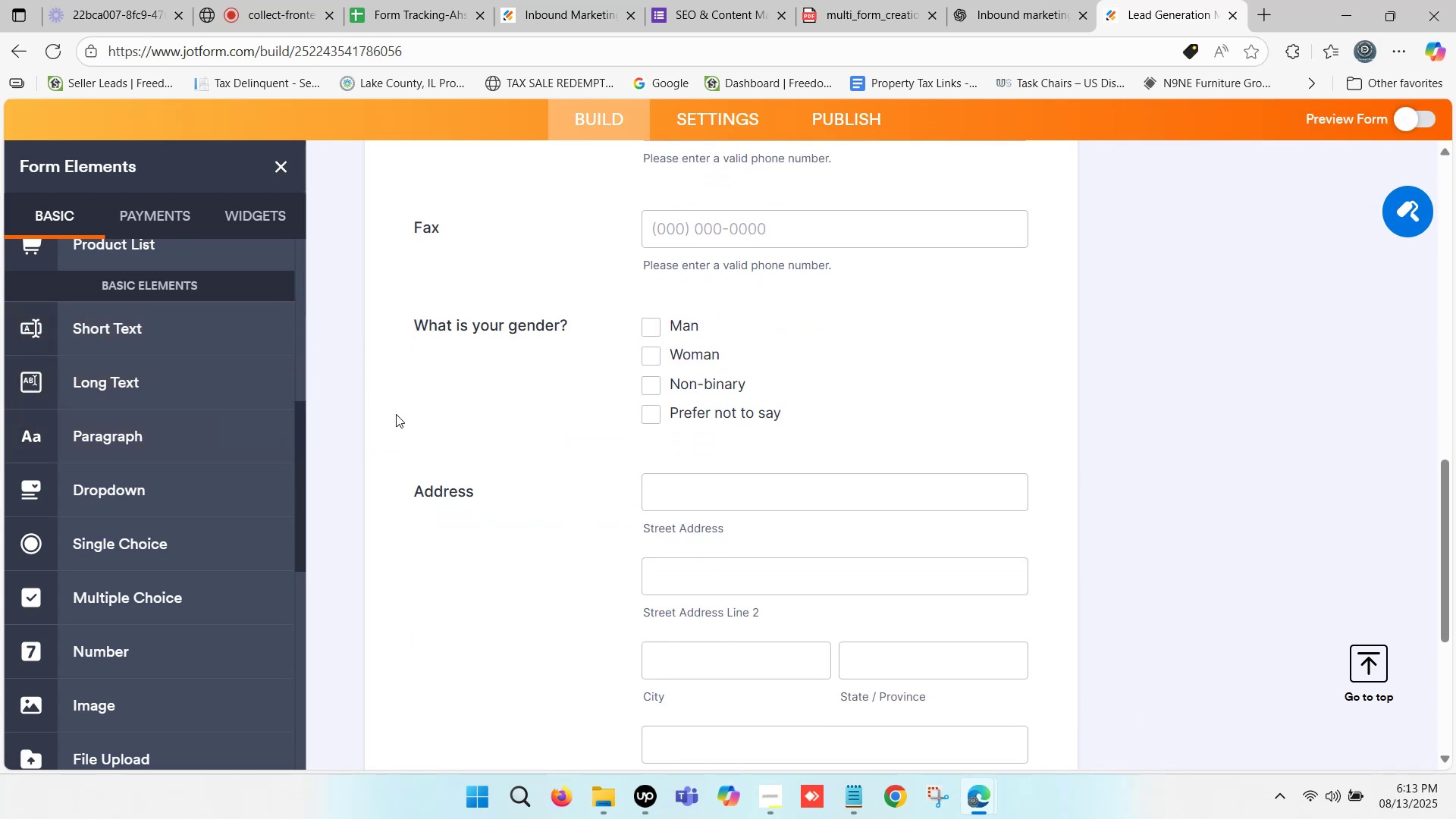 
left_click([394, 406])
 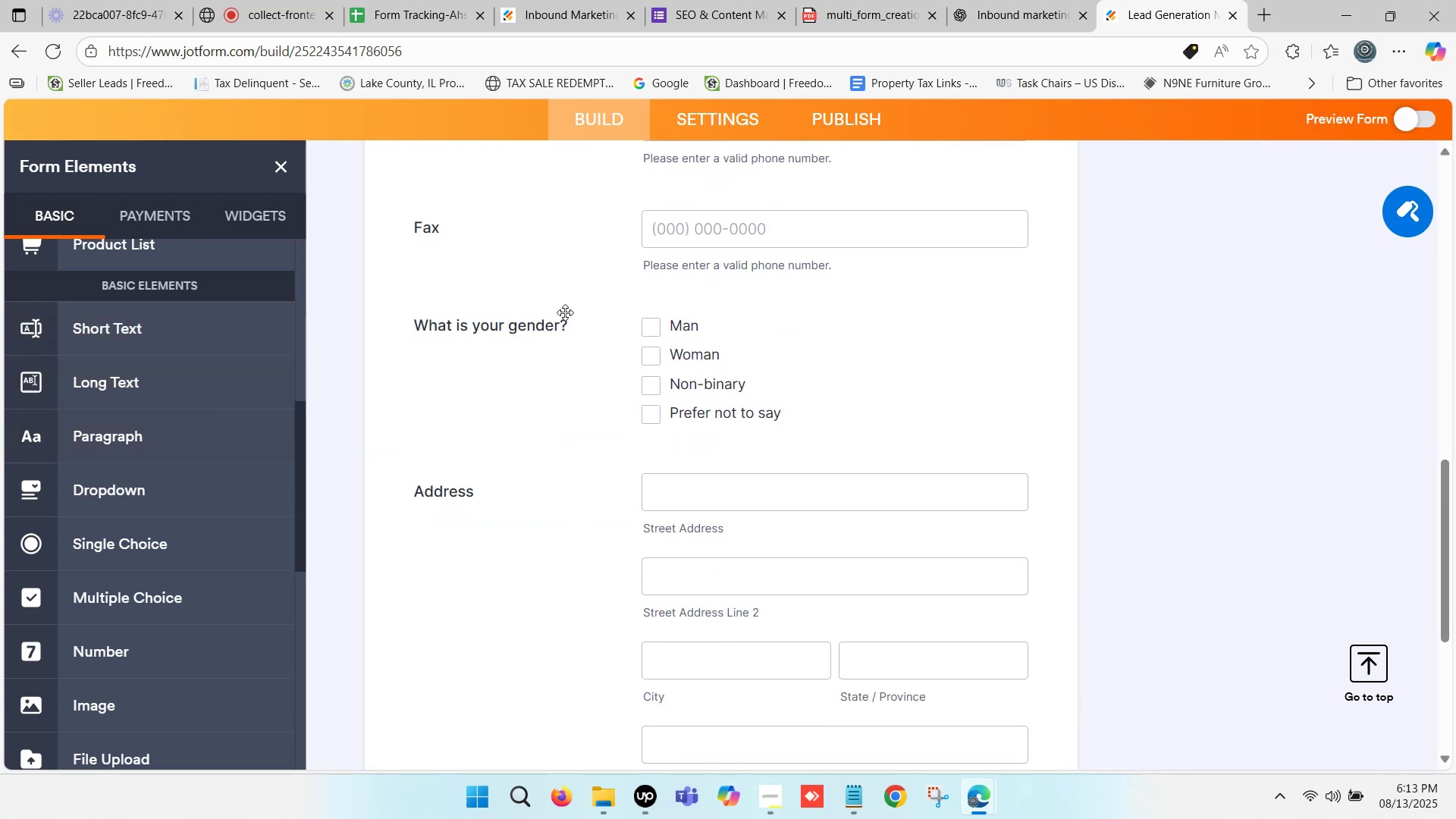 
left_click([573, 298])
 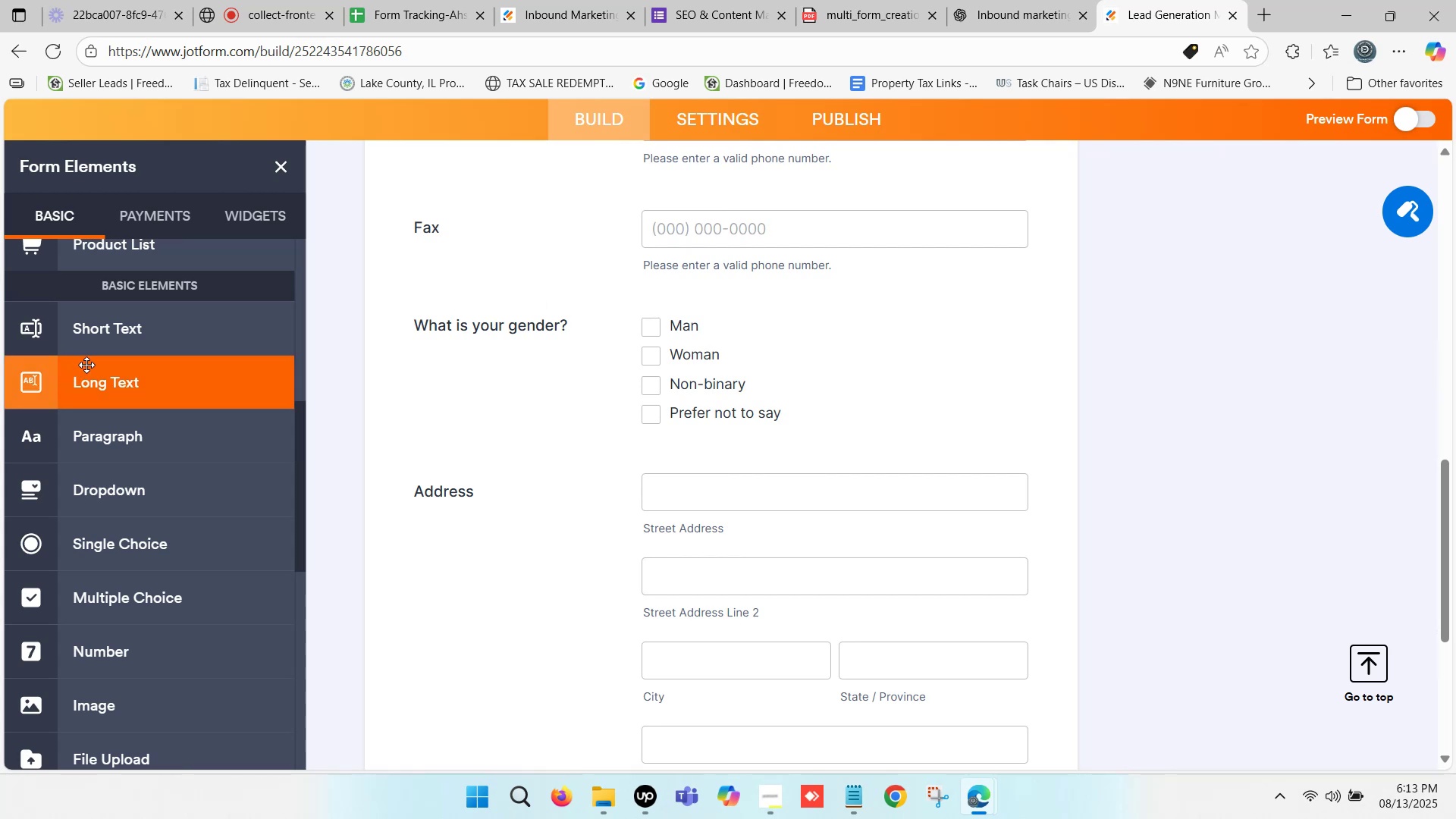 
left_click_drag(start_coordinate=[105, 337], to_coordinate=[630, 321])
 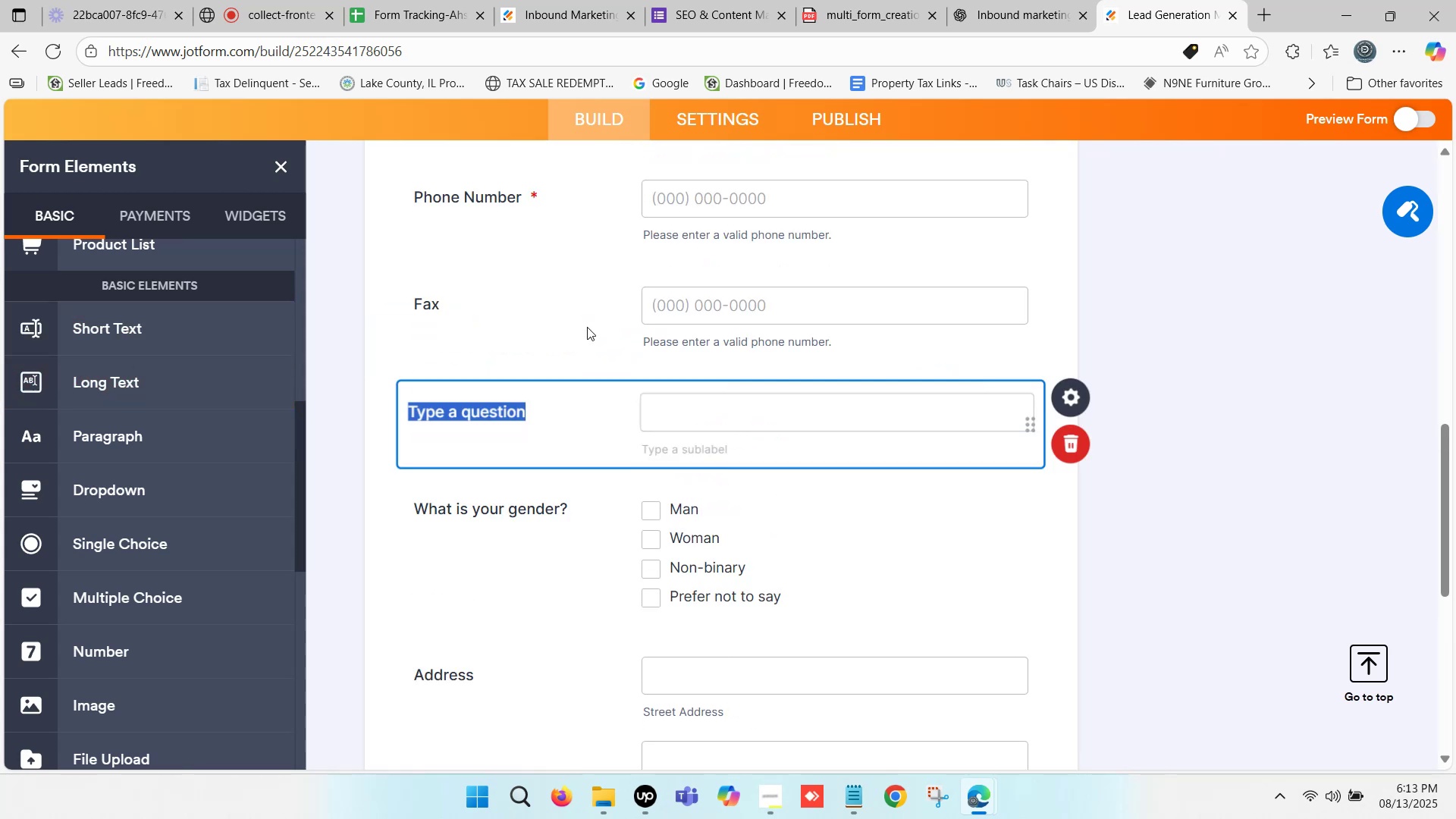 
key(Control+V)
 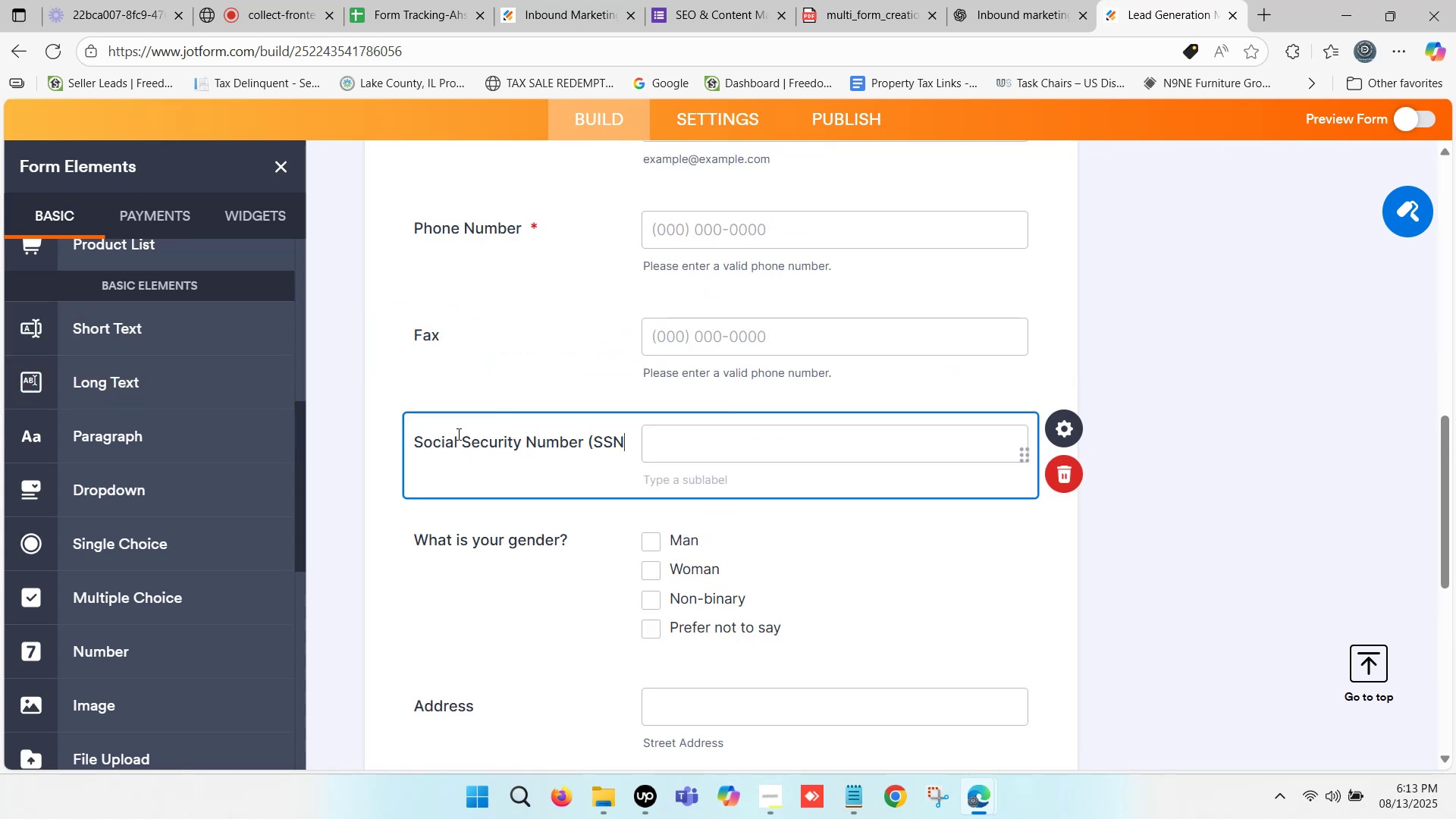 
left_click([457, 438])
 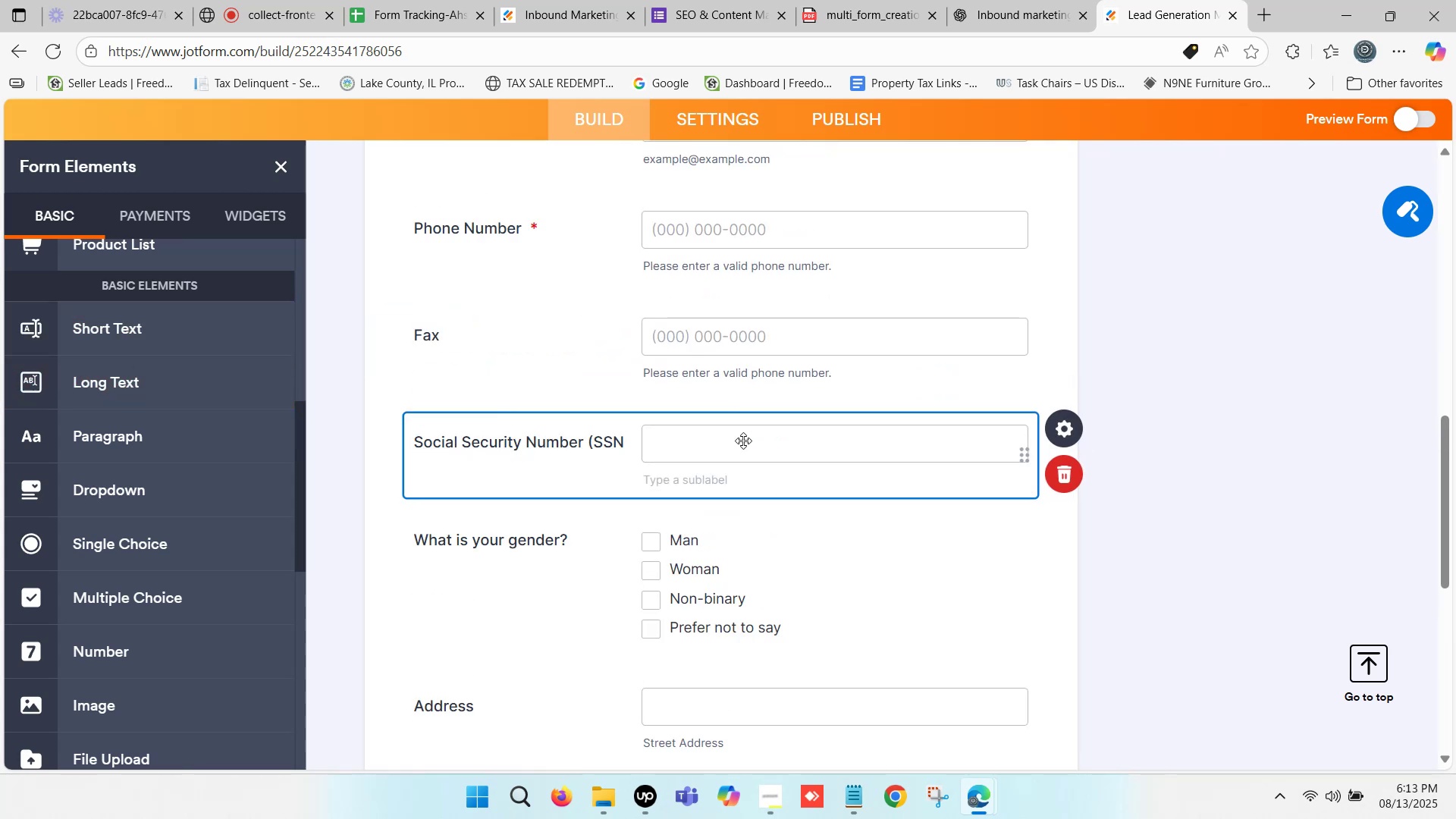 
left_click([743, 444])
 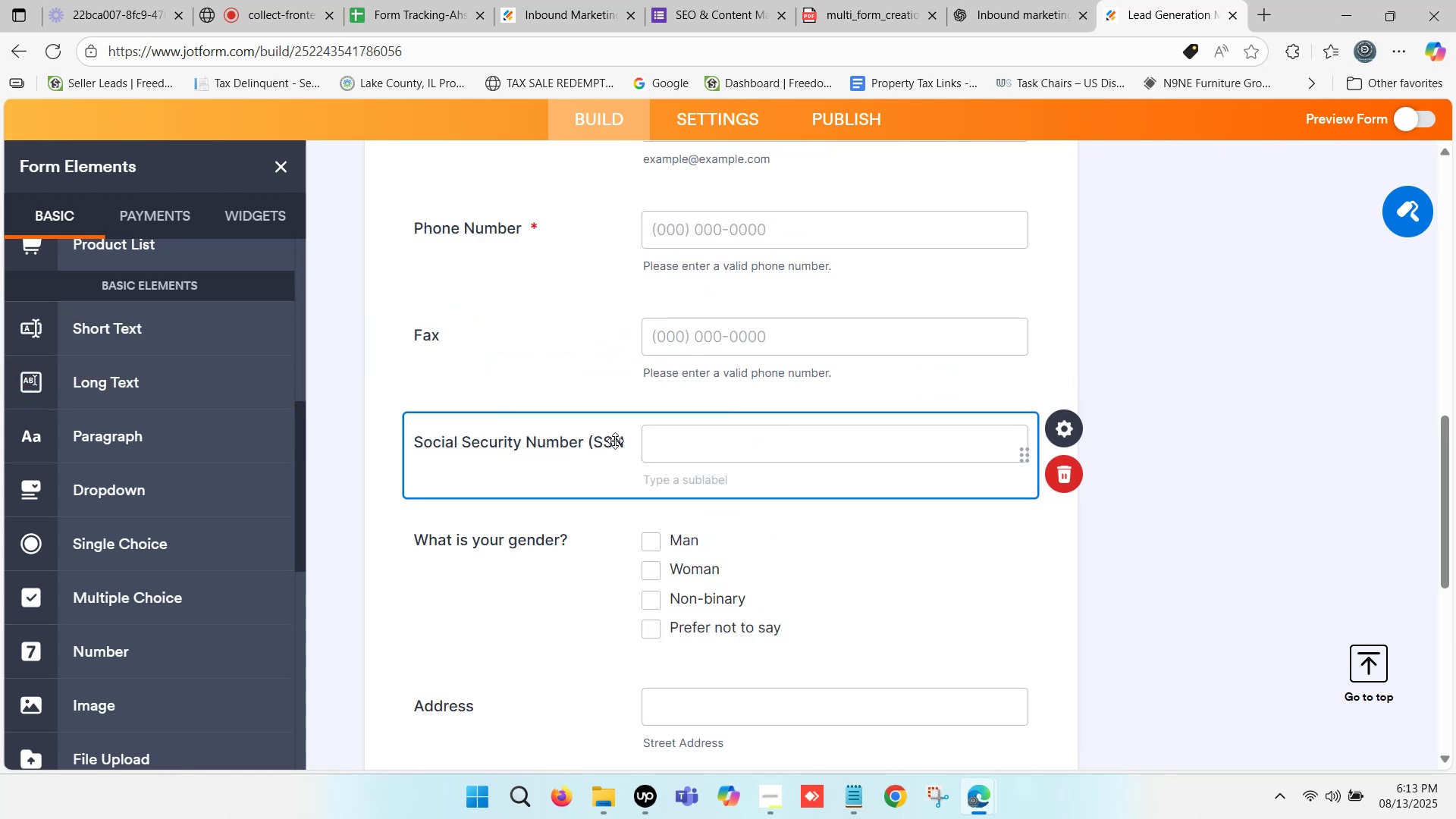 
left_click([592, 440])
 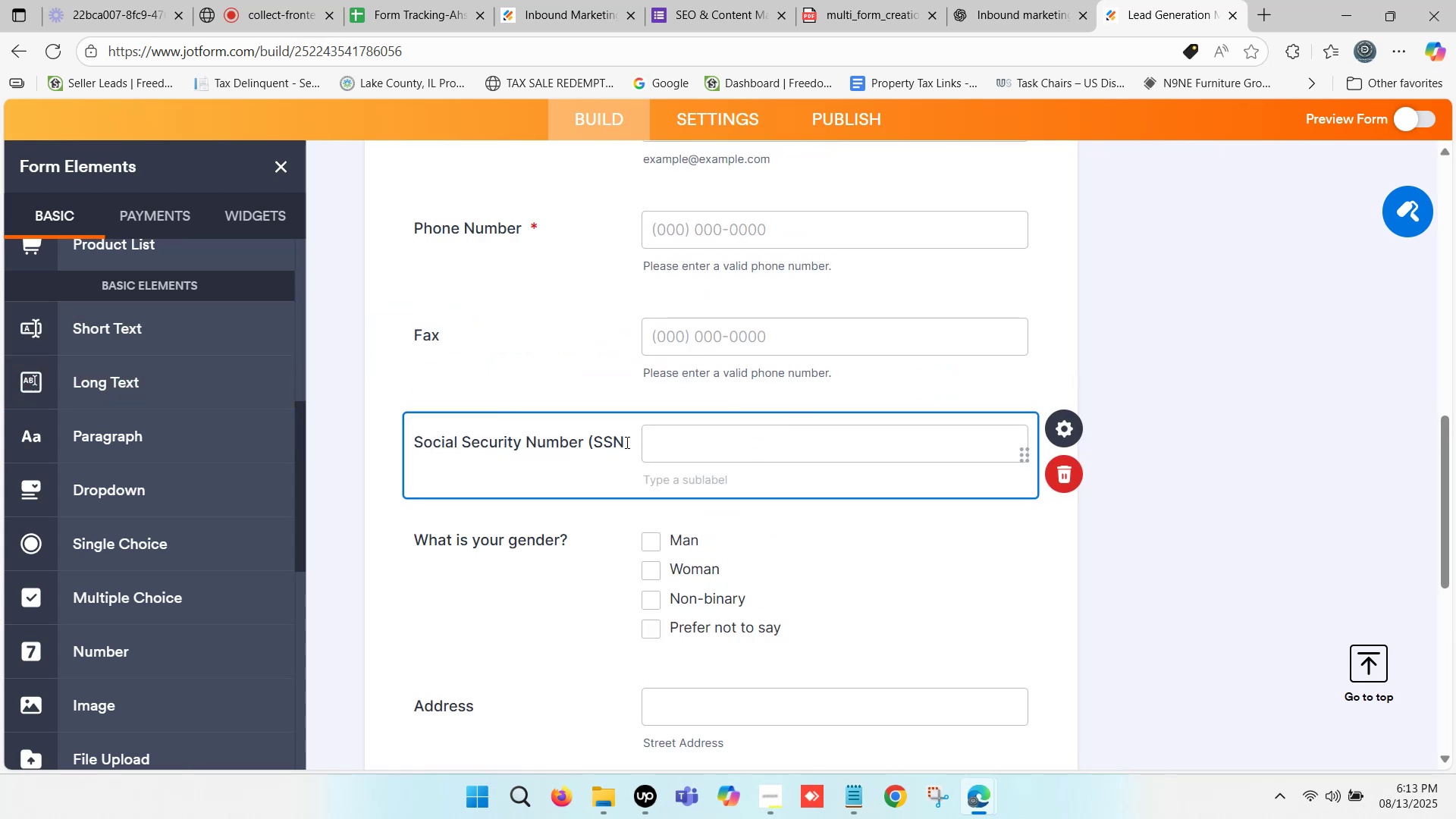 
left_click([626, 442])
 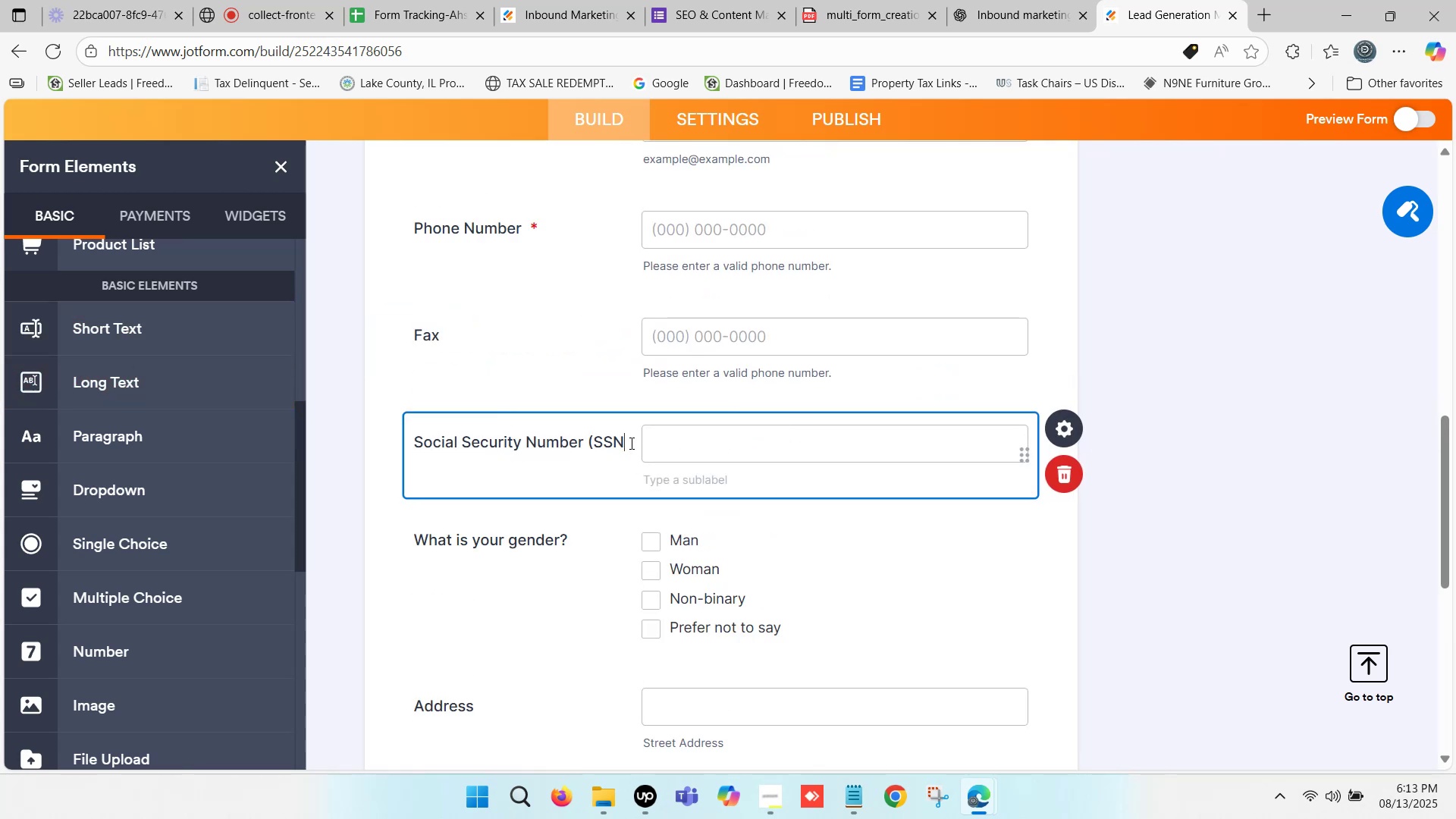 
left_click_drag(start_coordinate=[631, 443], to_coordinate=[636, 444])
 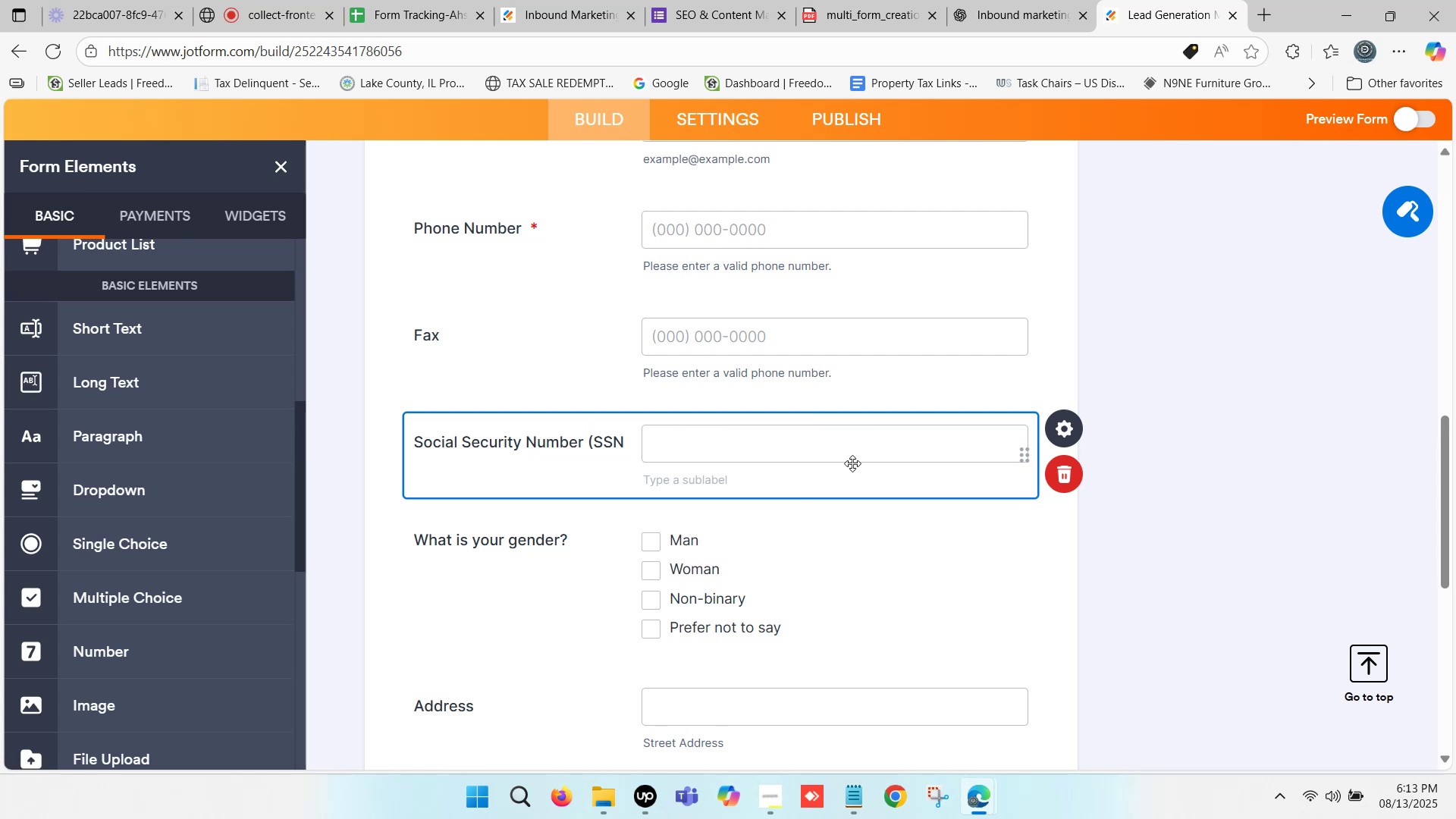 
key(Shift+0)
 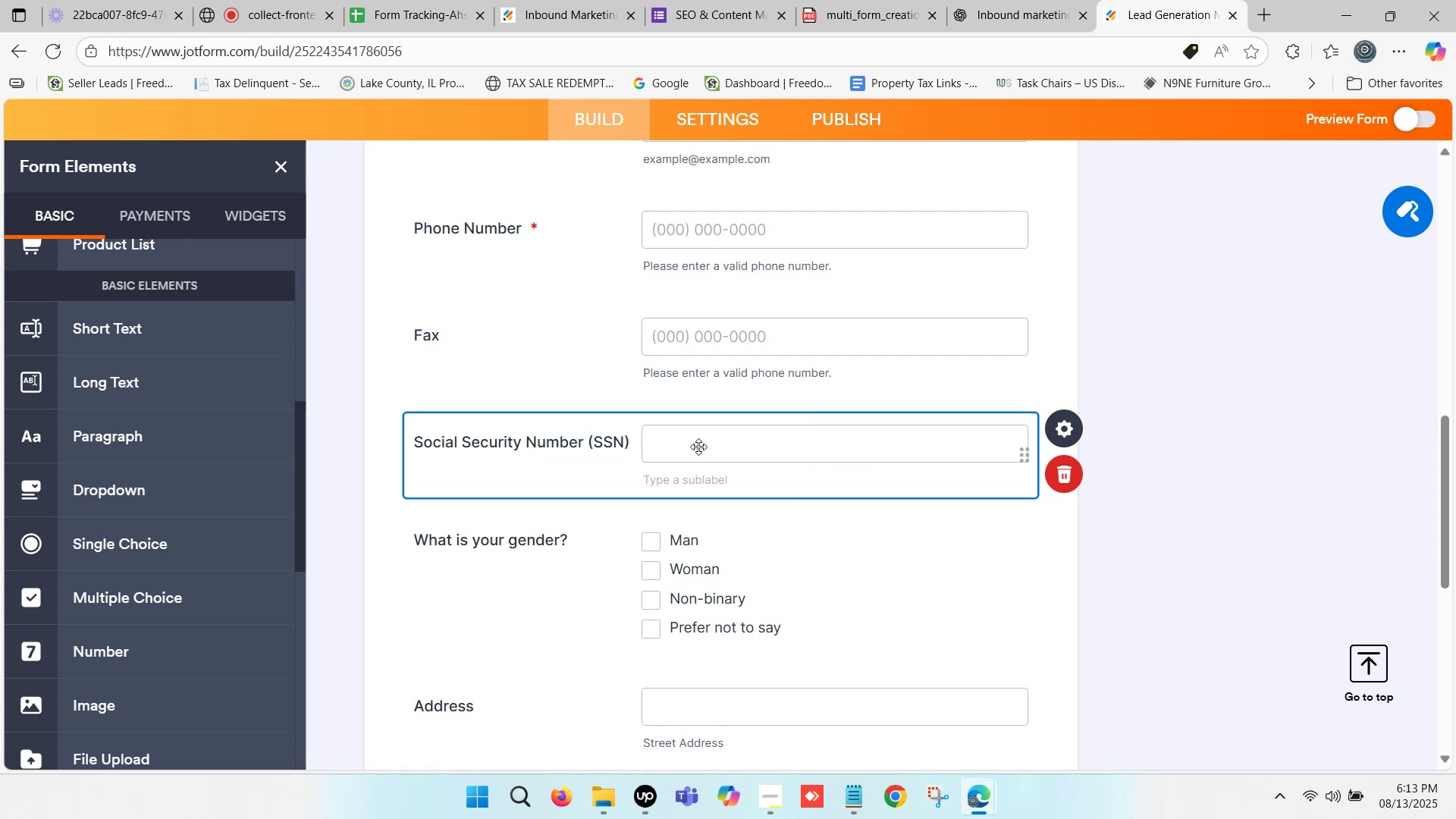 
wait(9.03)
 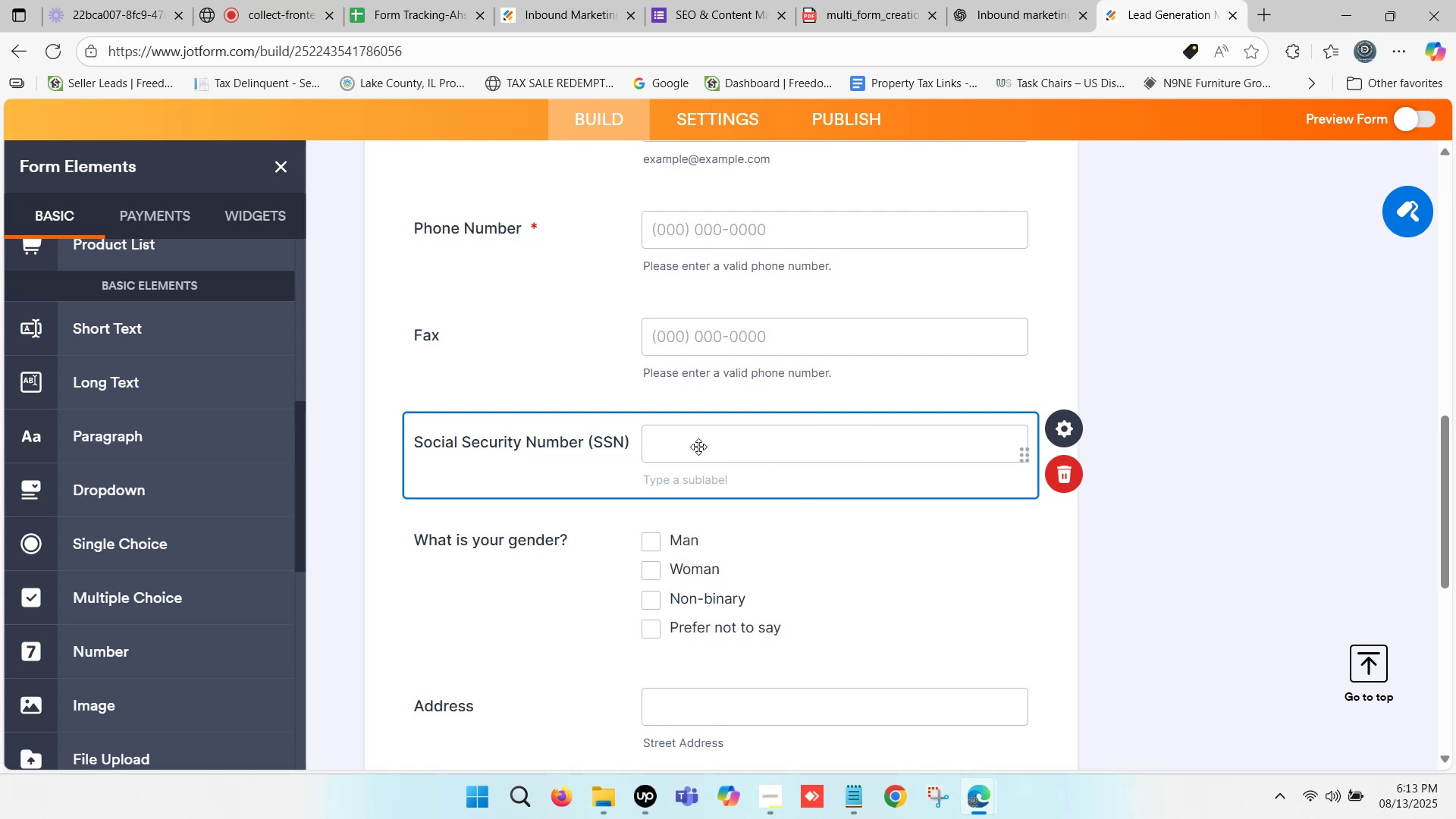 
key(Enter)
 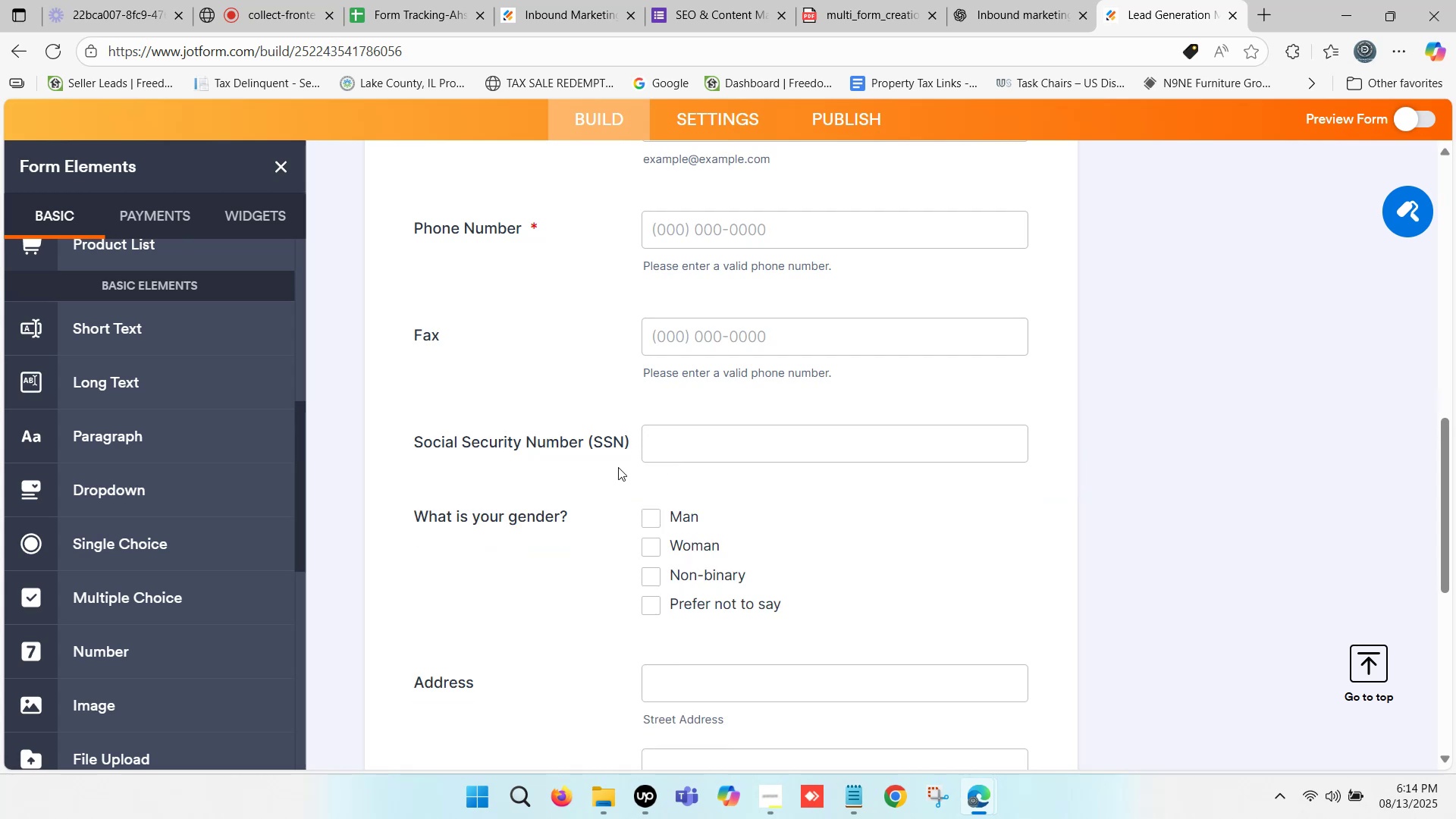 
double_click([620, 435])
 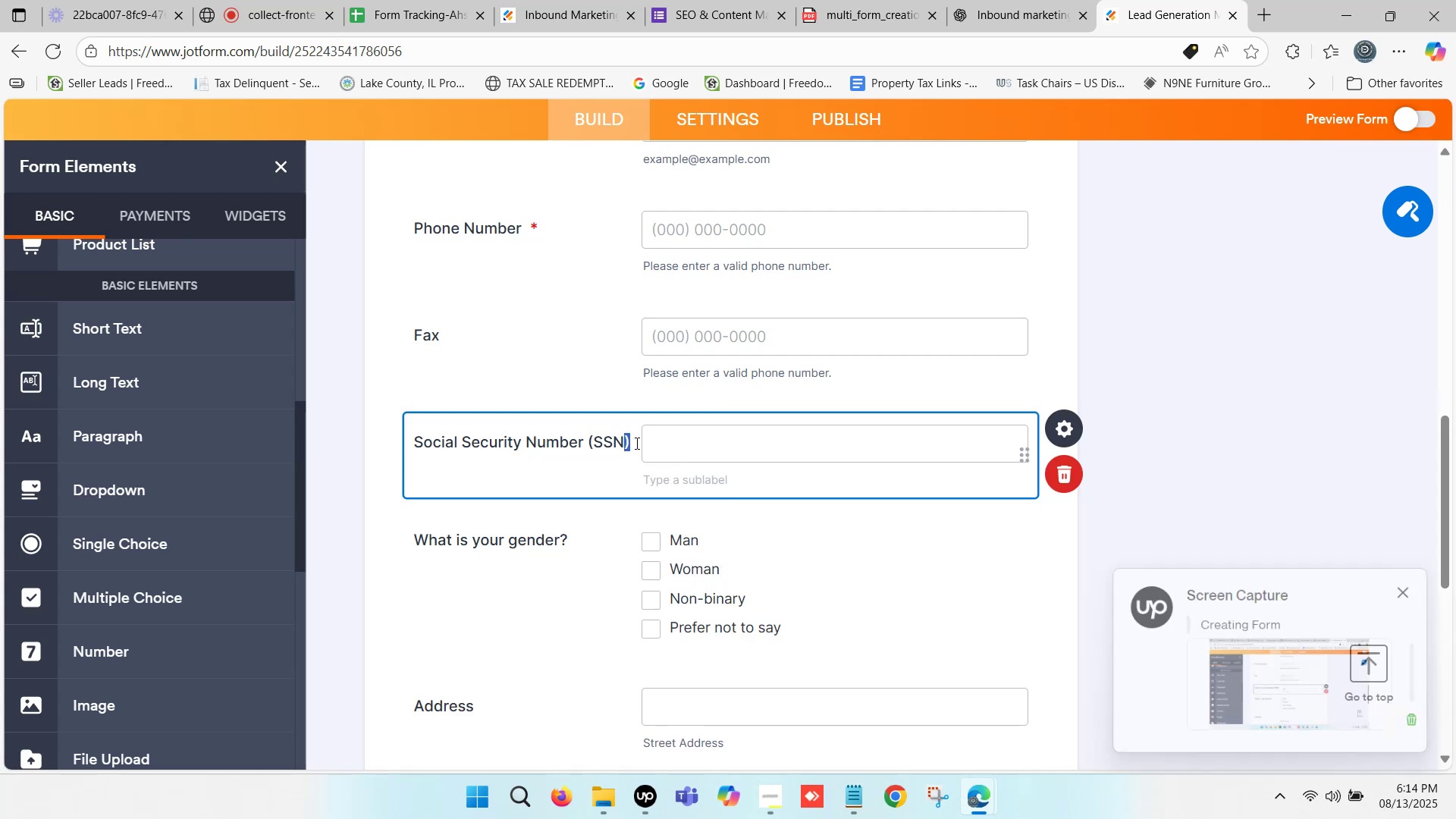 
left_click([635, 443])
 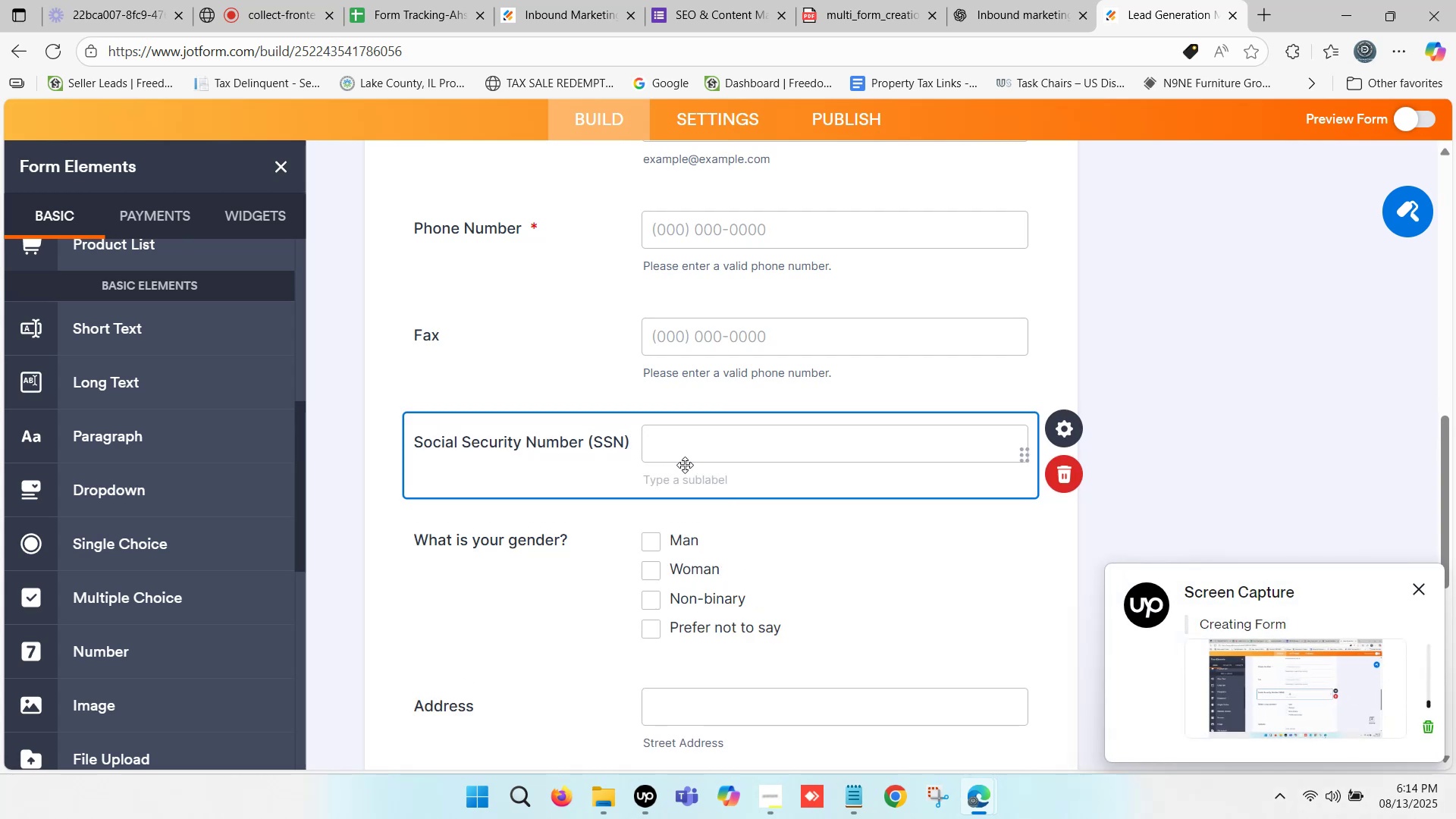 
left_click([724, 444])
 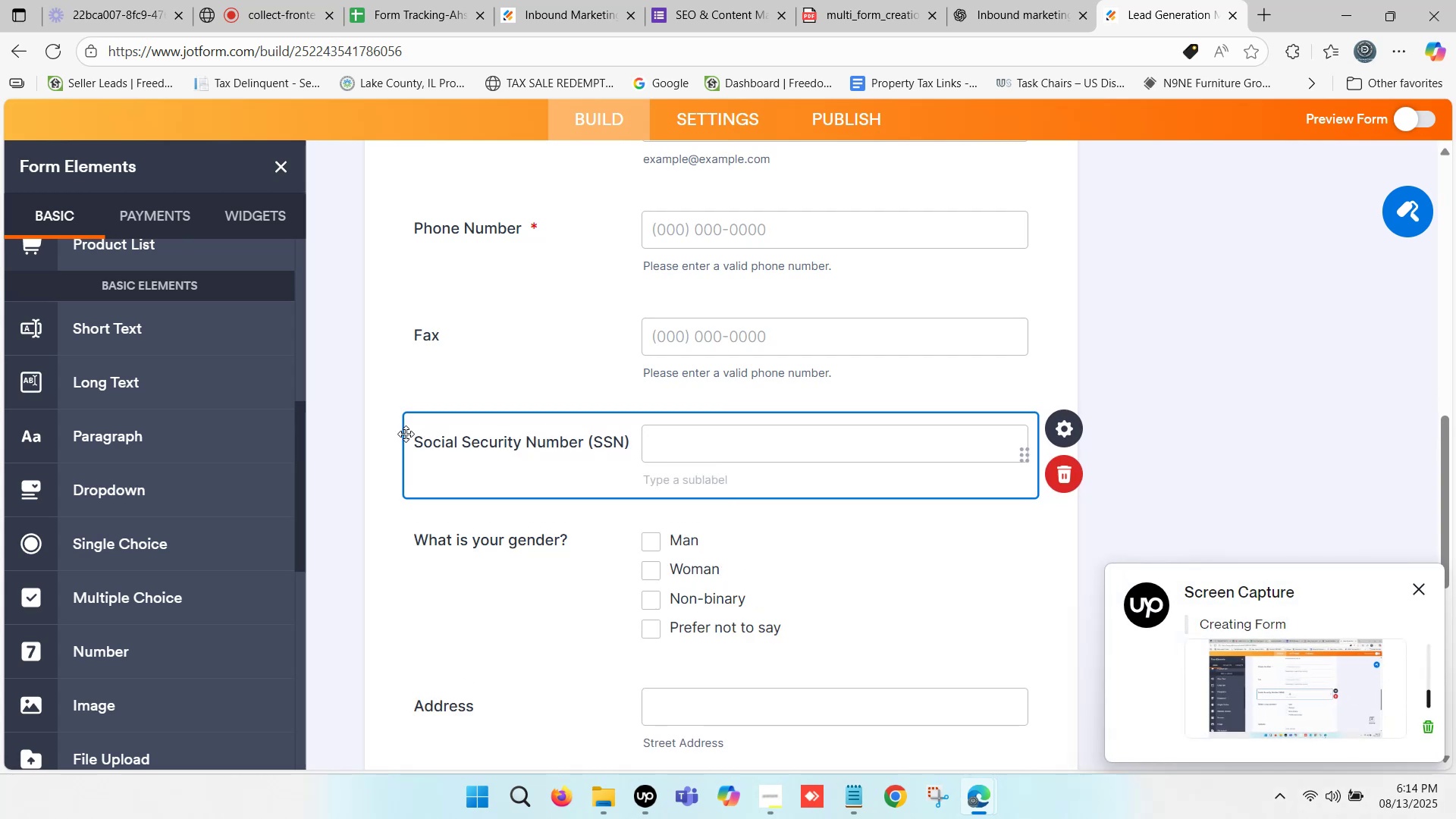 
left_click([398, 434])
 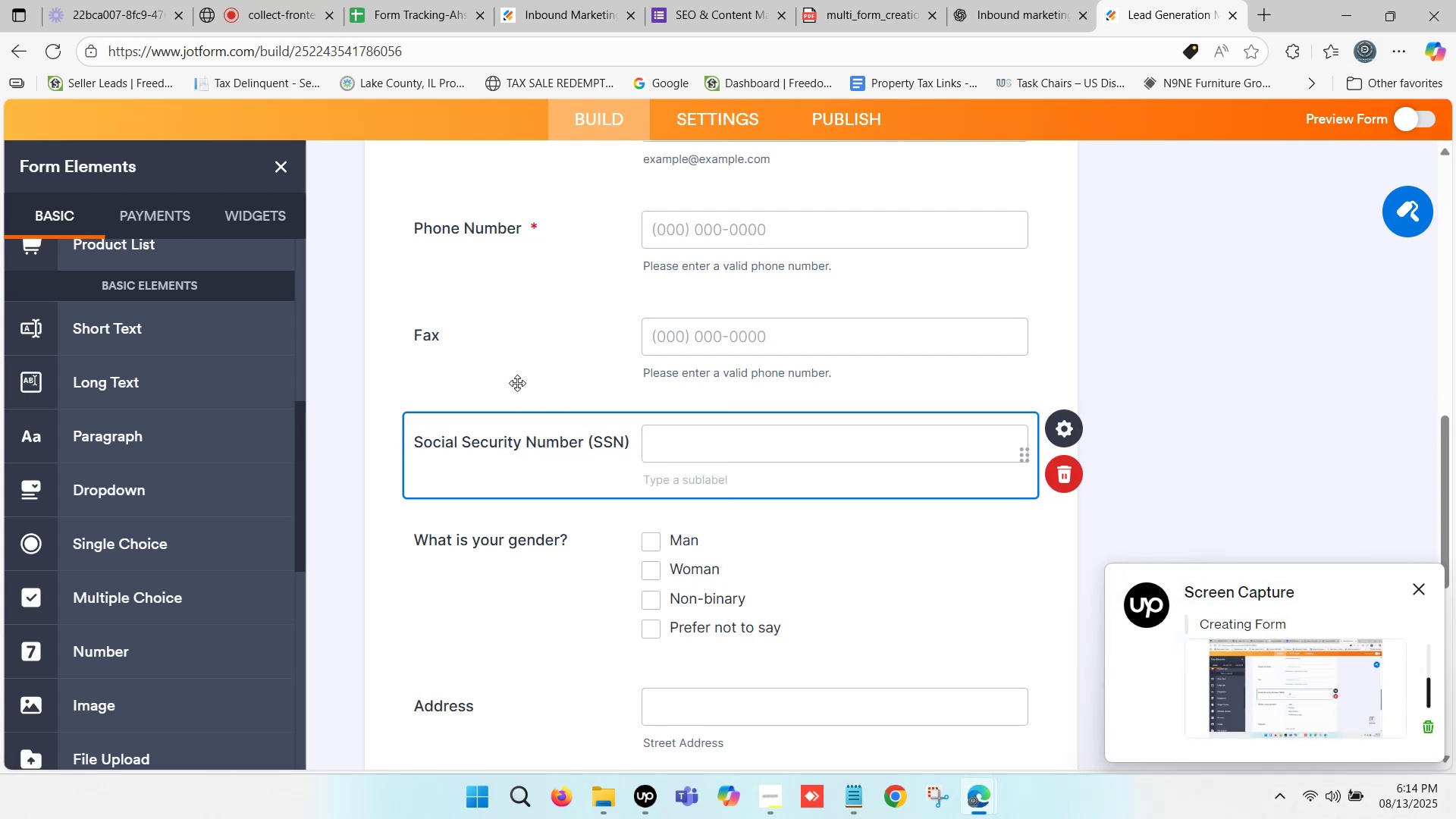 
left_click([492, 376])
 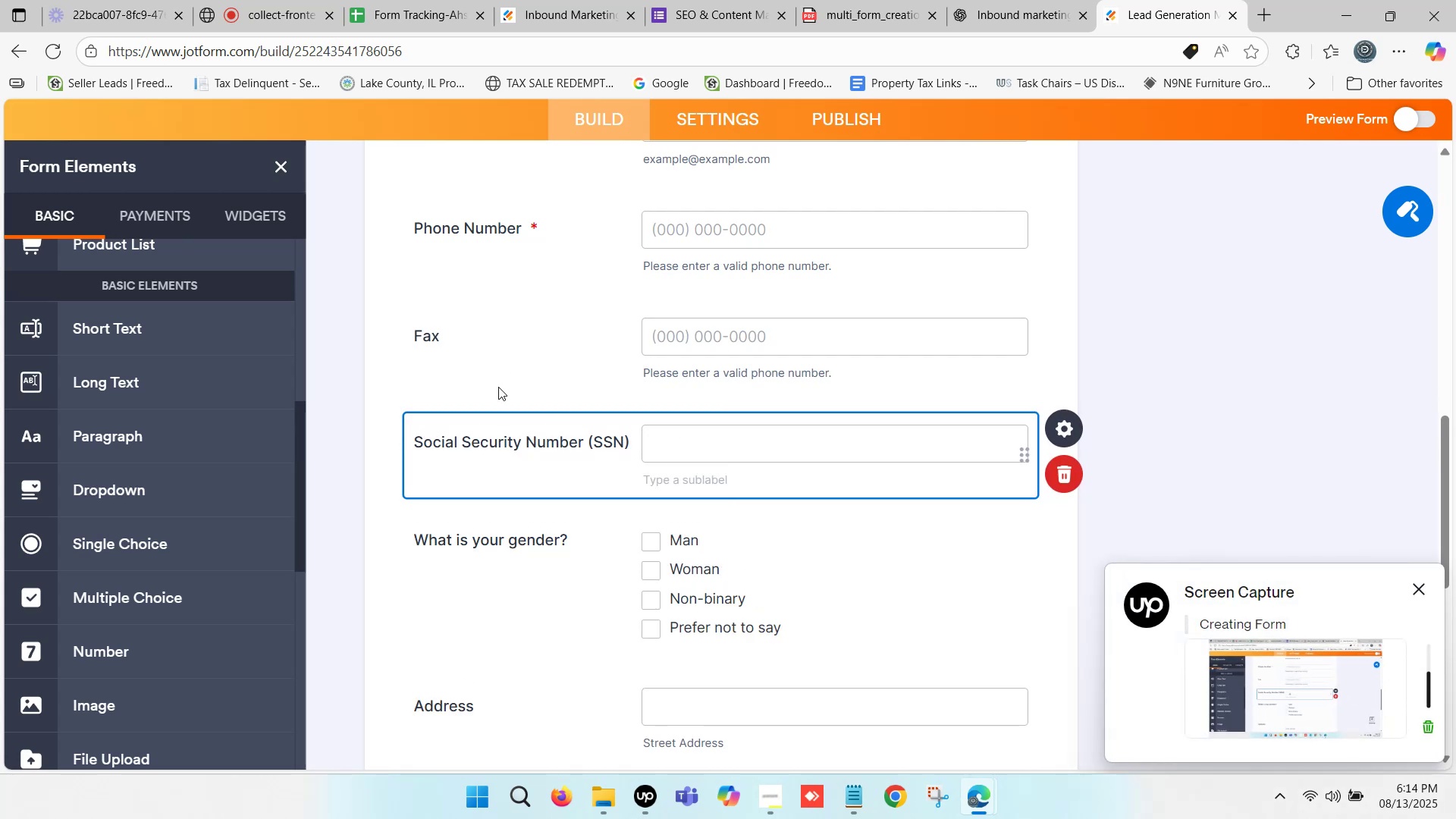 
scroll: coordinate [498, 387], scroll_direction: up, amount: 2.0
 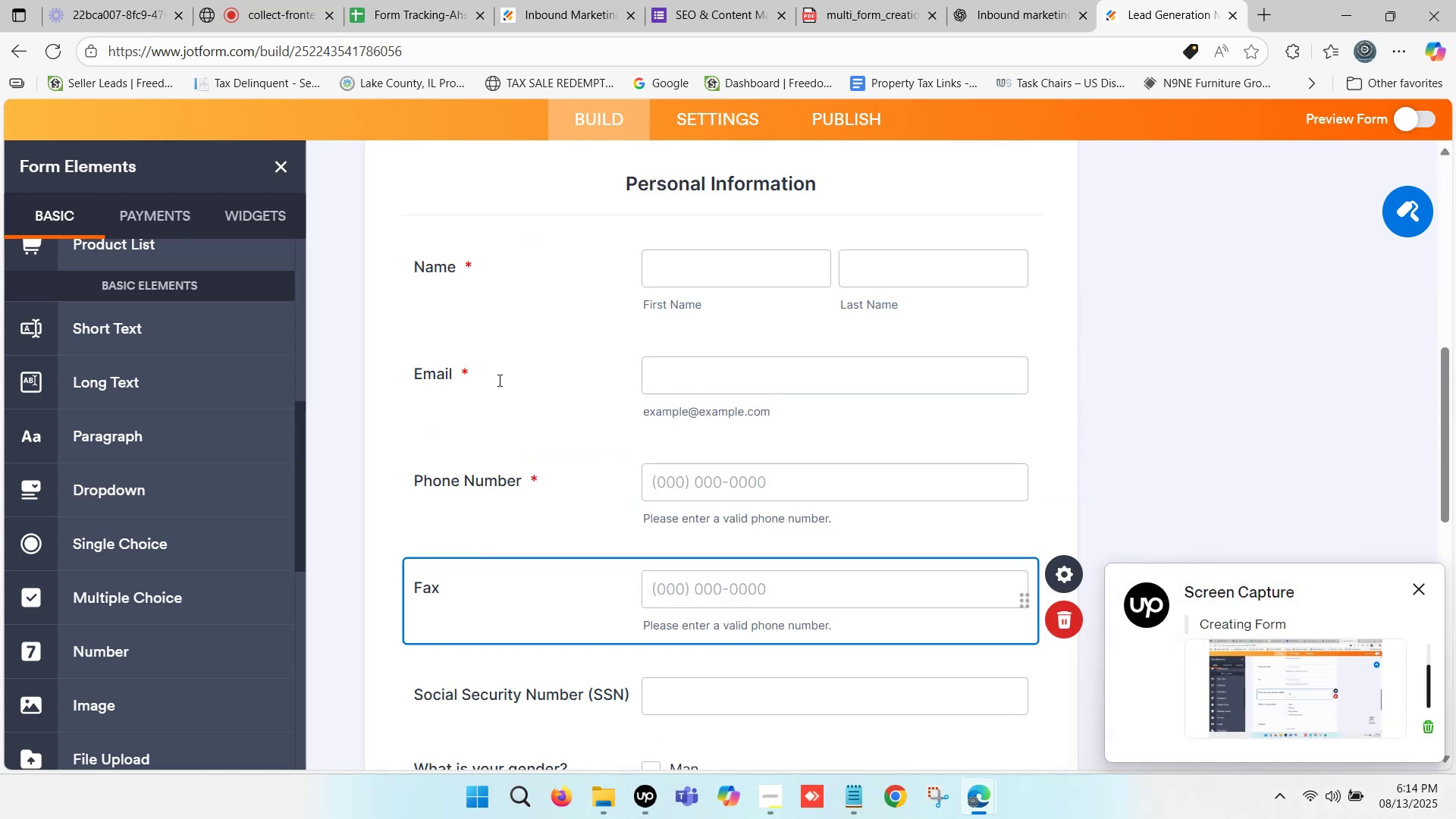 
scroll: coordinate [503, 373], scroll_direction: down, amount: 3.0
 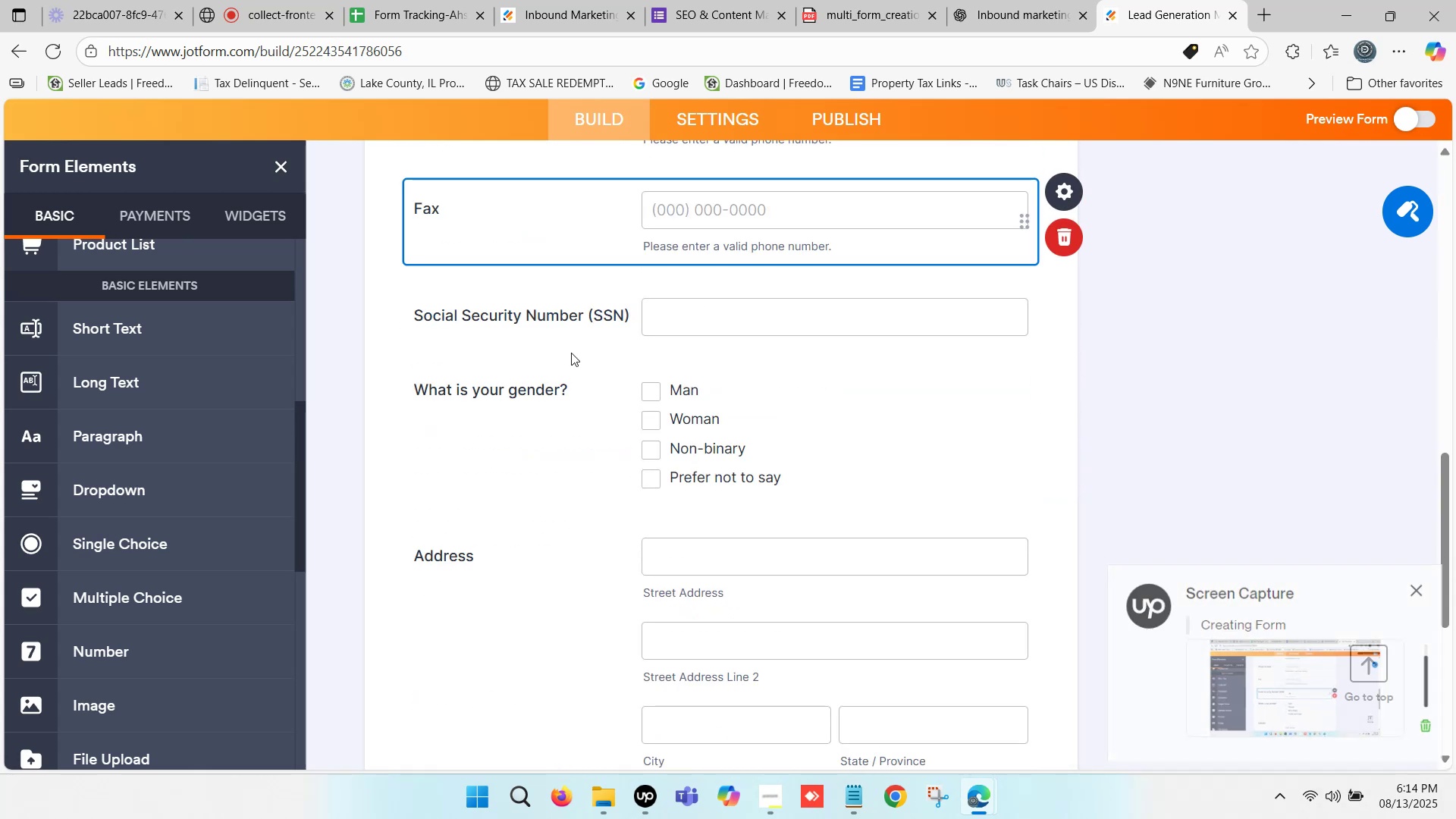 
scroll: coordinate [566, 346], scroll_direction: up, amount: 4.0
 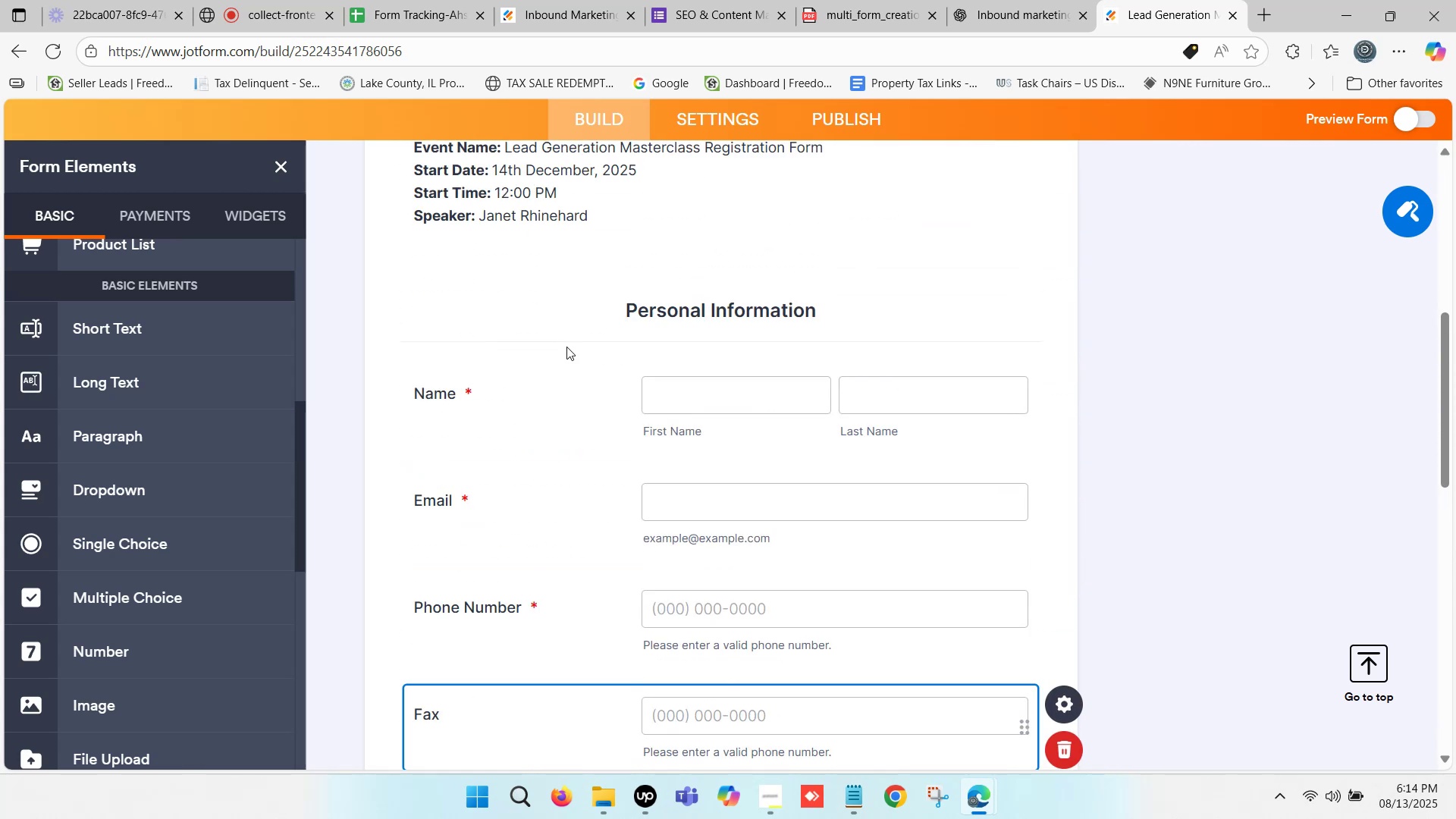 
scroll: coordinate [484, 430], scroll_direction: down, amount: 8.0
 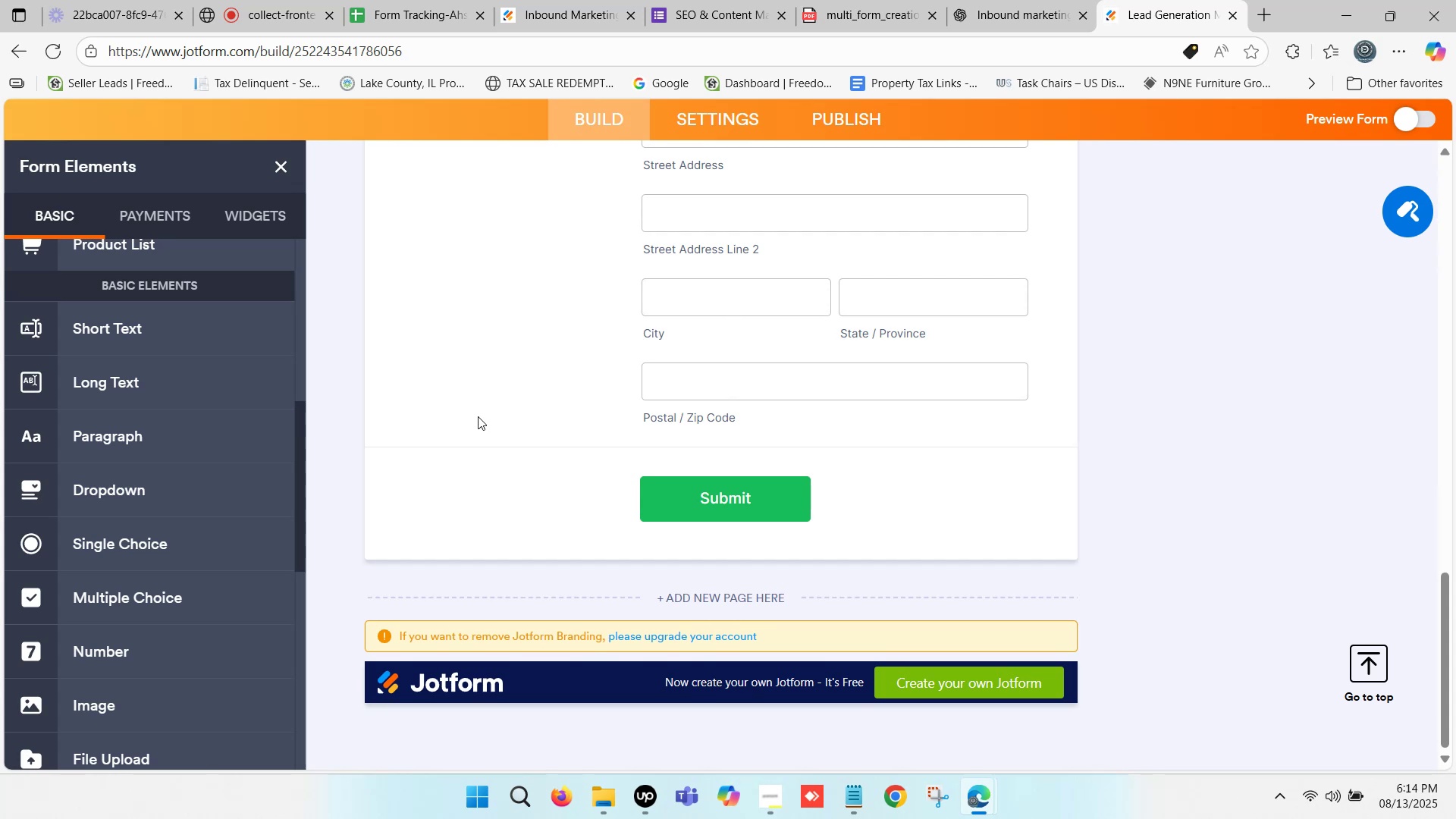 
wait(13.08)
 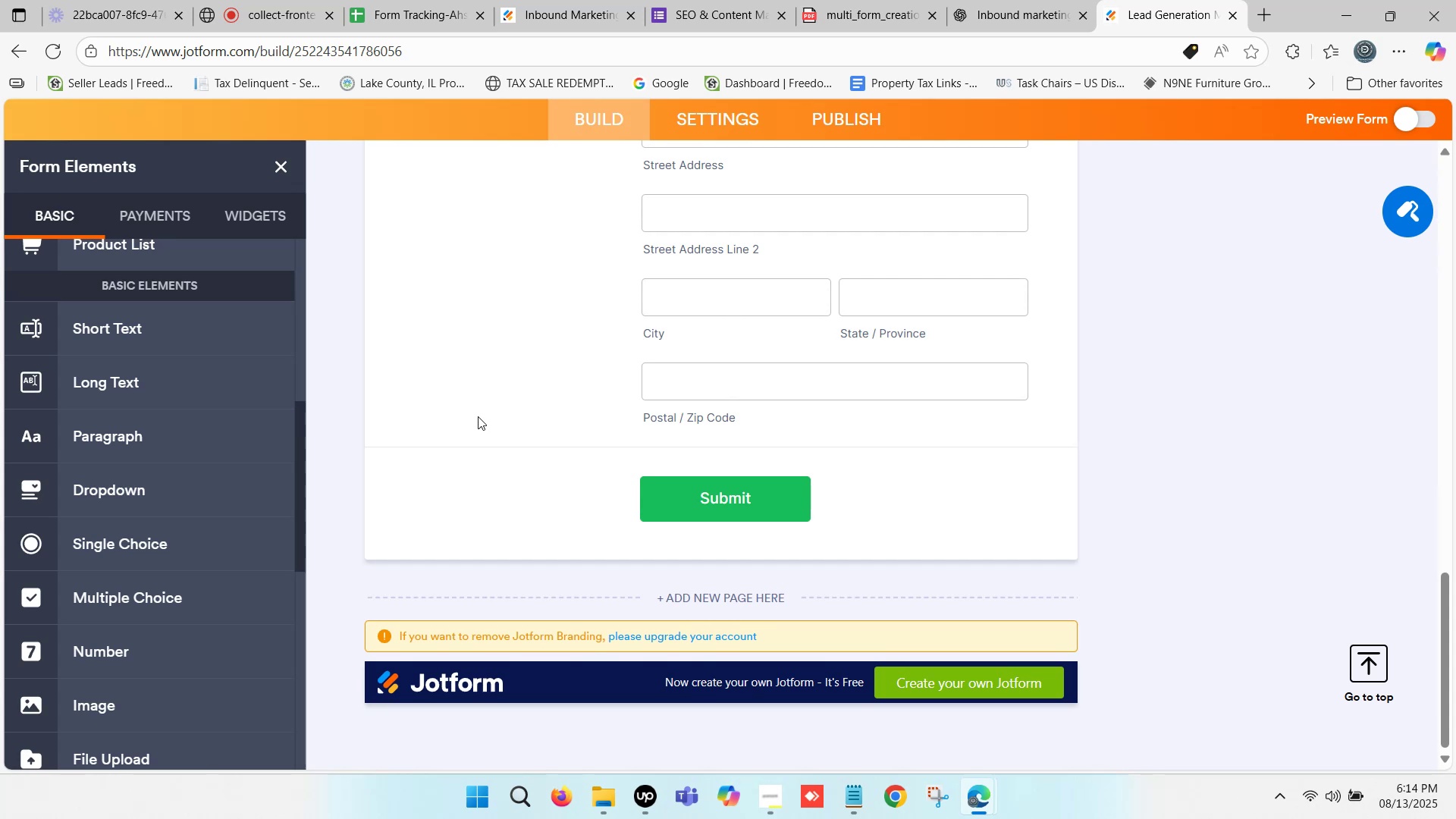 
left_click([449, 667])
 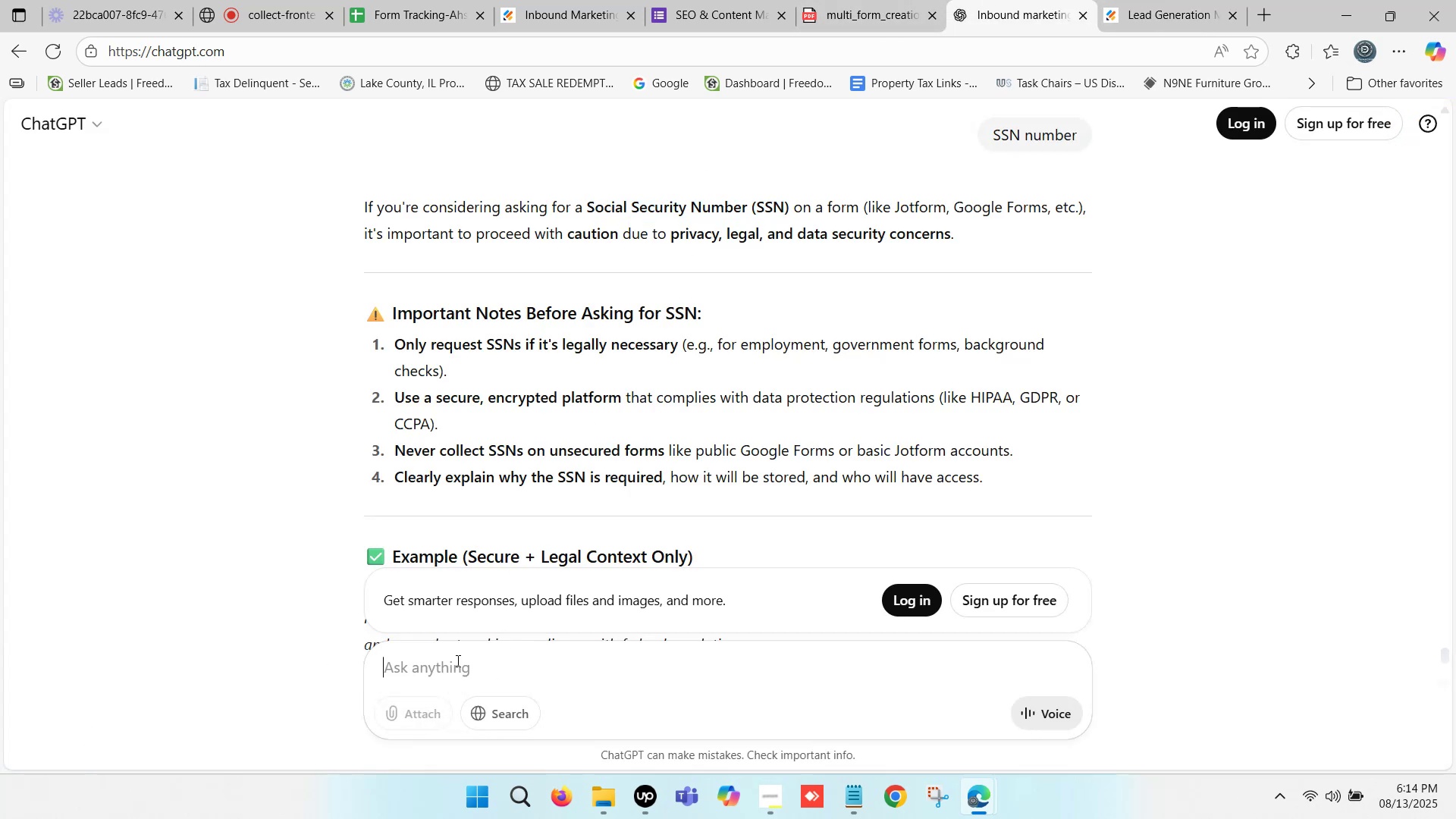 
type(Employment Question)
 